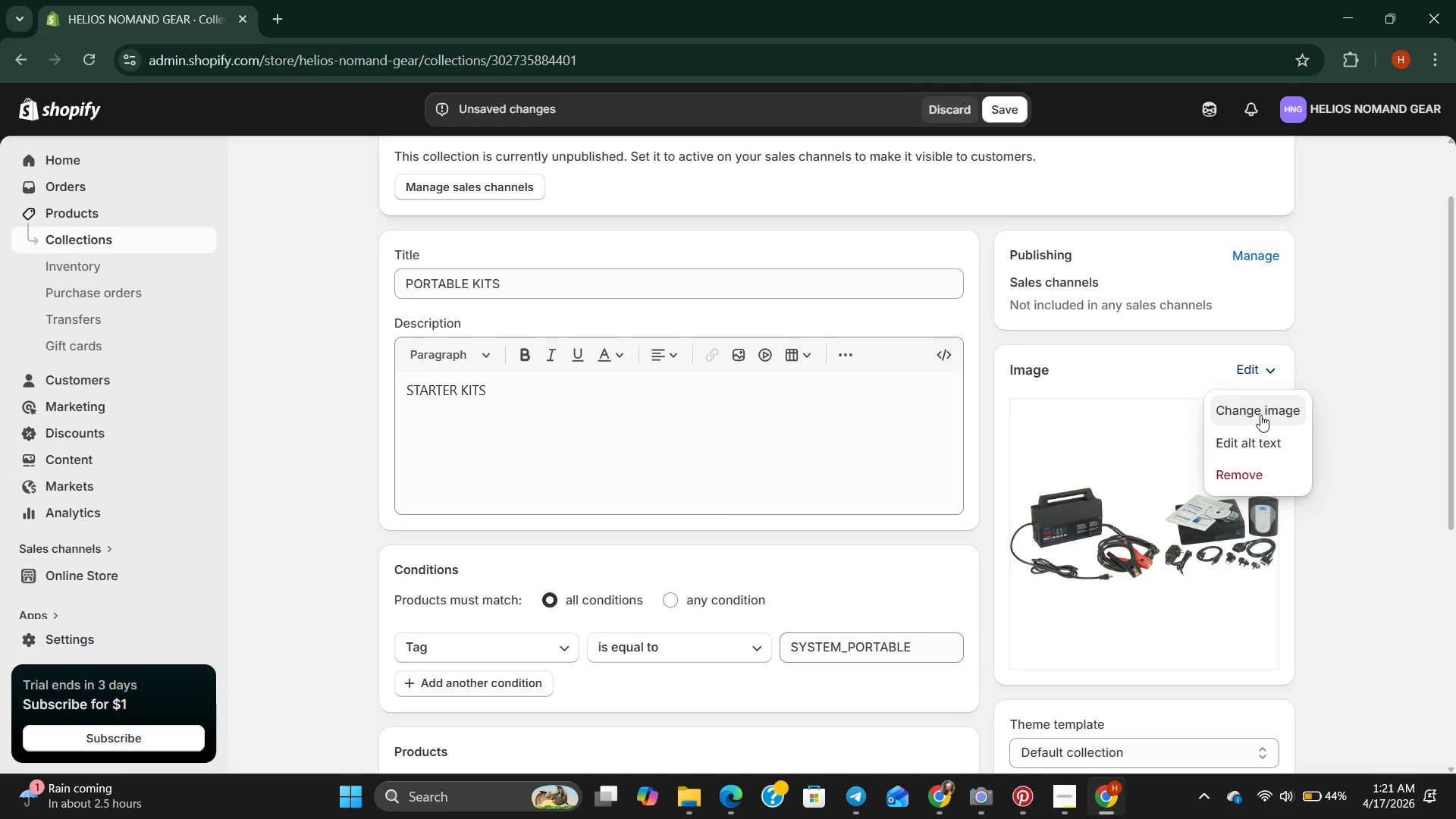 
left_click([1260, 415])
 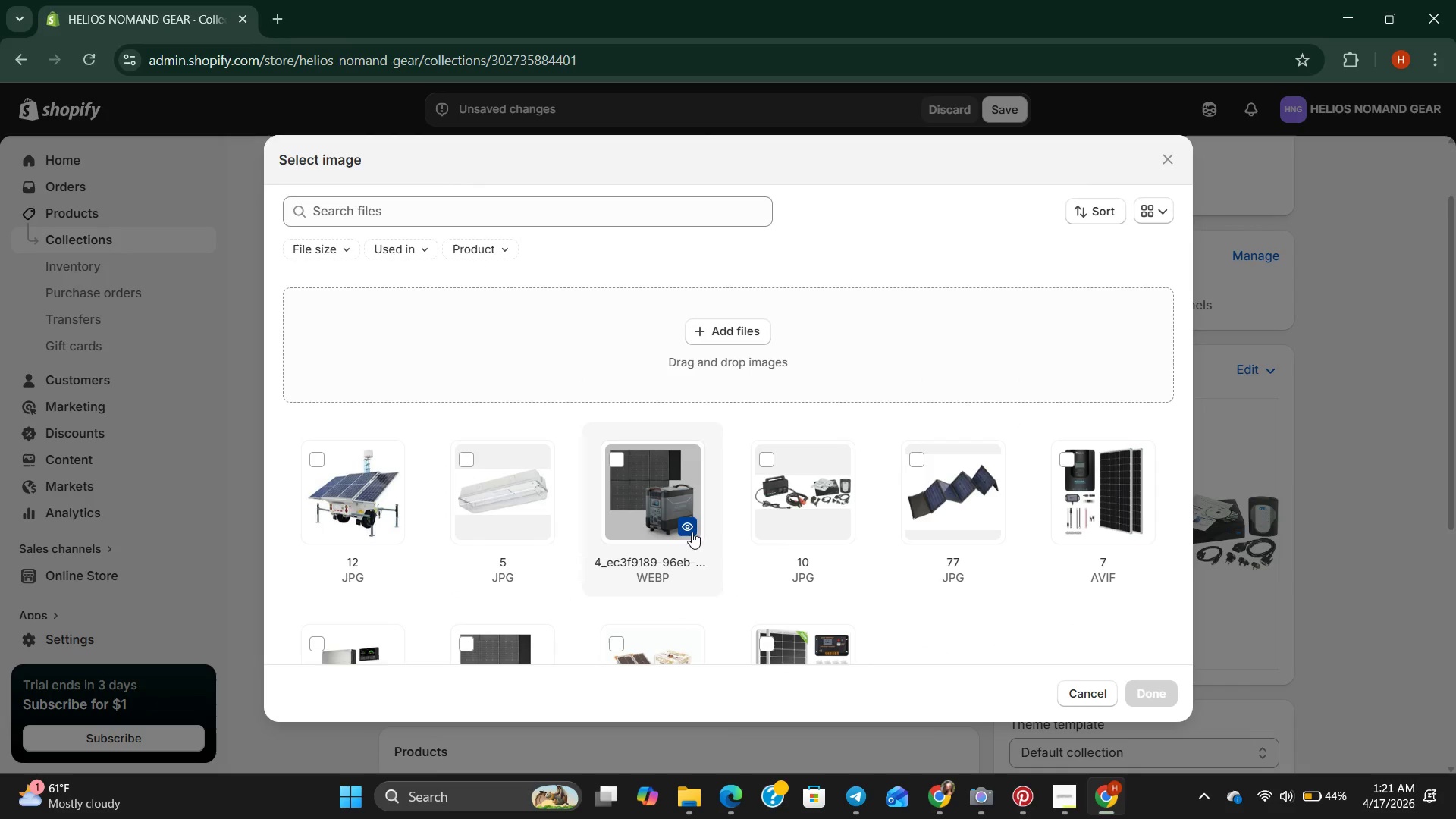 
double_click([677, 536])
 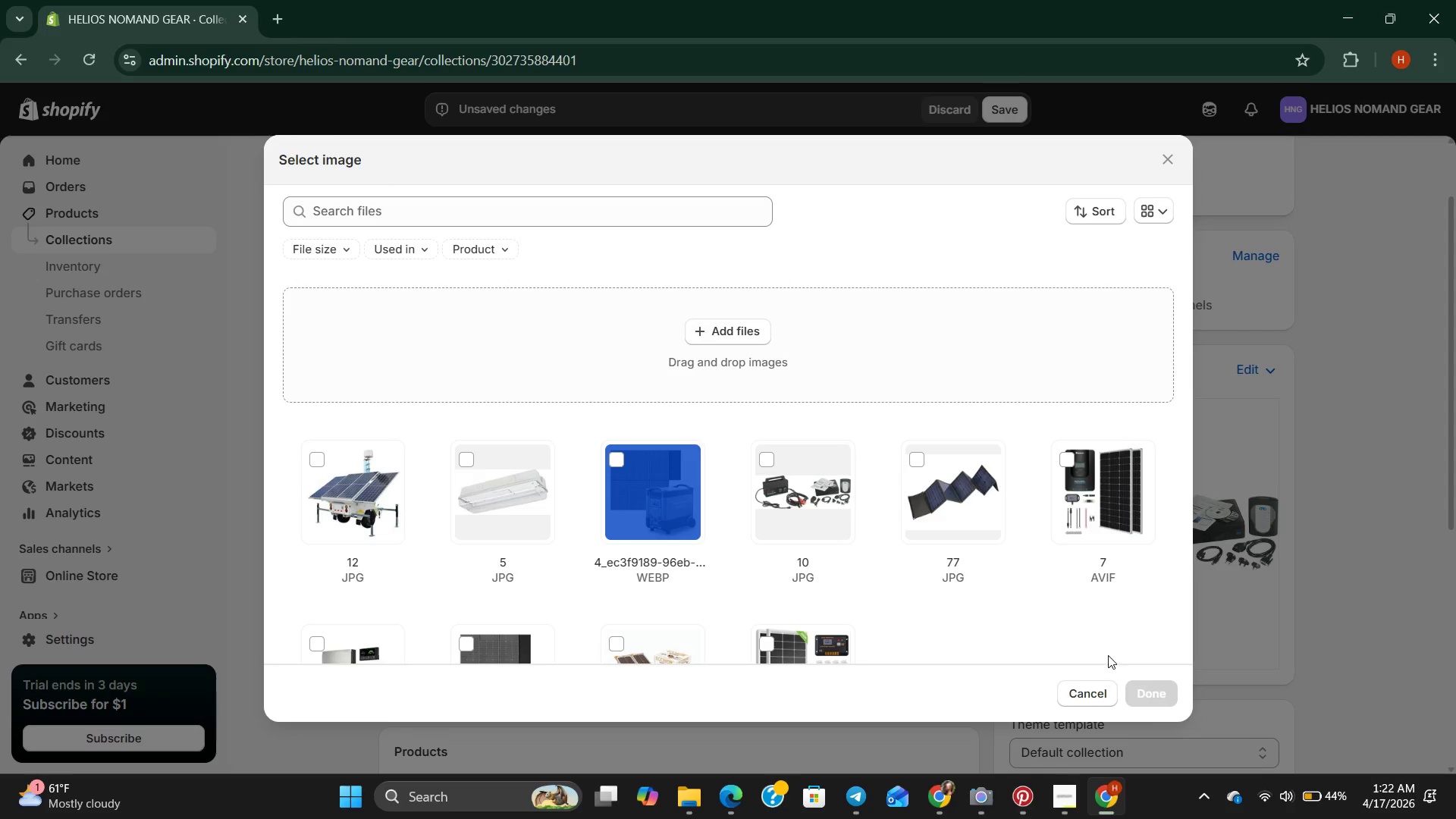 
left_click([636, 540])
 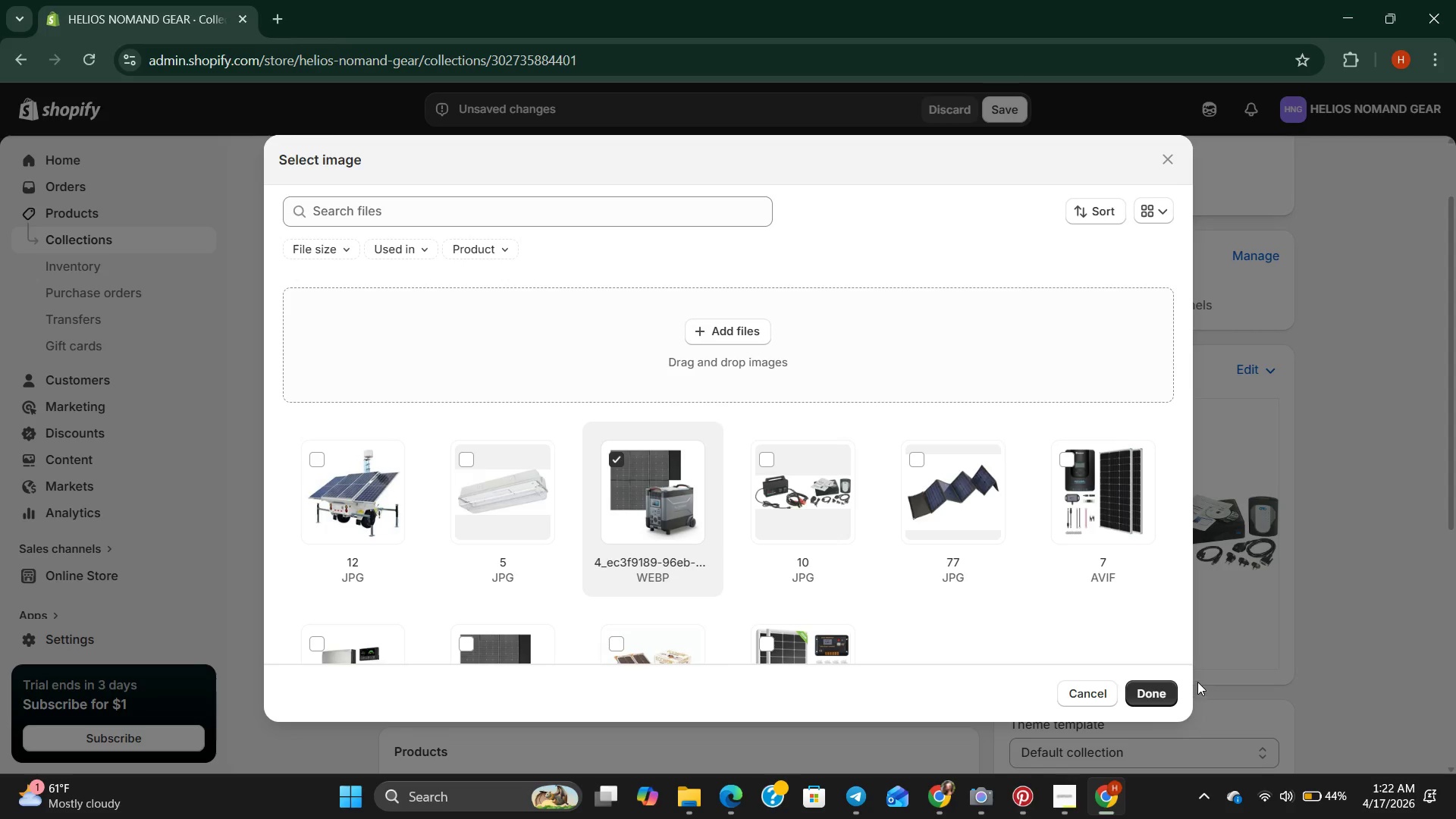 
left_click([1154, 694])
 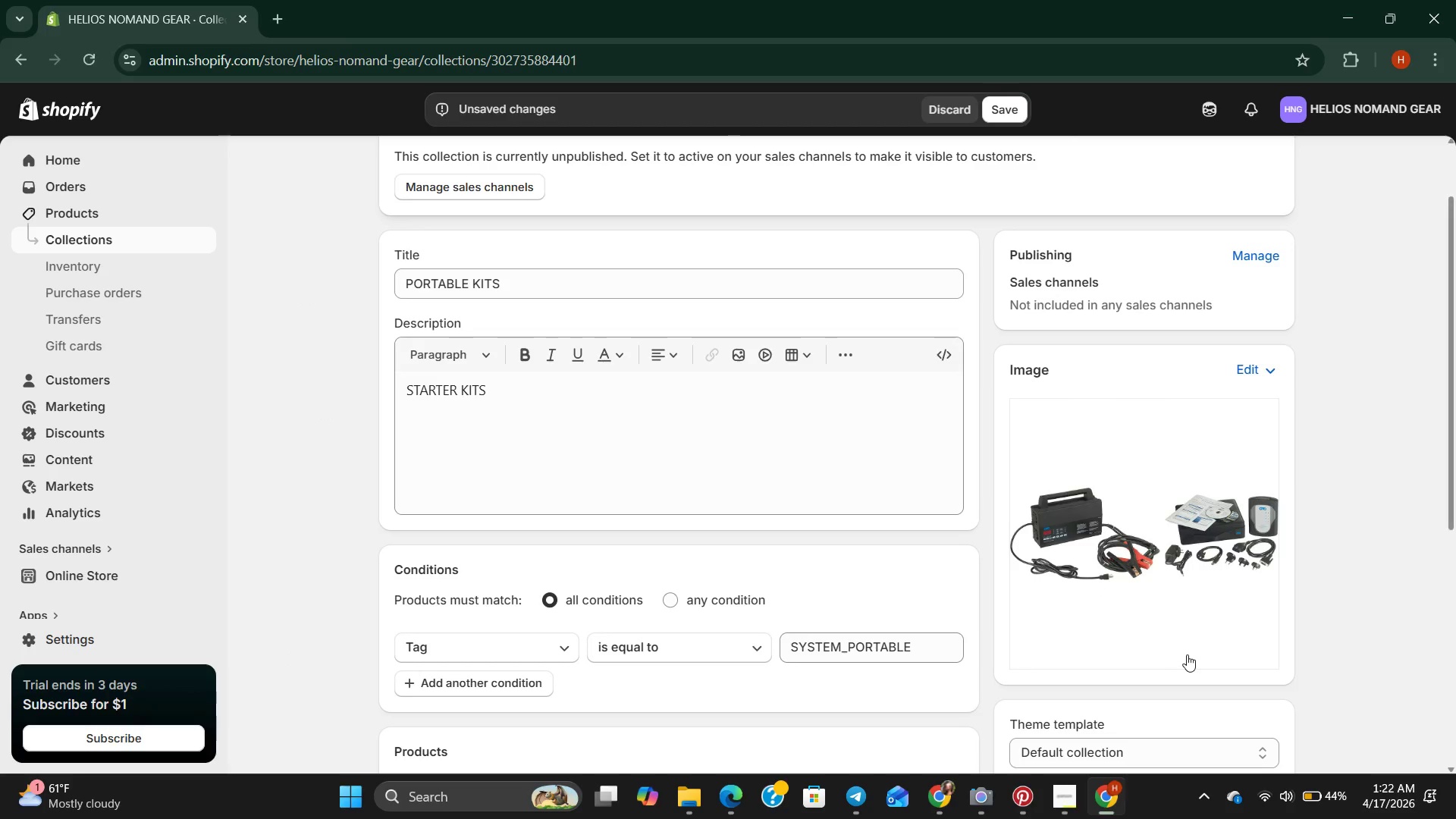 
scroll: coordinate [1188, 653], scroll_direction: up, amount: 5.0
 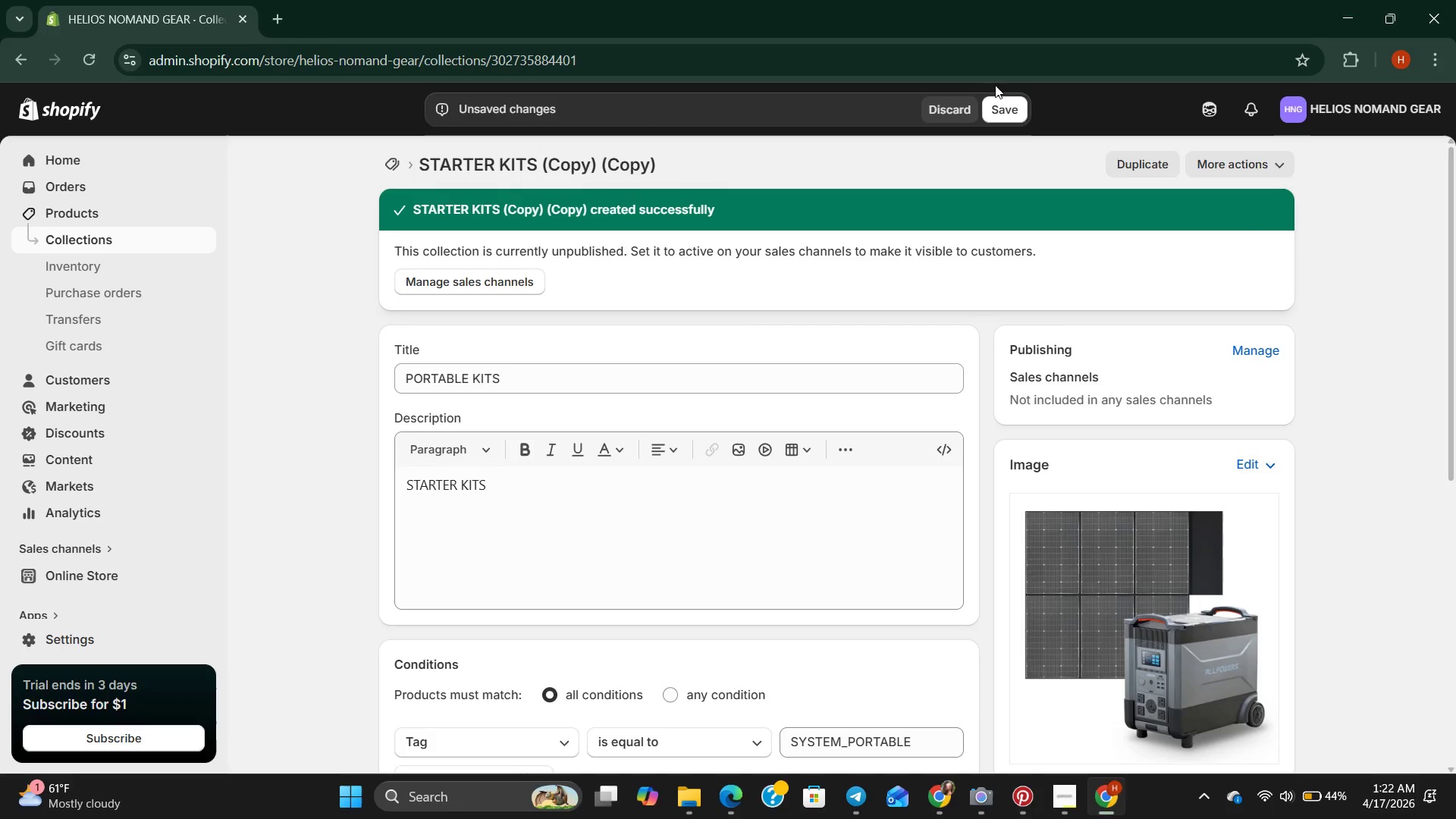 
left_click([999, 109])
 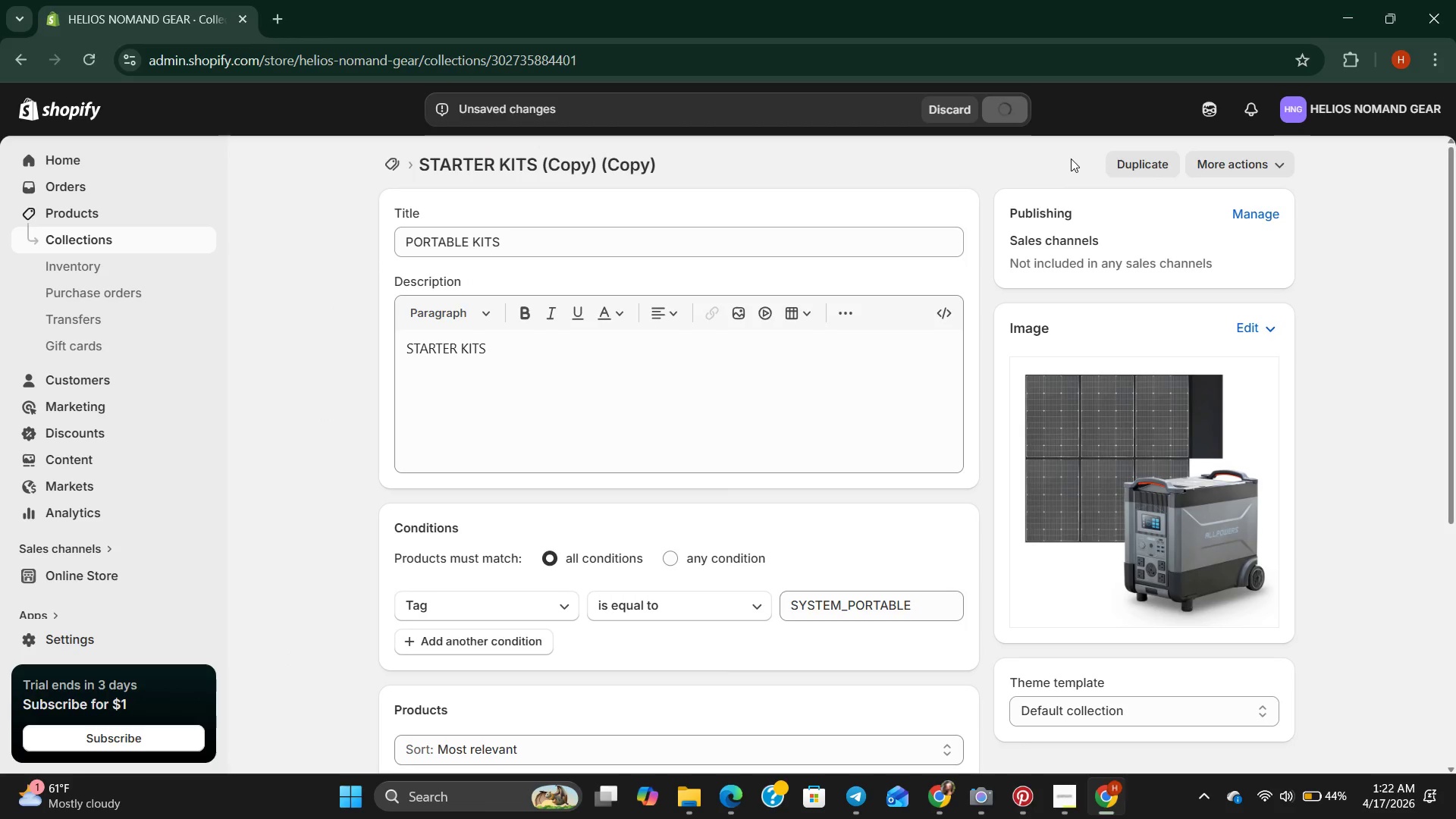 
mouse_move([1090, 162])
 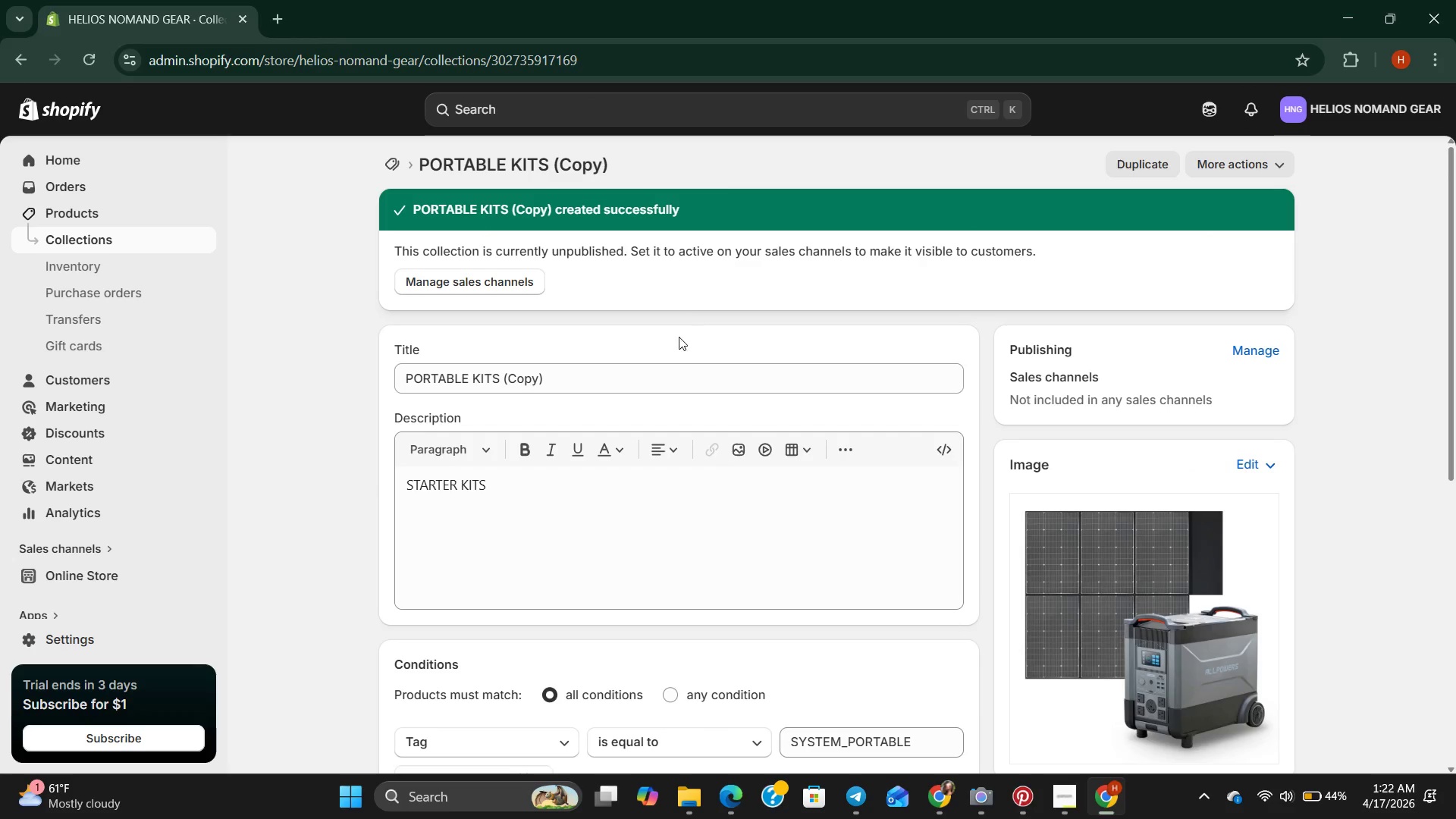 
wait(7.76)
 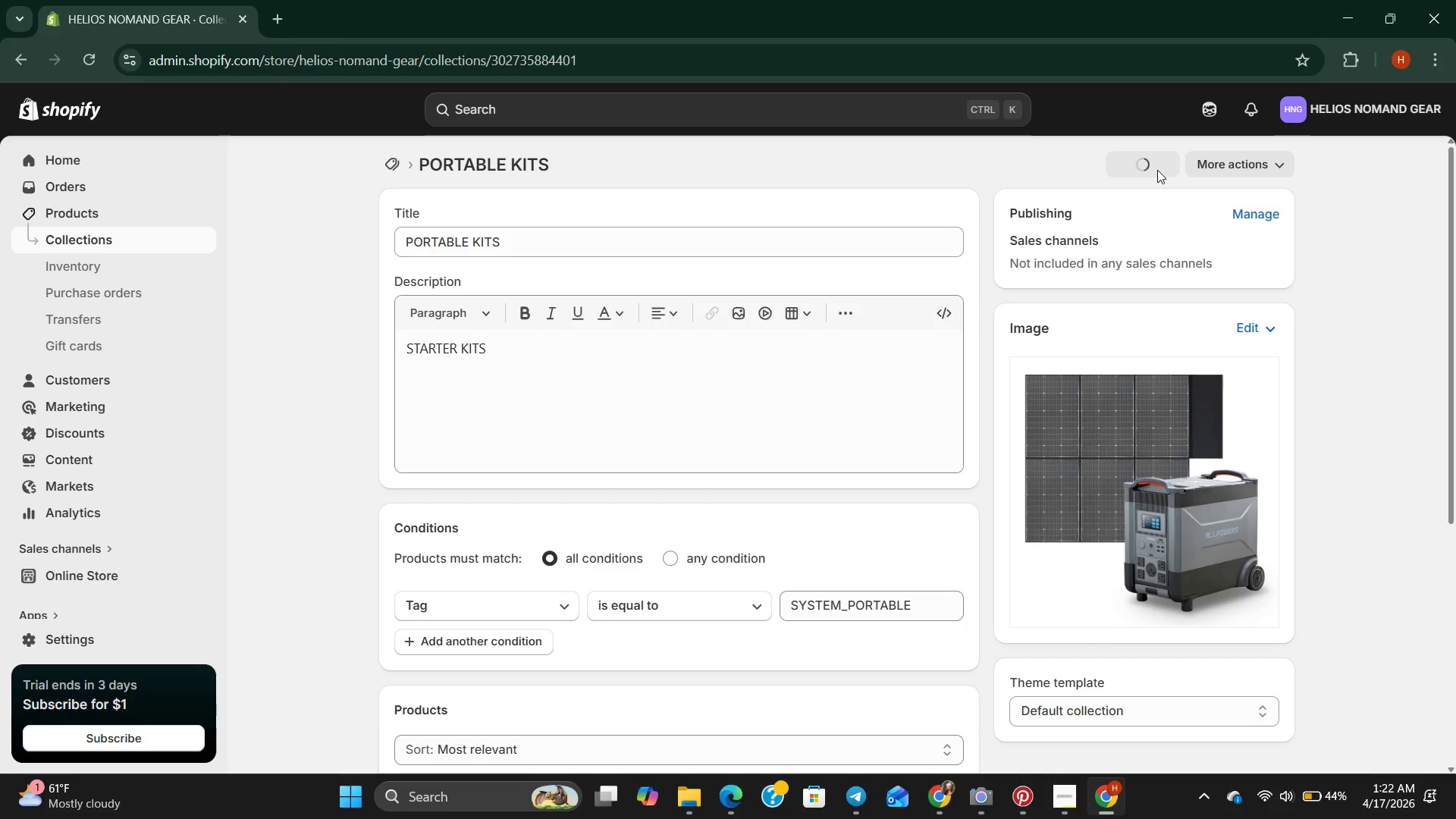 
hold_key(key=Backspace, duration=1.44)
 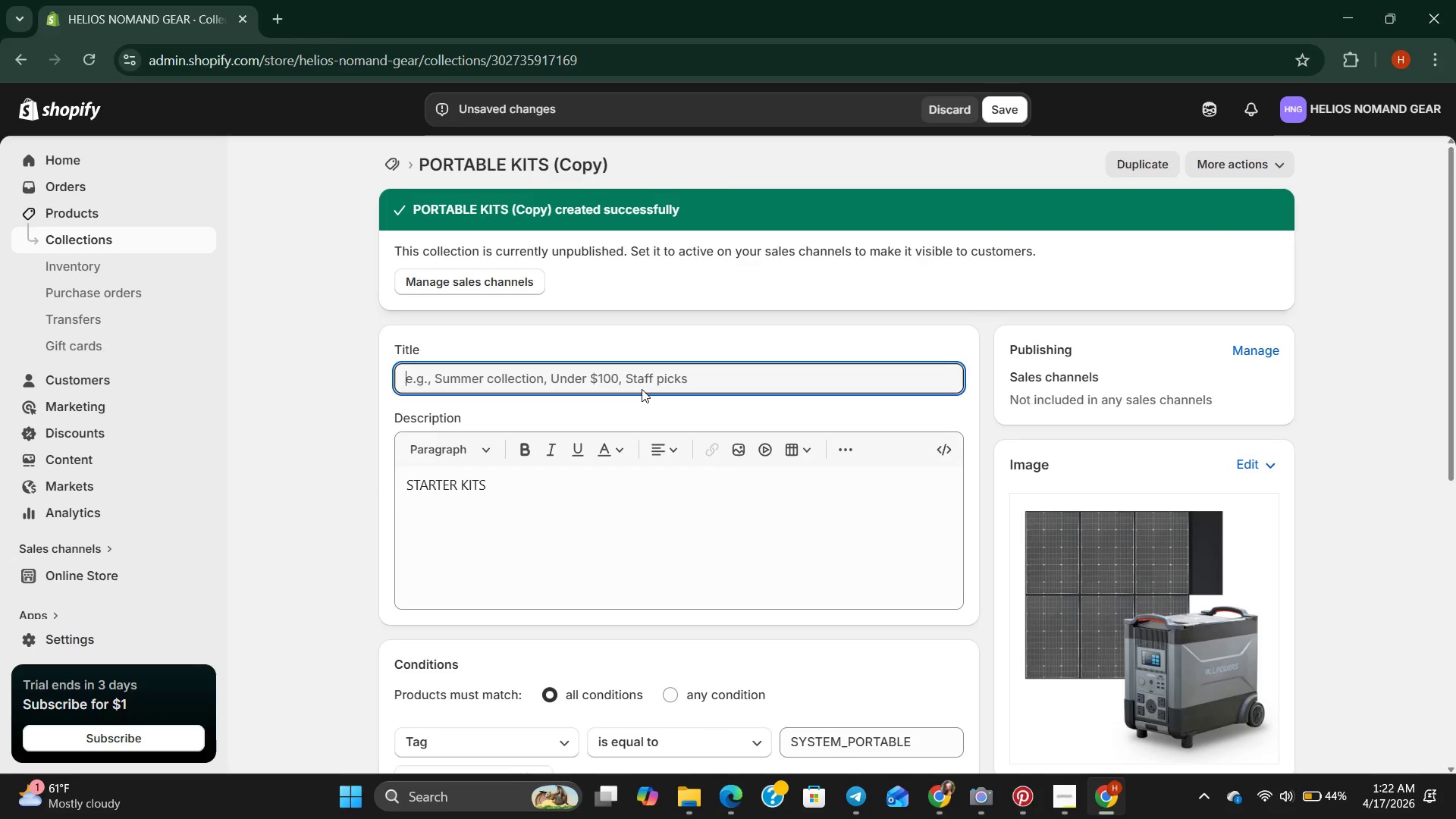 
type(van life )
 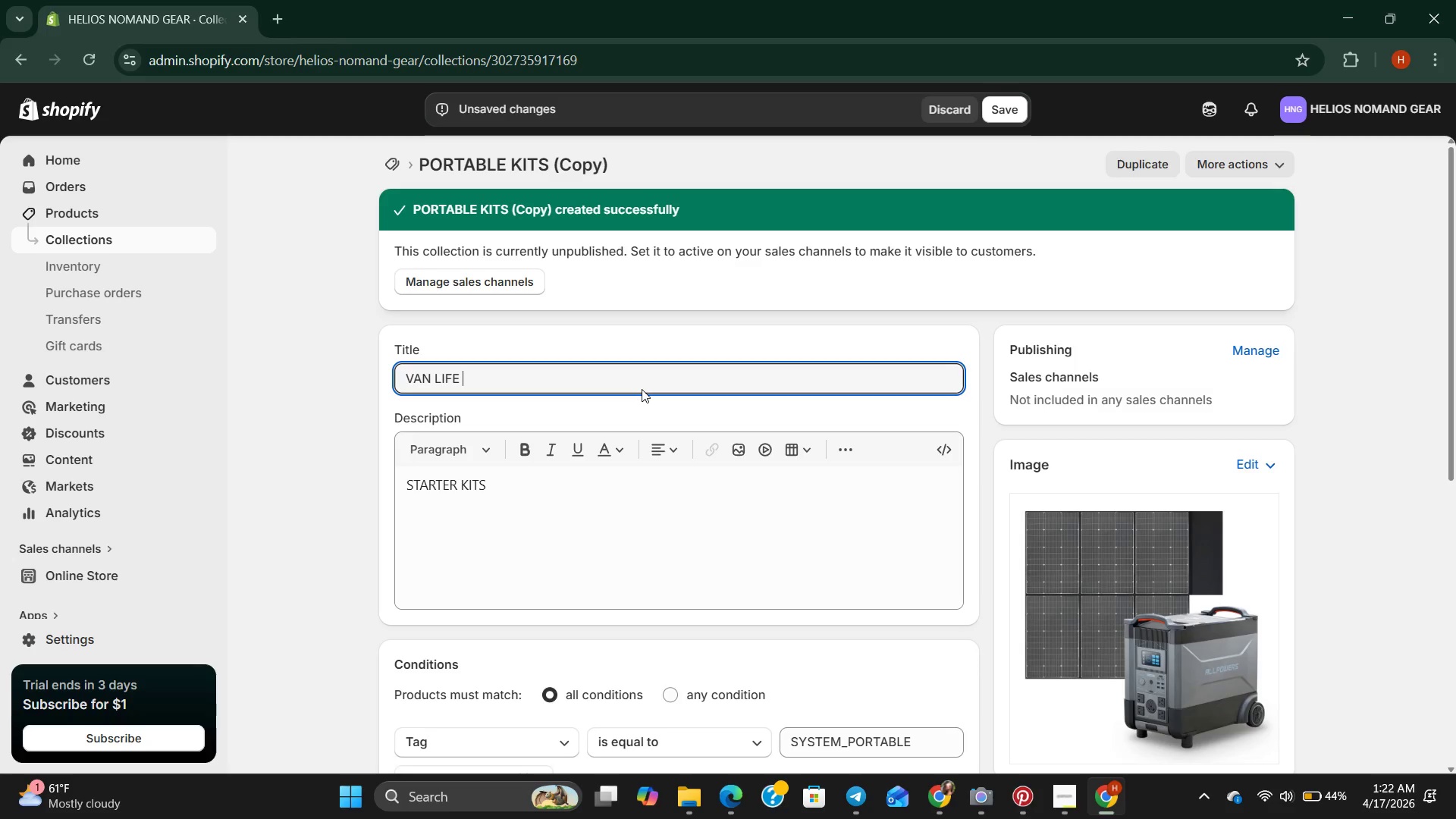 
hold_key(key=Backspace, duration=0.98)
 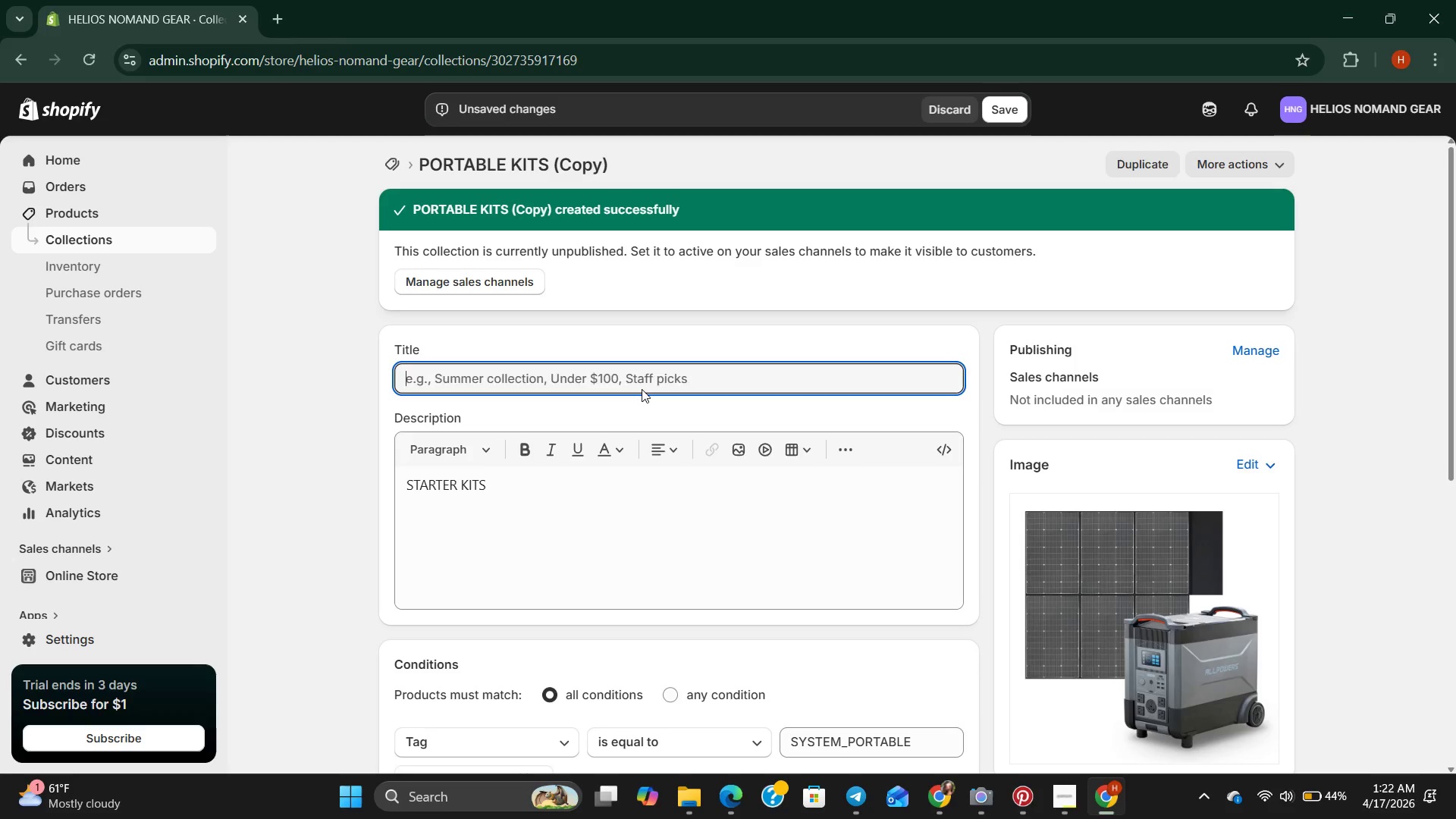 
type(backup lits)
 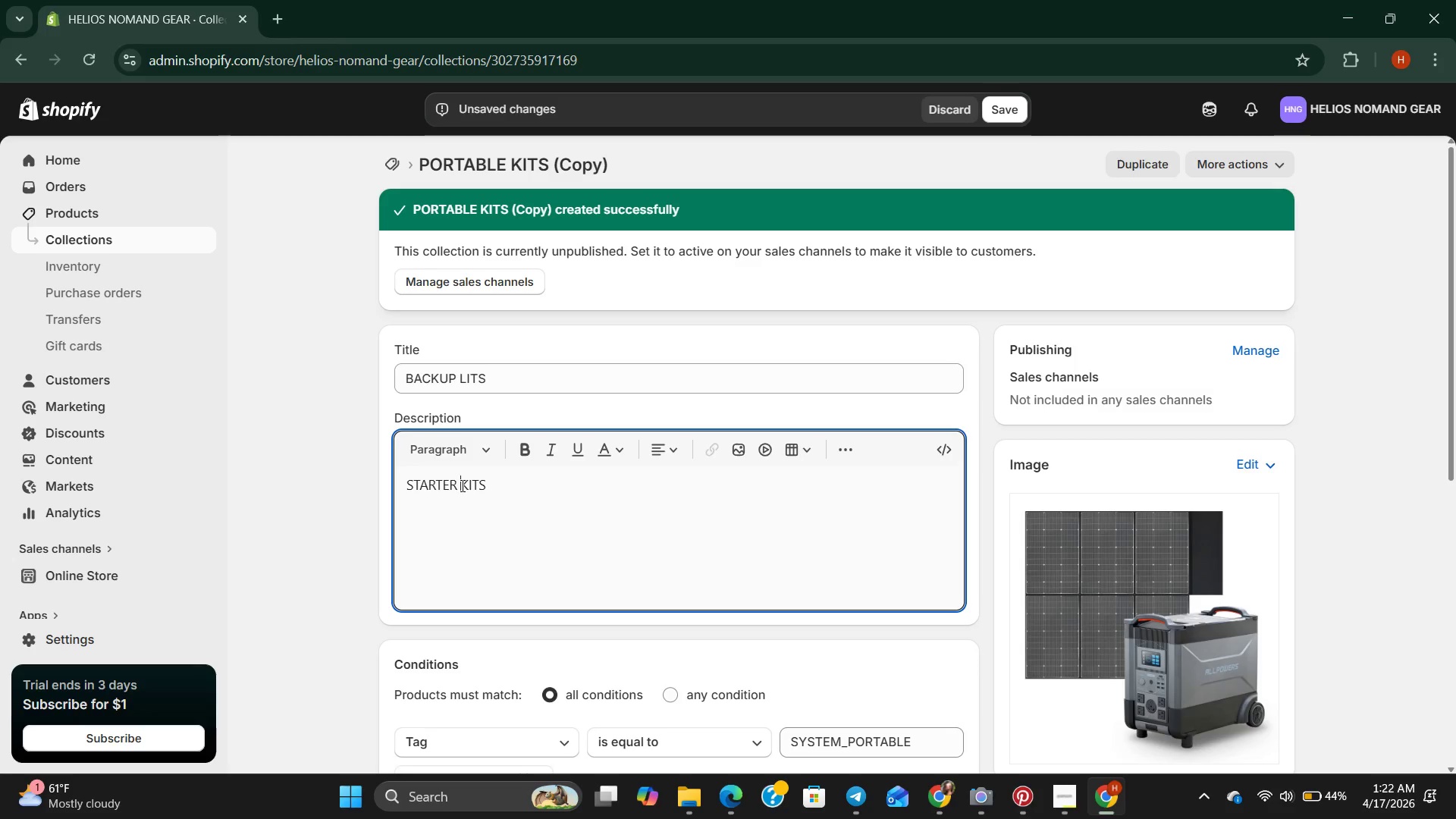 
wait(5.2)
 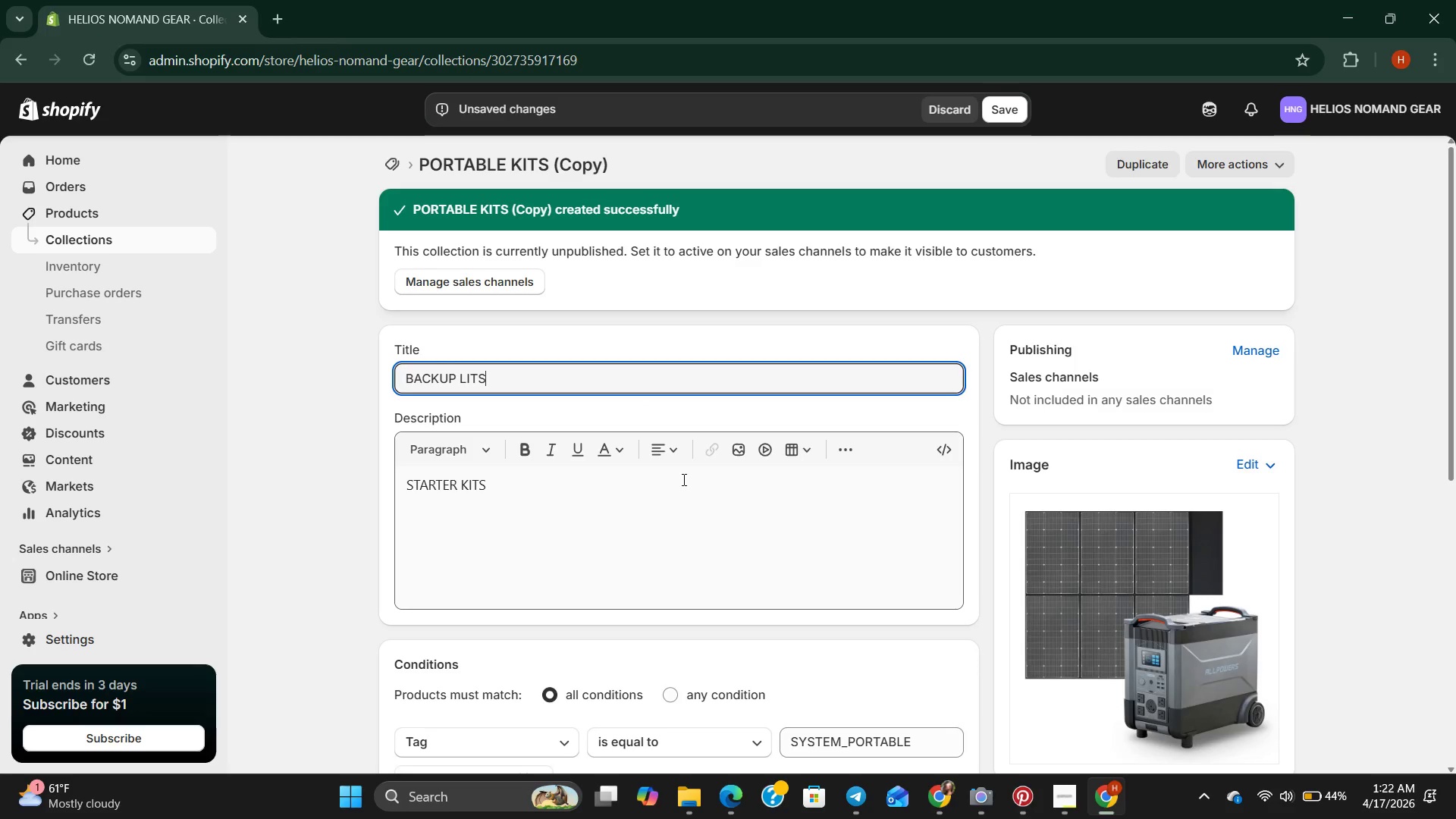 
hold_key(key=Backspace, duration=1.19)
 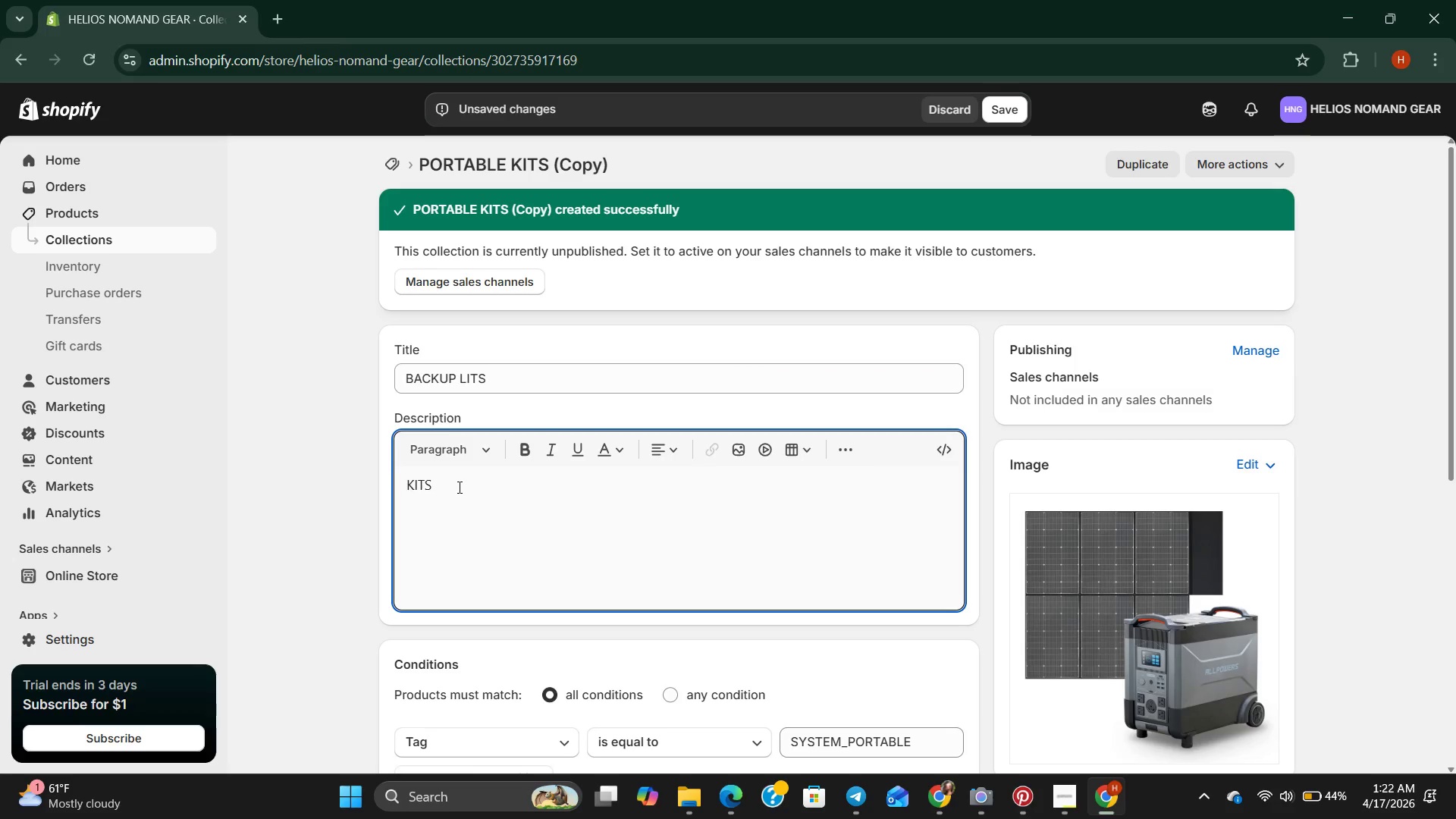 
left_click([458, 487])
 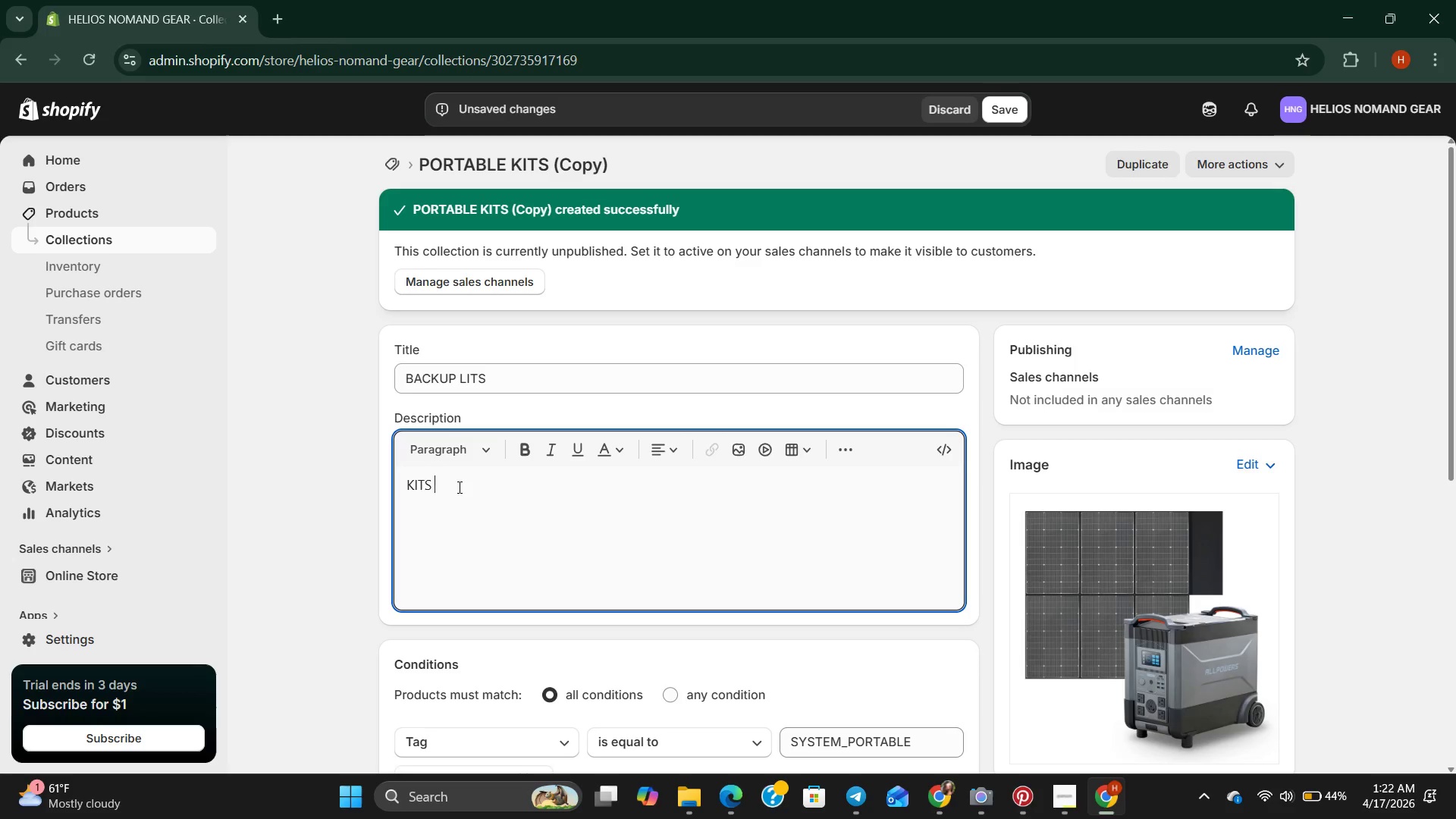 
hold_key(key=Backspace, duration=0.89)
 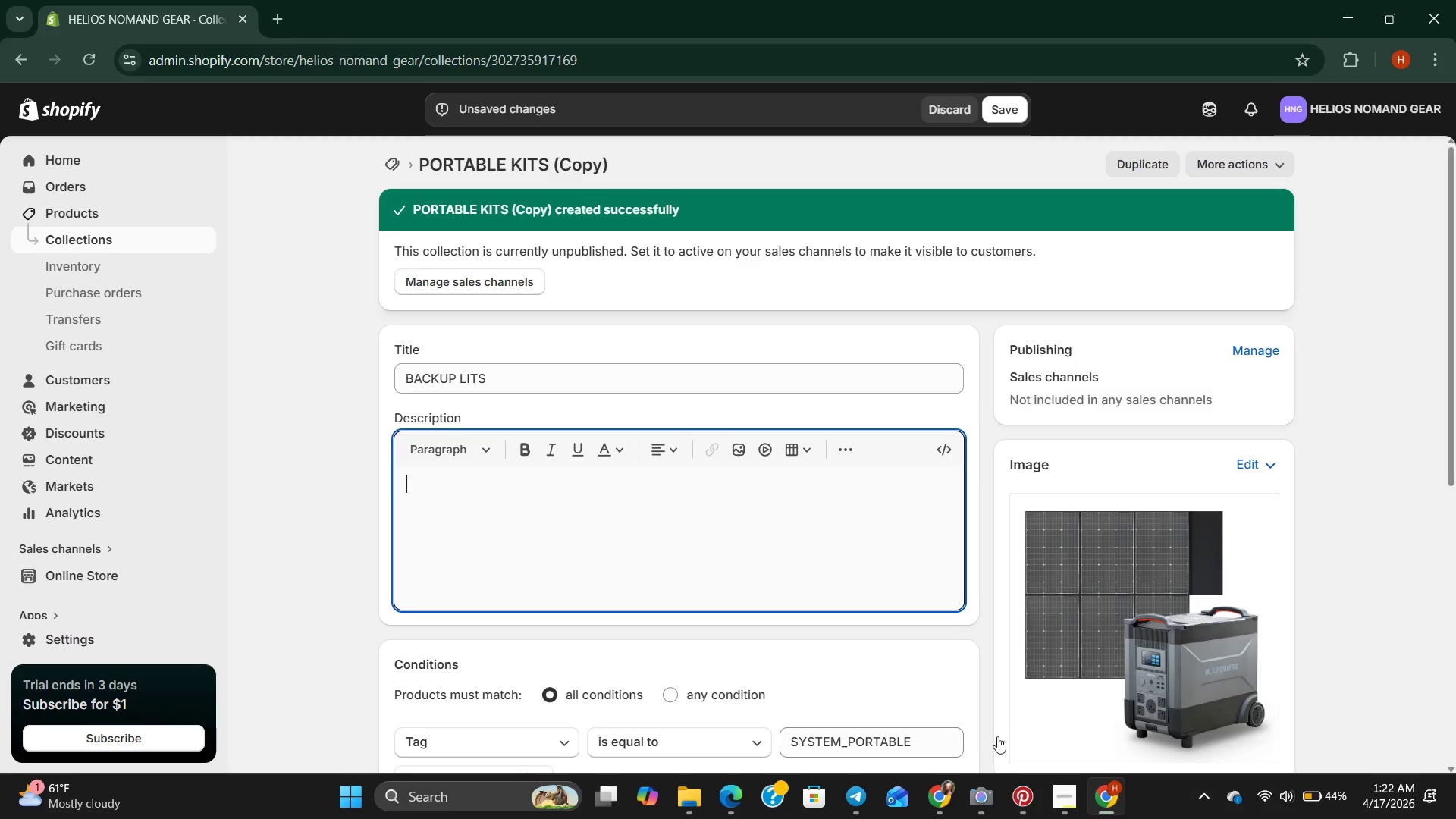 
left_click([940, 739])
 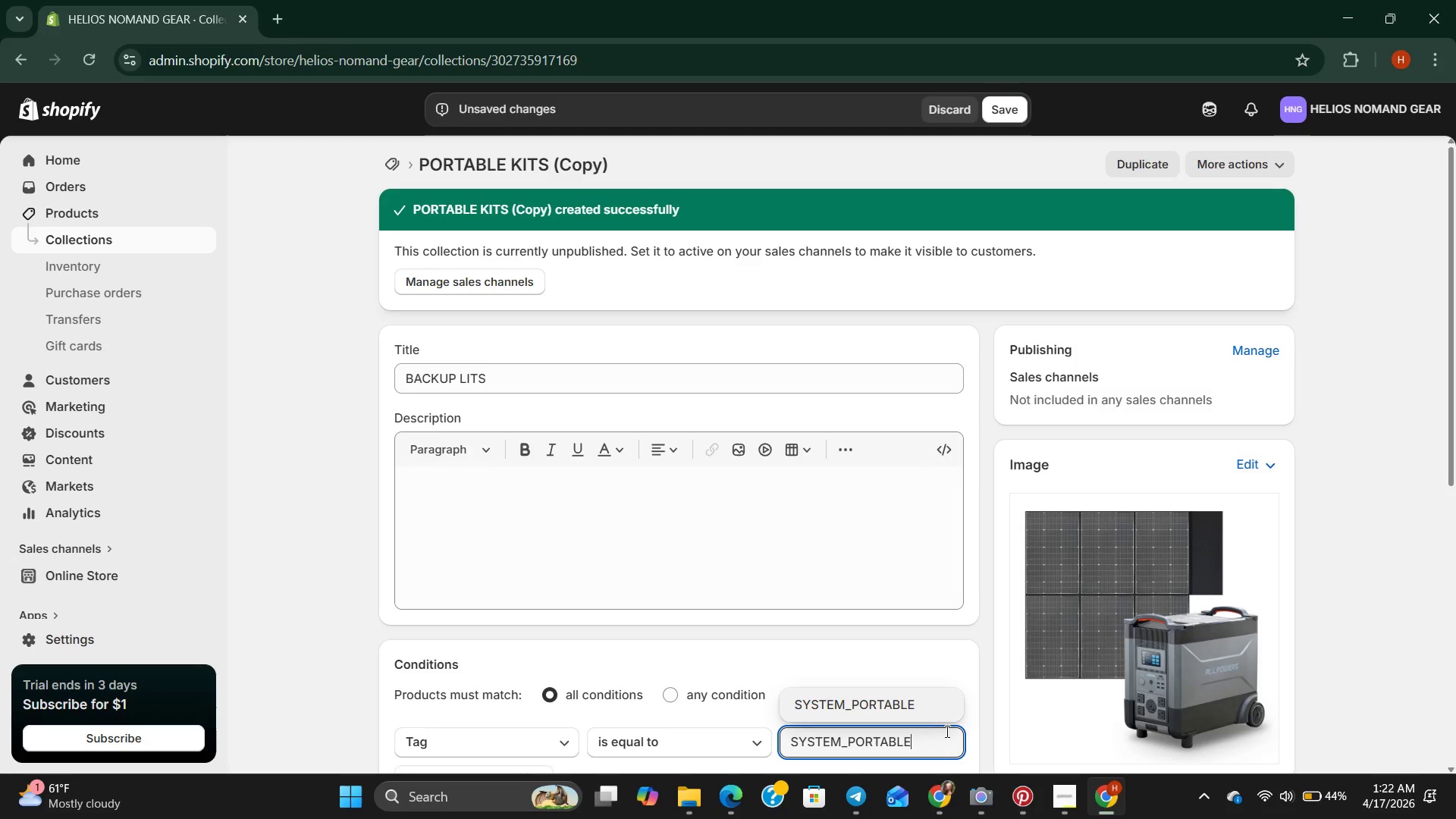 
key(Backspace)
 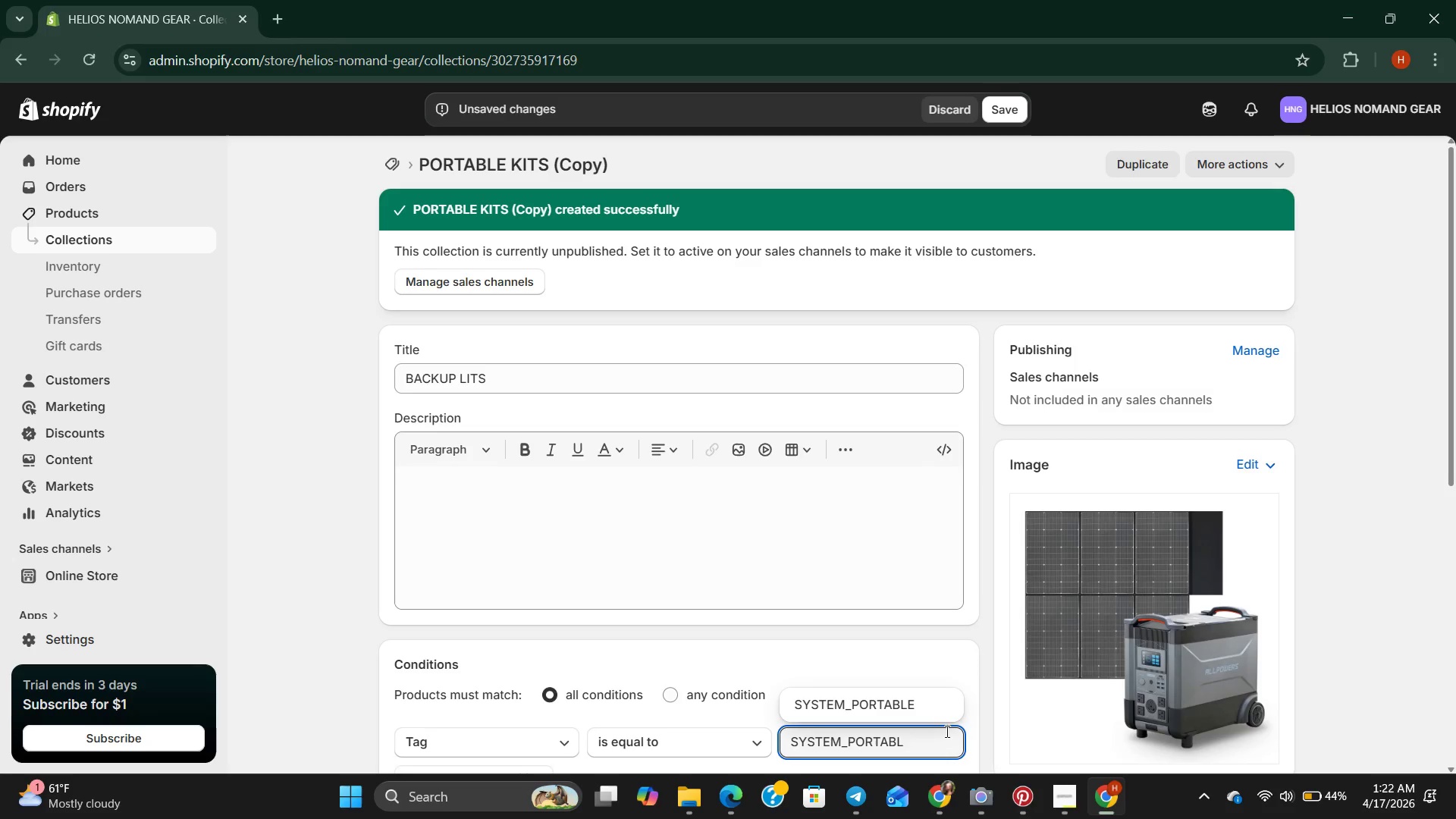 
key(Backspace)
 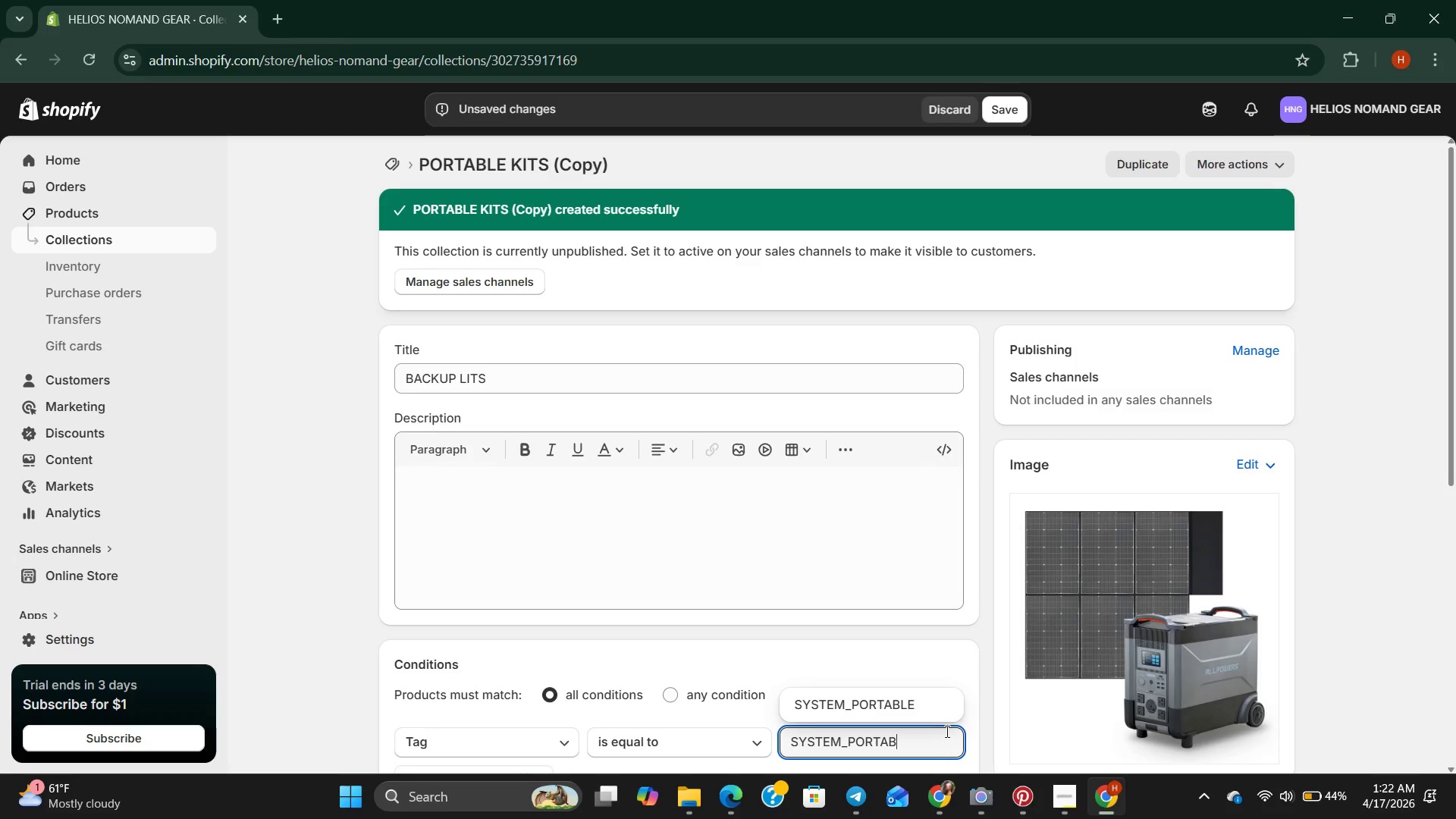 
key(Backspace)
 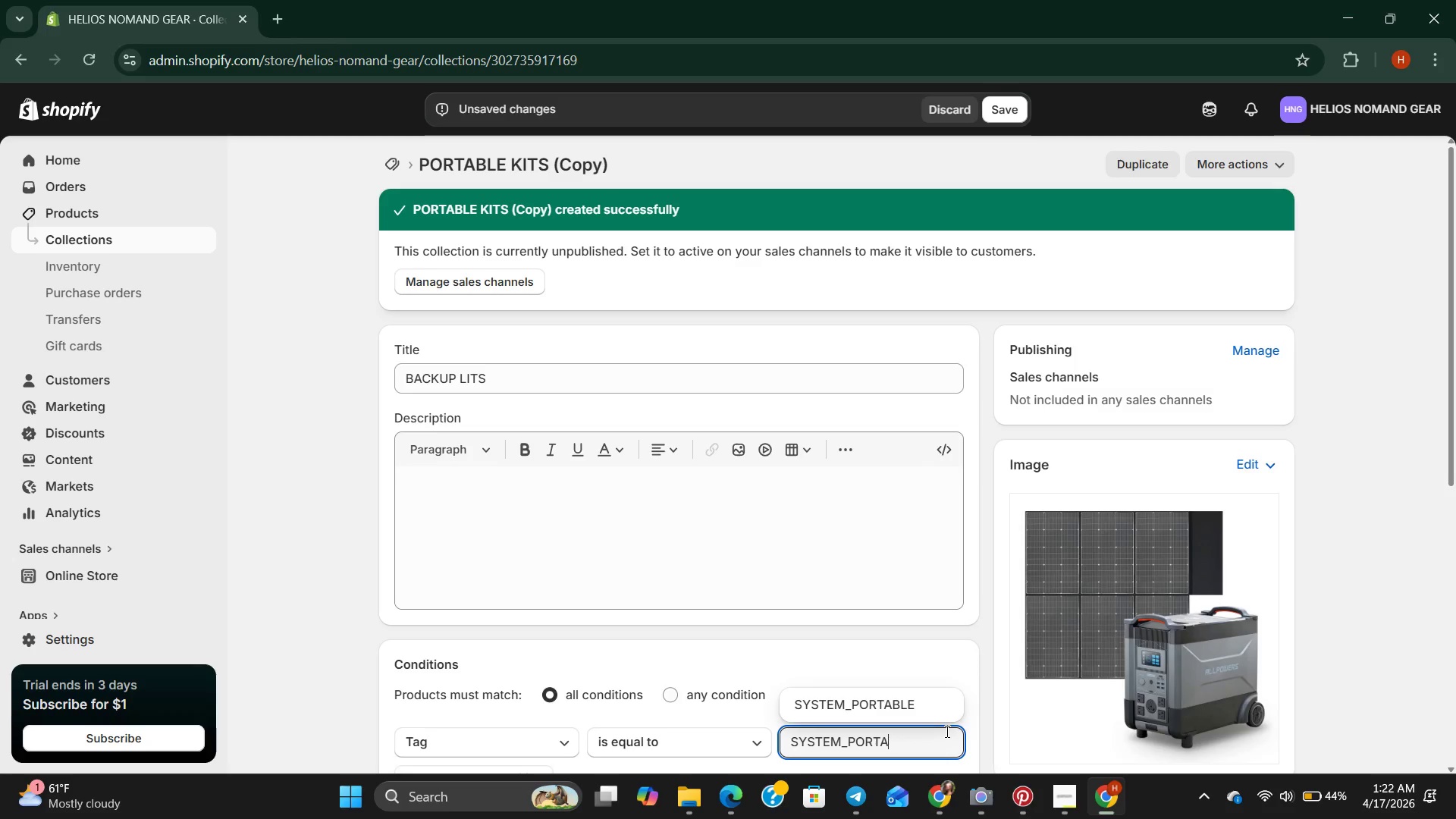 
key(Backspace)
 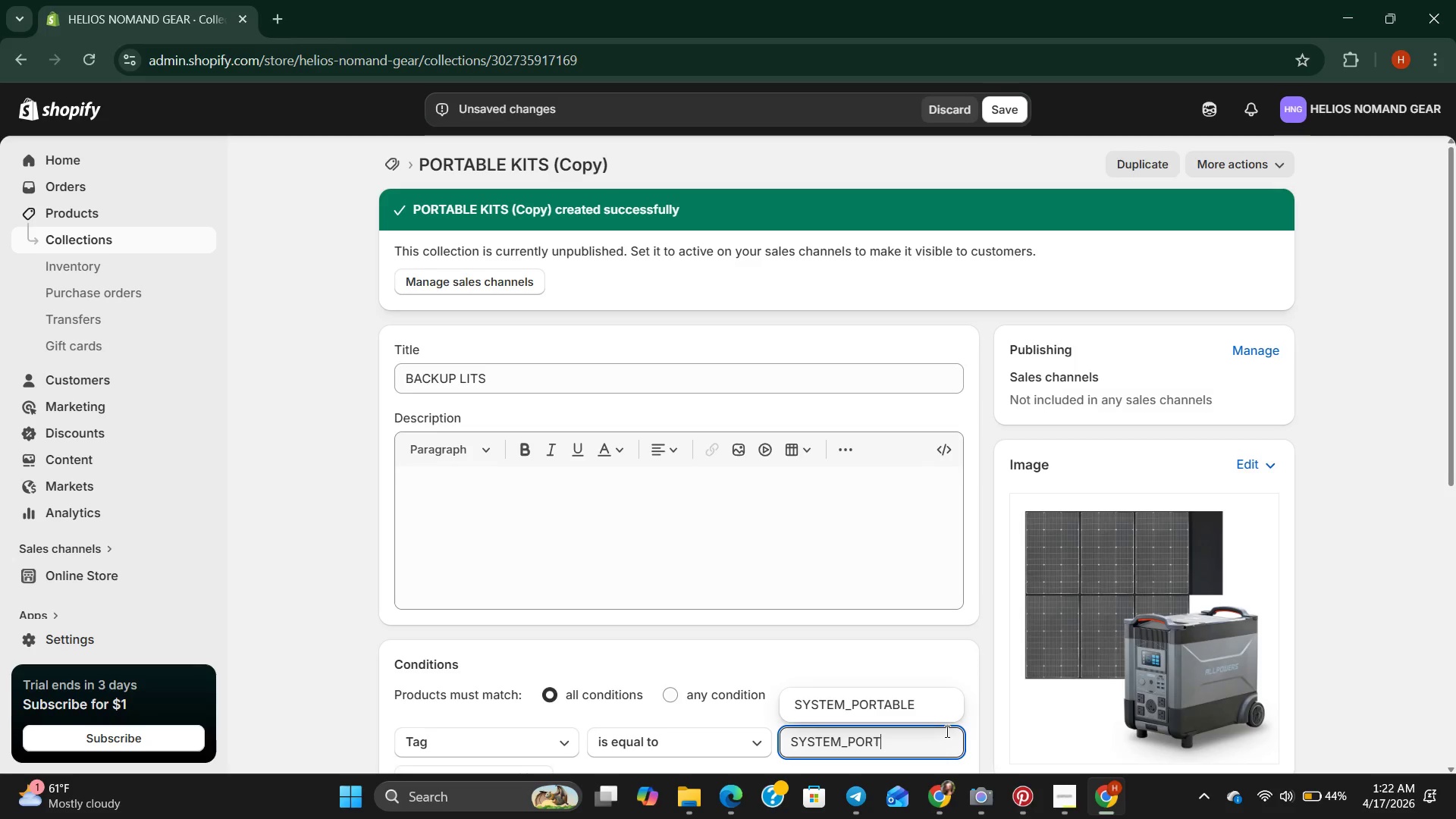 
key(Backspace)
 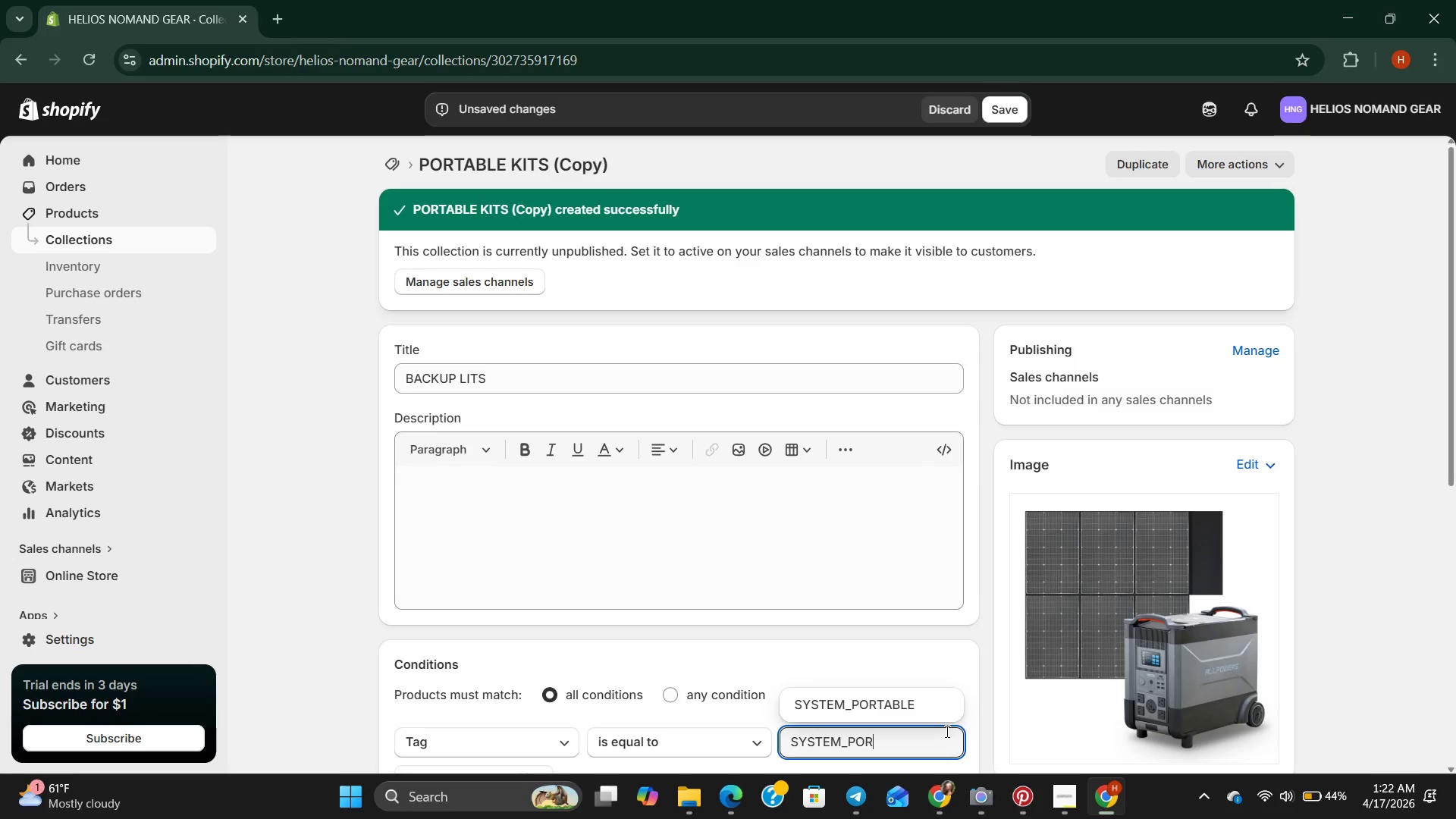 
key(Backspace)
 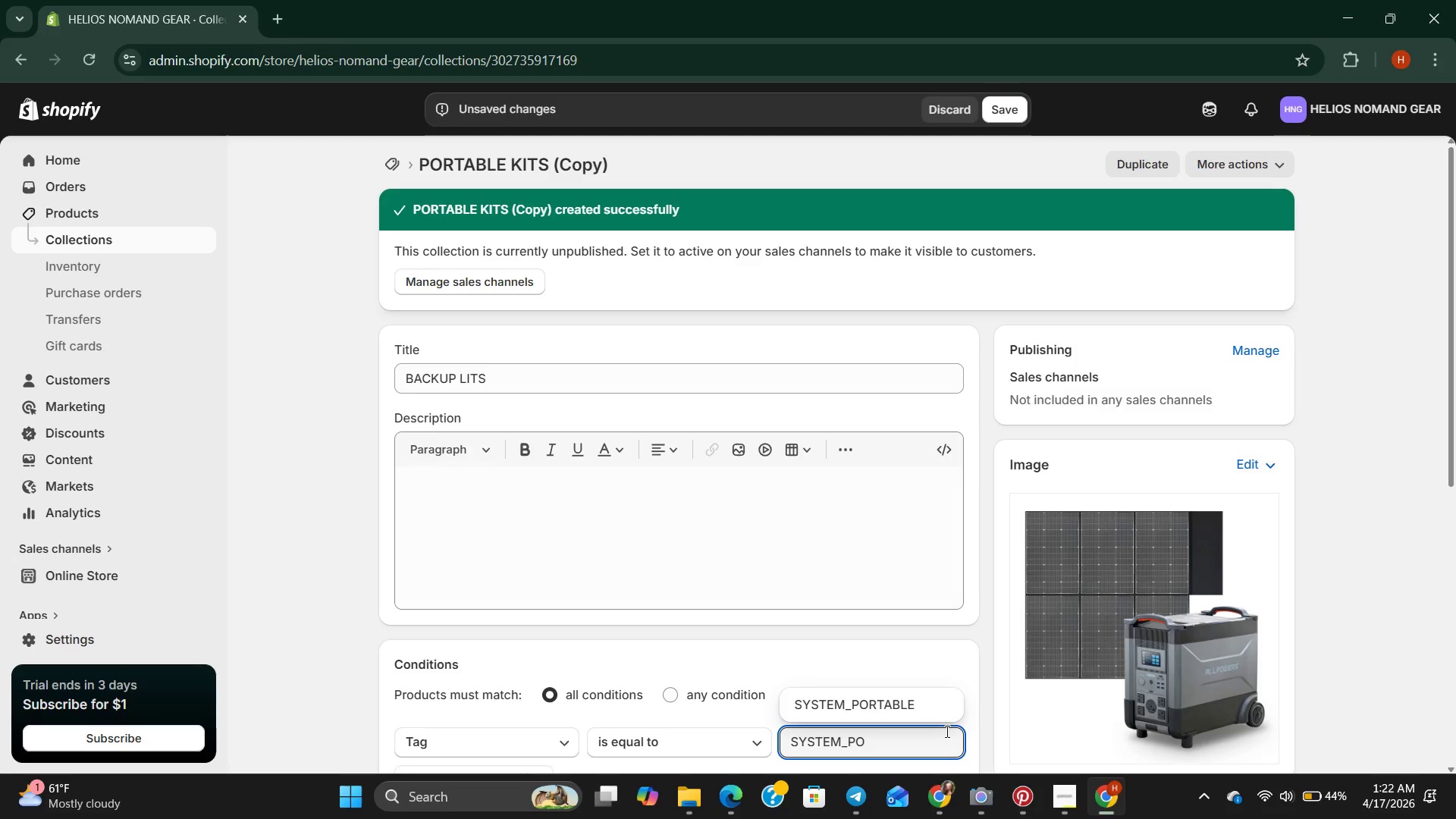 
key(Backspace)
 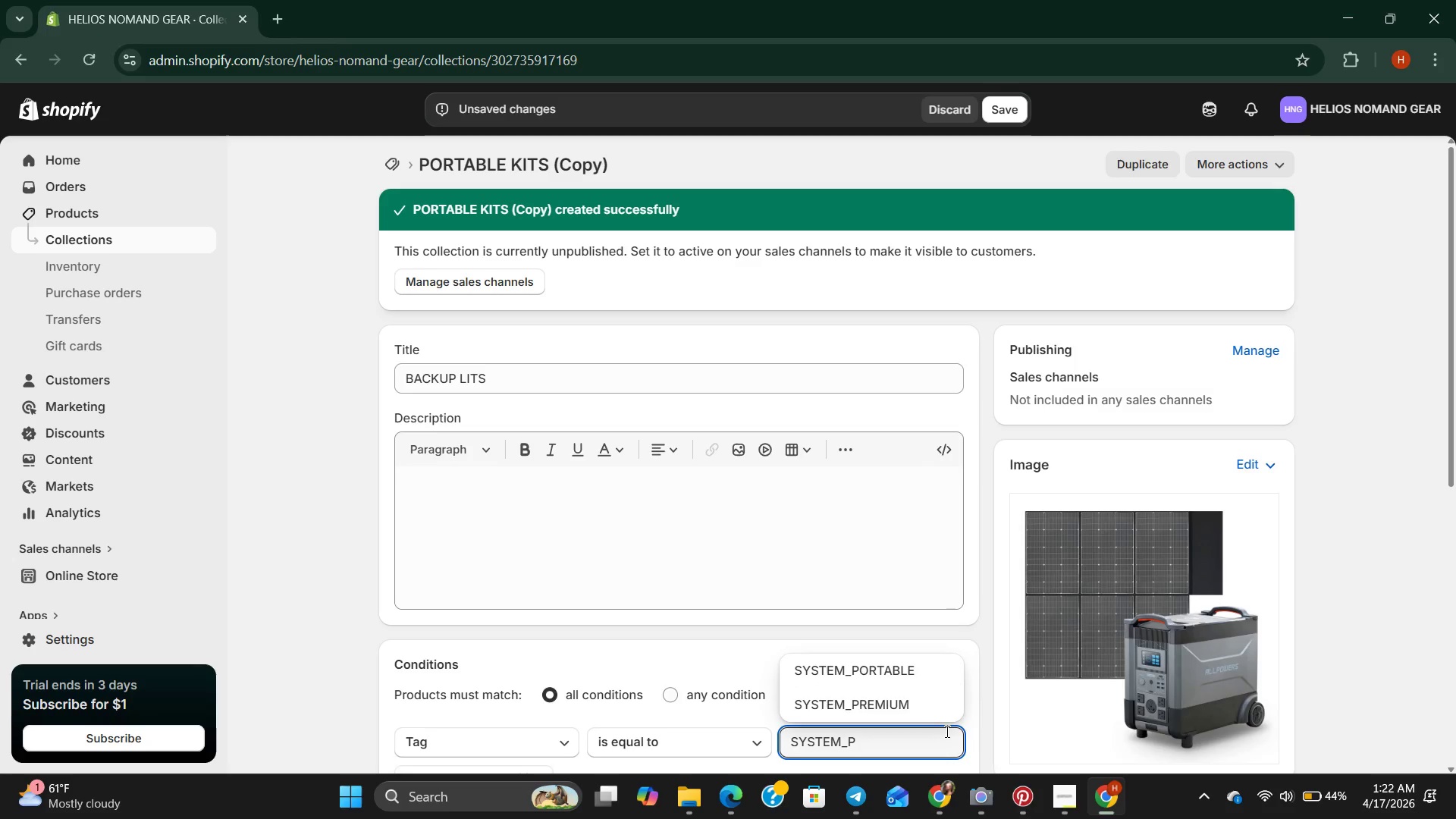 
key(Backspace)
 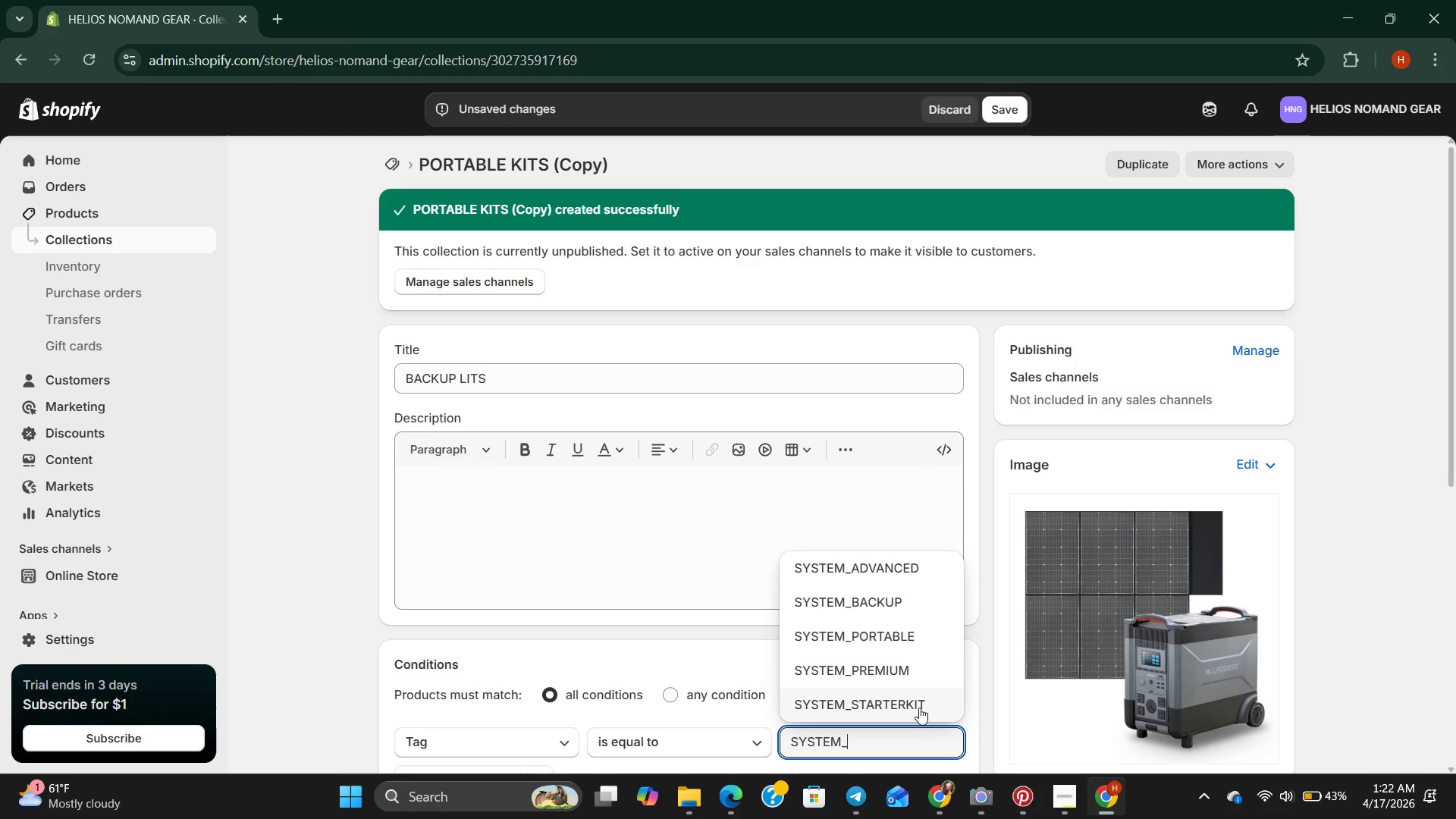 
left_click([914, 709])
 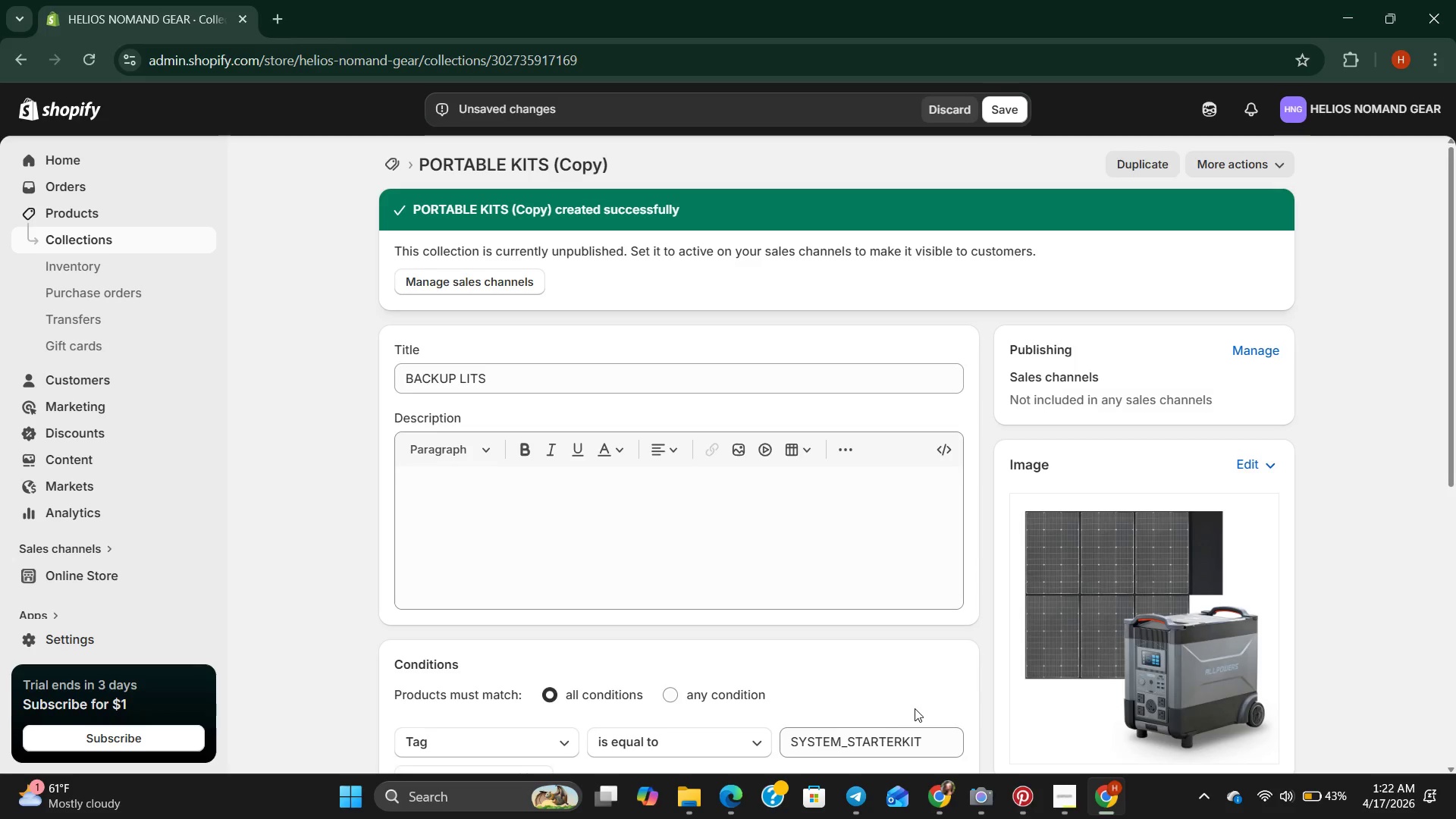 
scroll: coordinate [918, 705], scroll_direction: down, amount: 7.0
 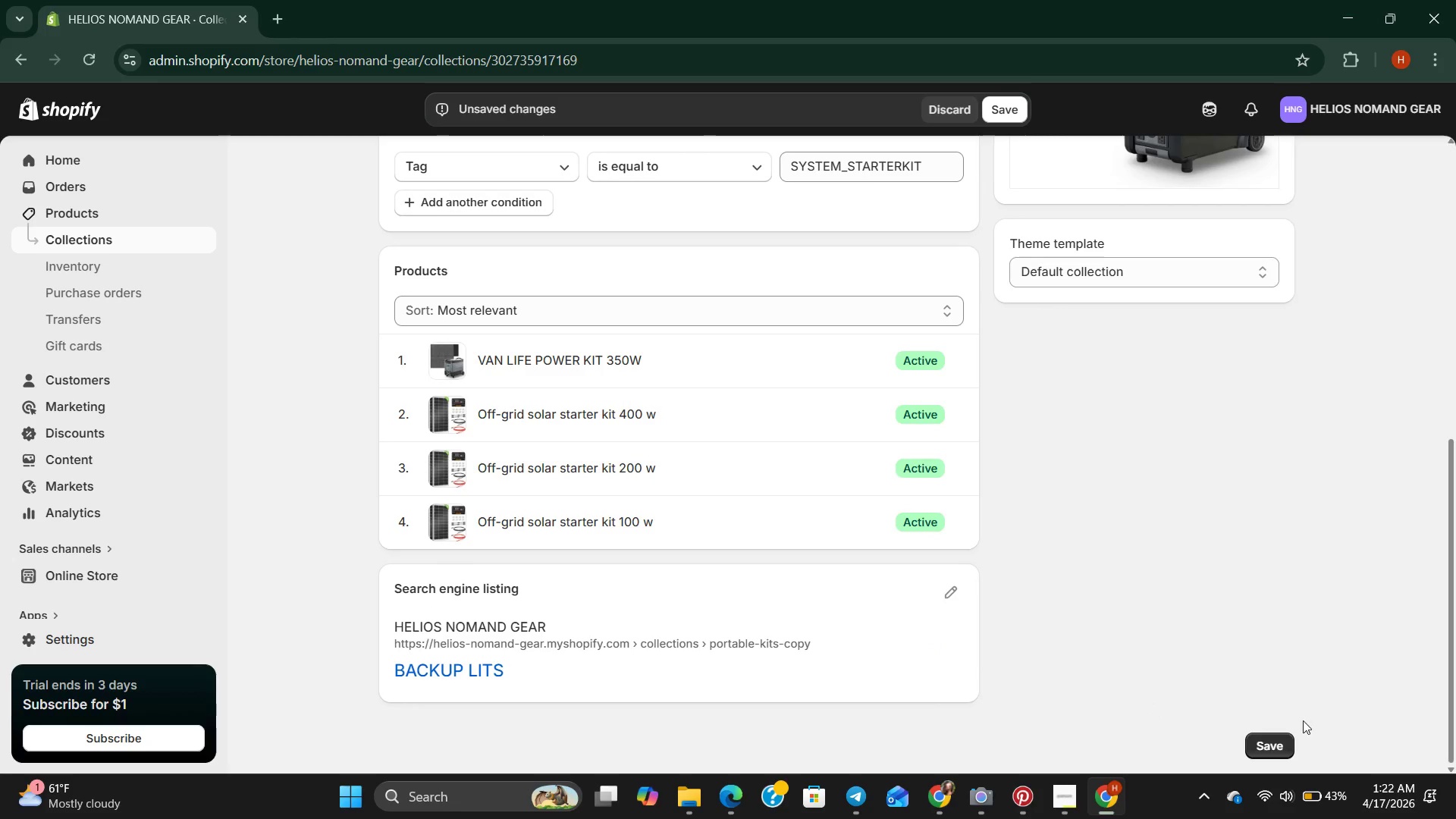 
left_click([1282, 738])
 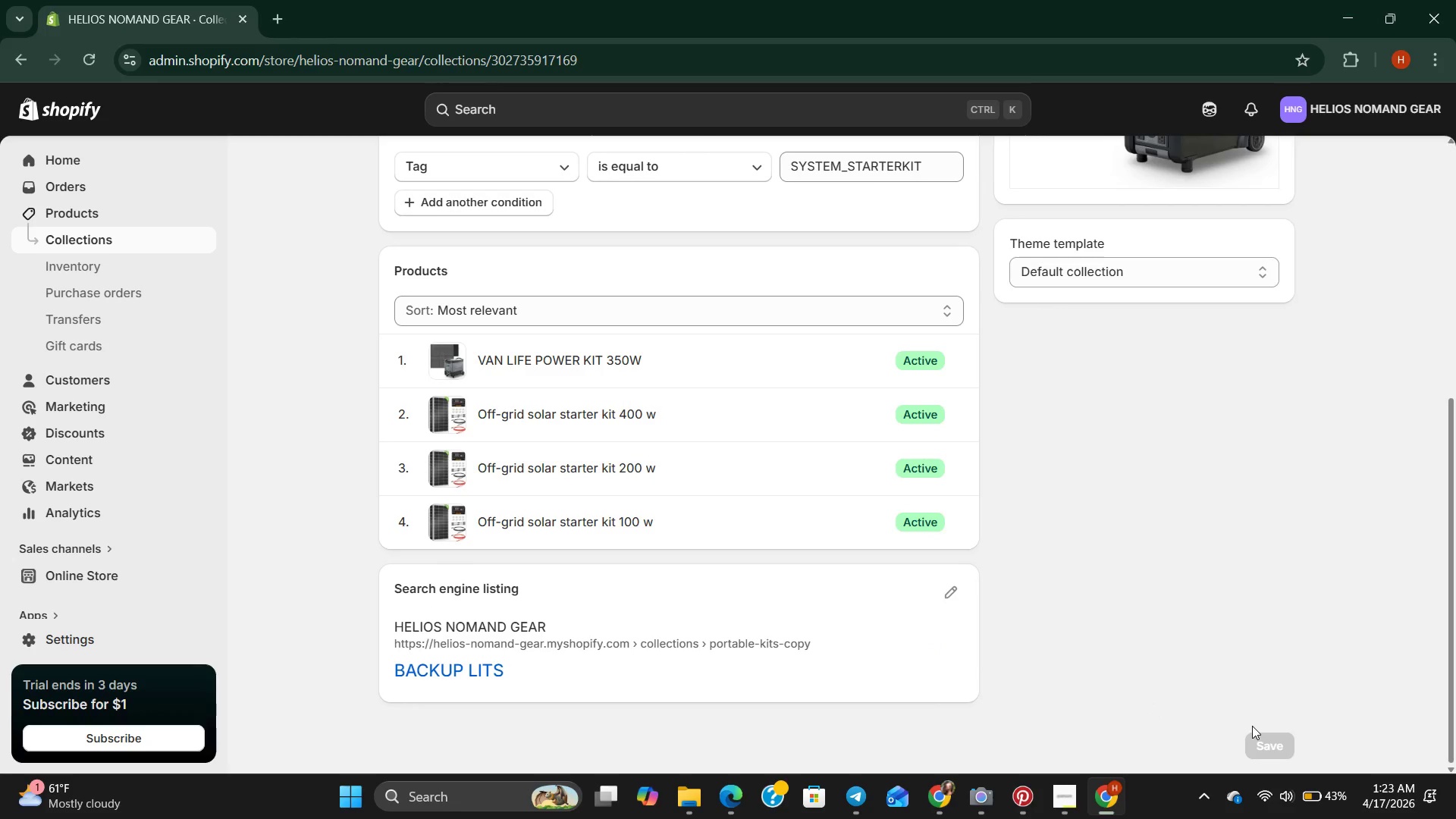 
wait(7.97)
 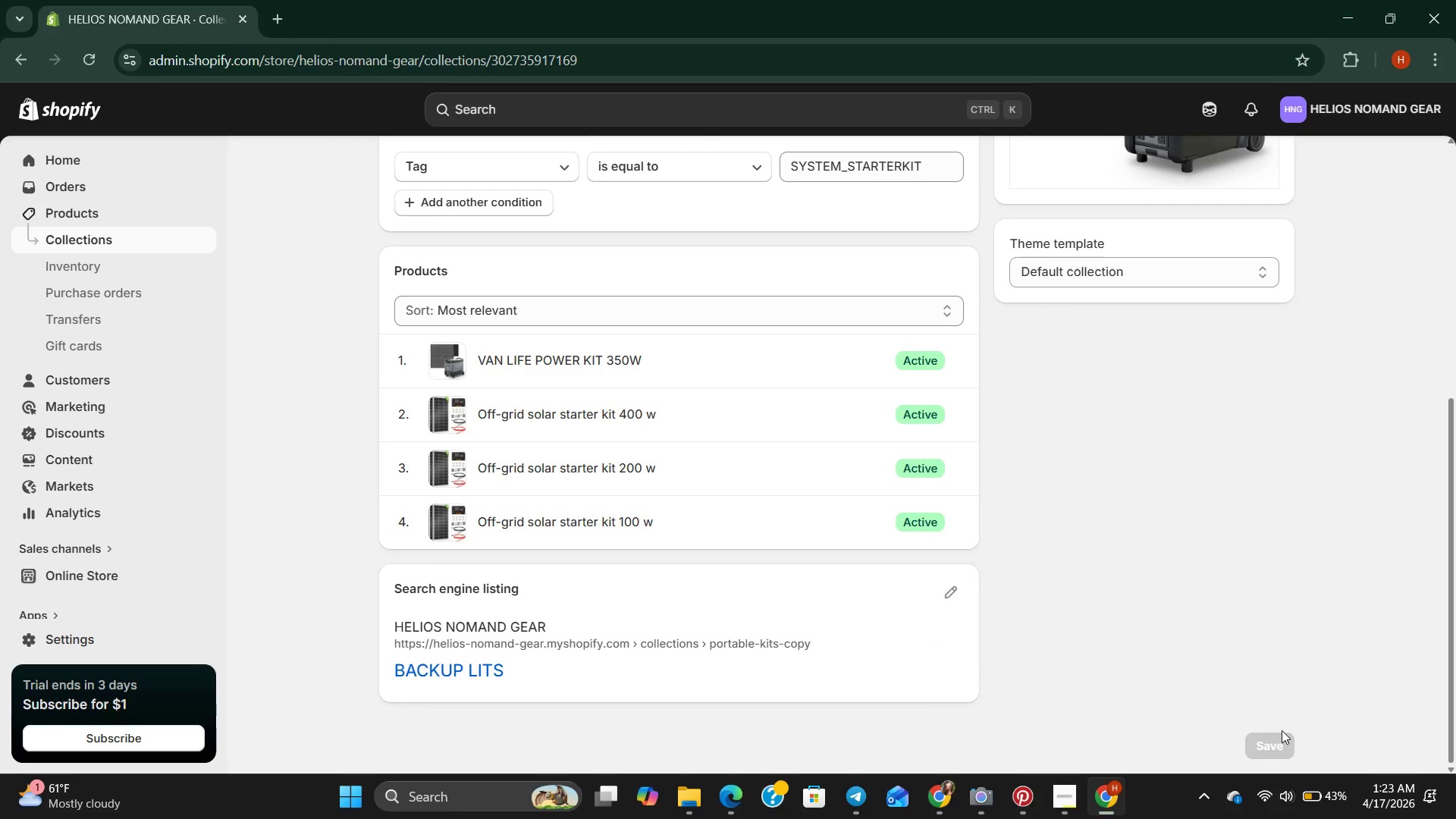 
scroll: coordinate [1241, 751], scroll_direction: up, amount: 12.0
 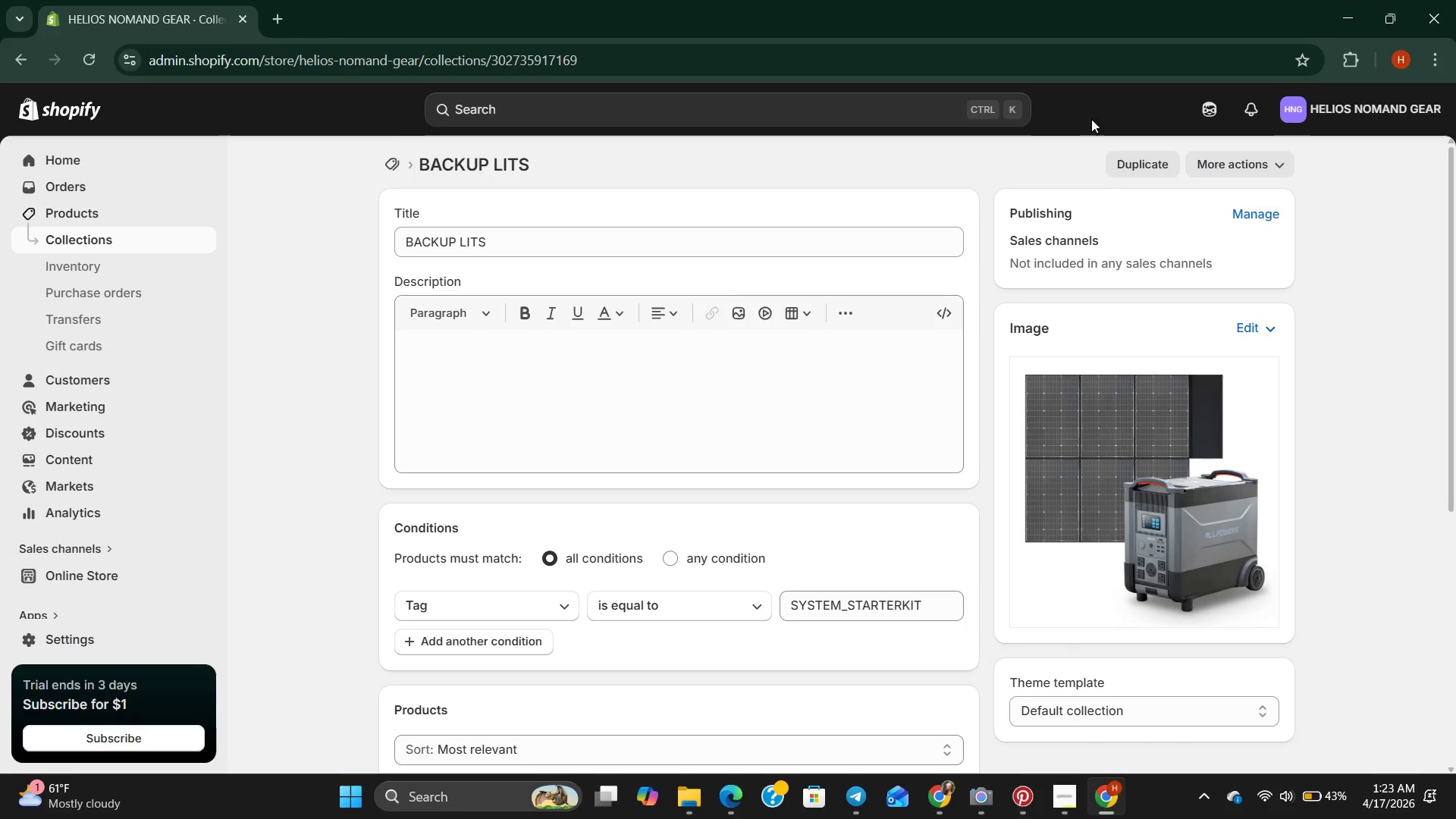 
left_click([1127, 156])
 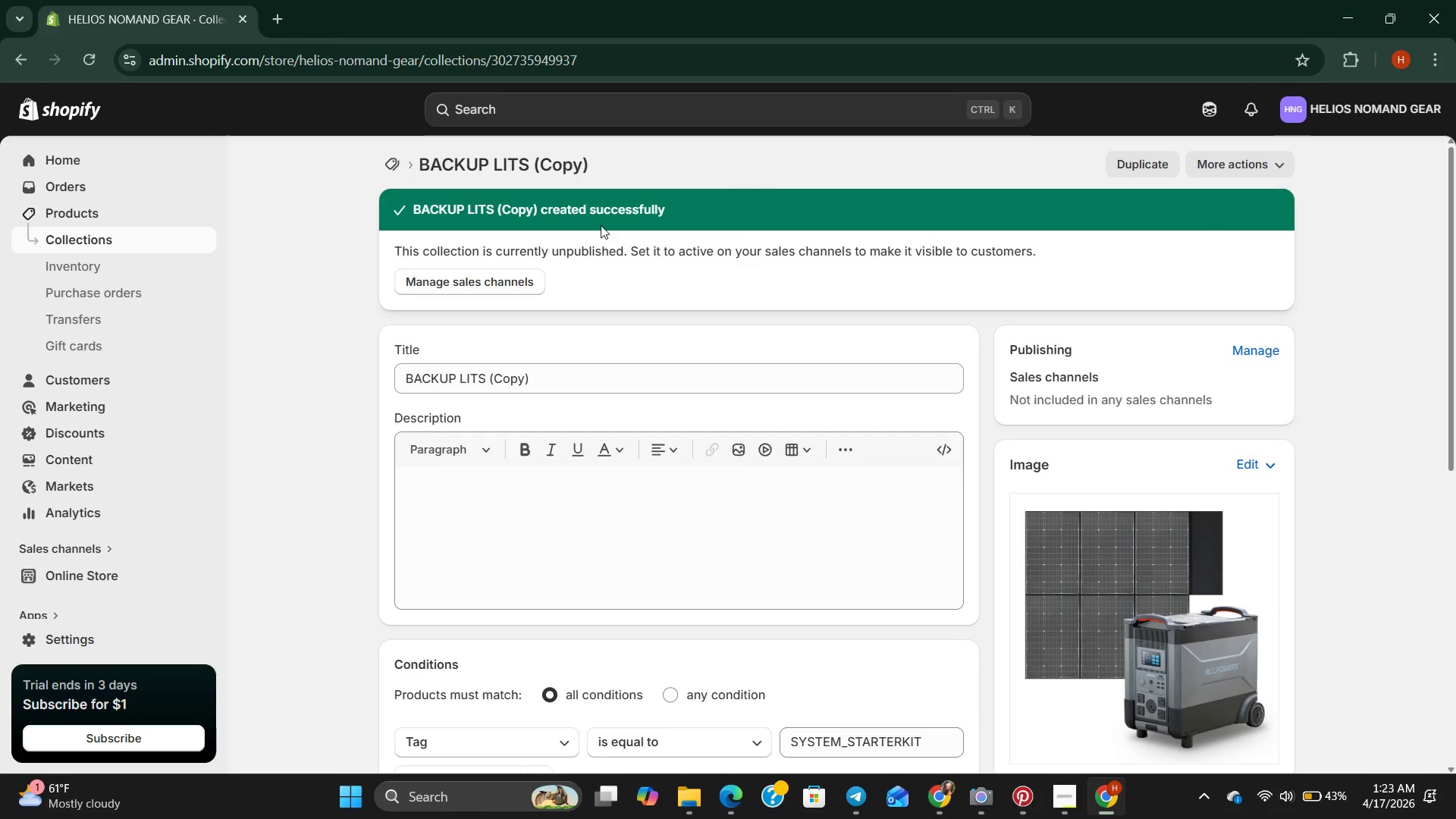 
wait(6.92)
 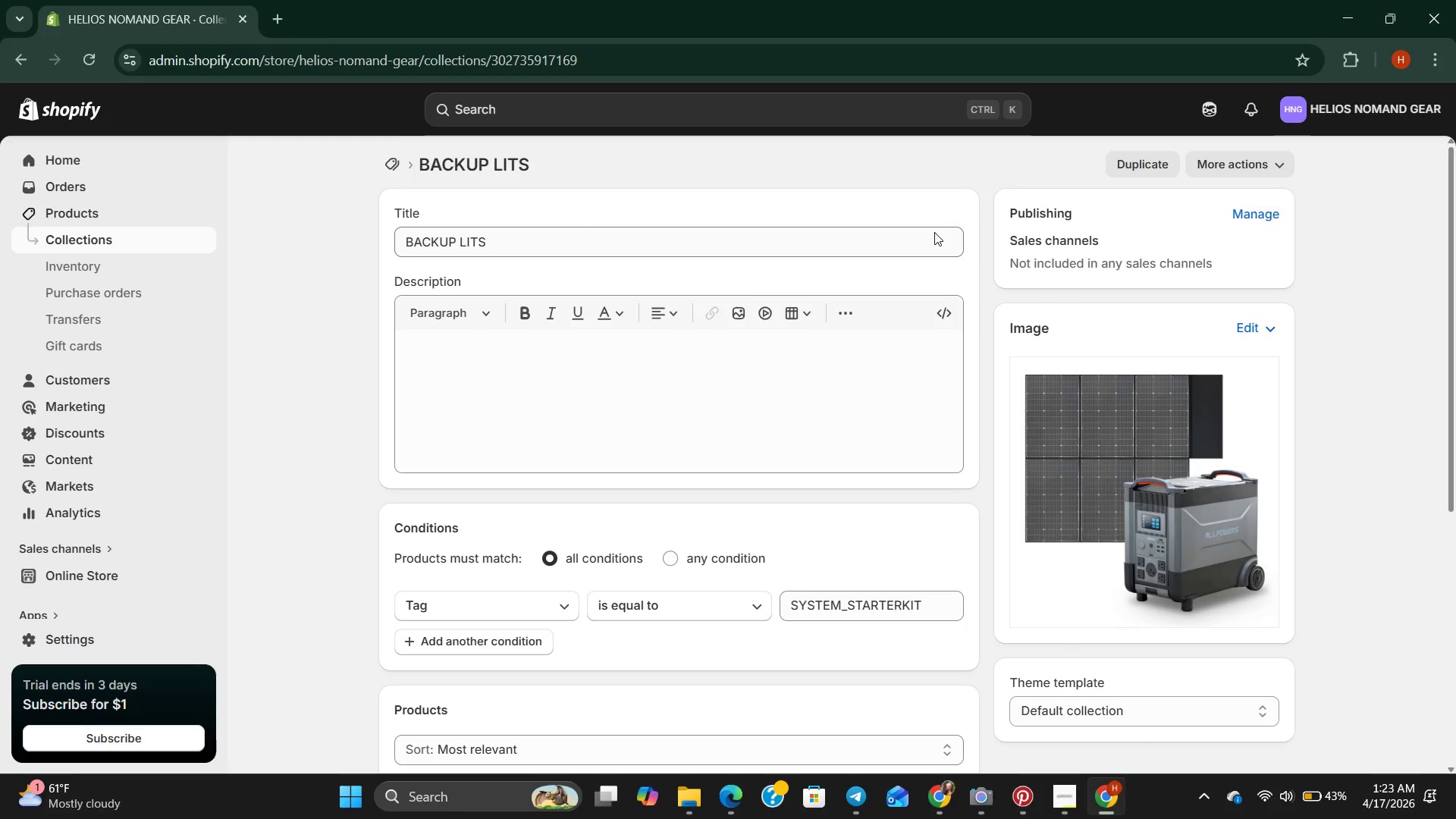 
double_click([90, 239])
 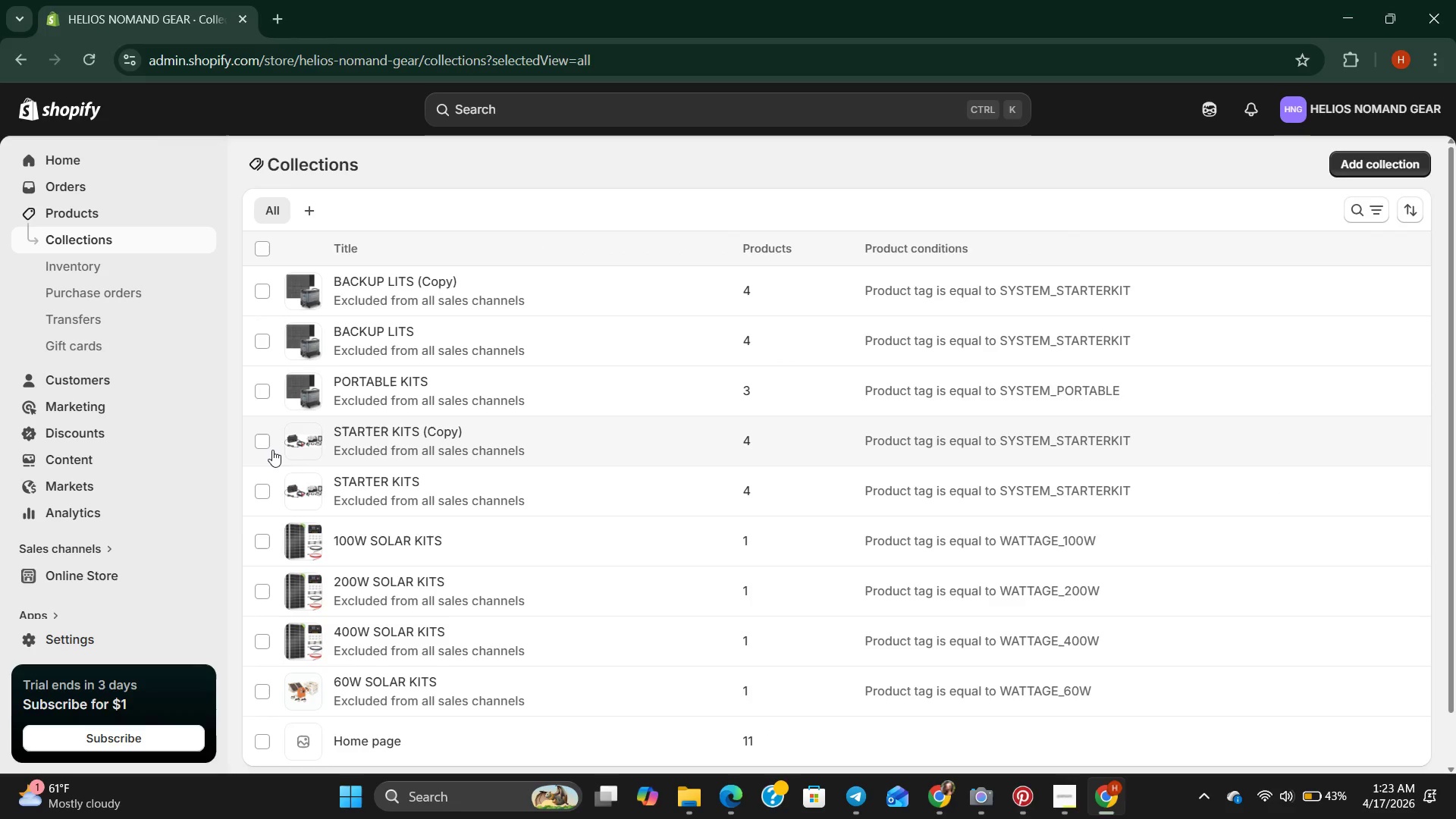 
wait(5.12)
 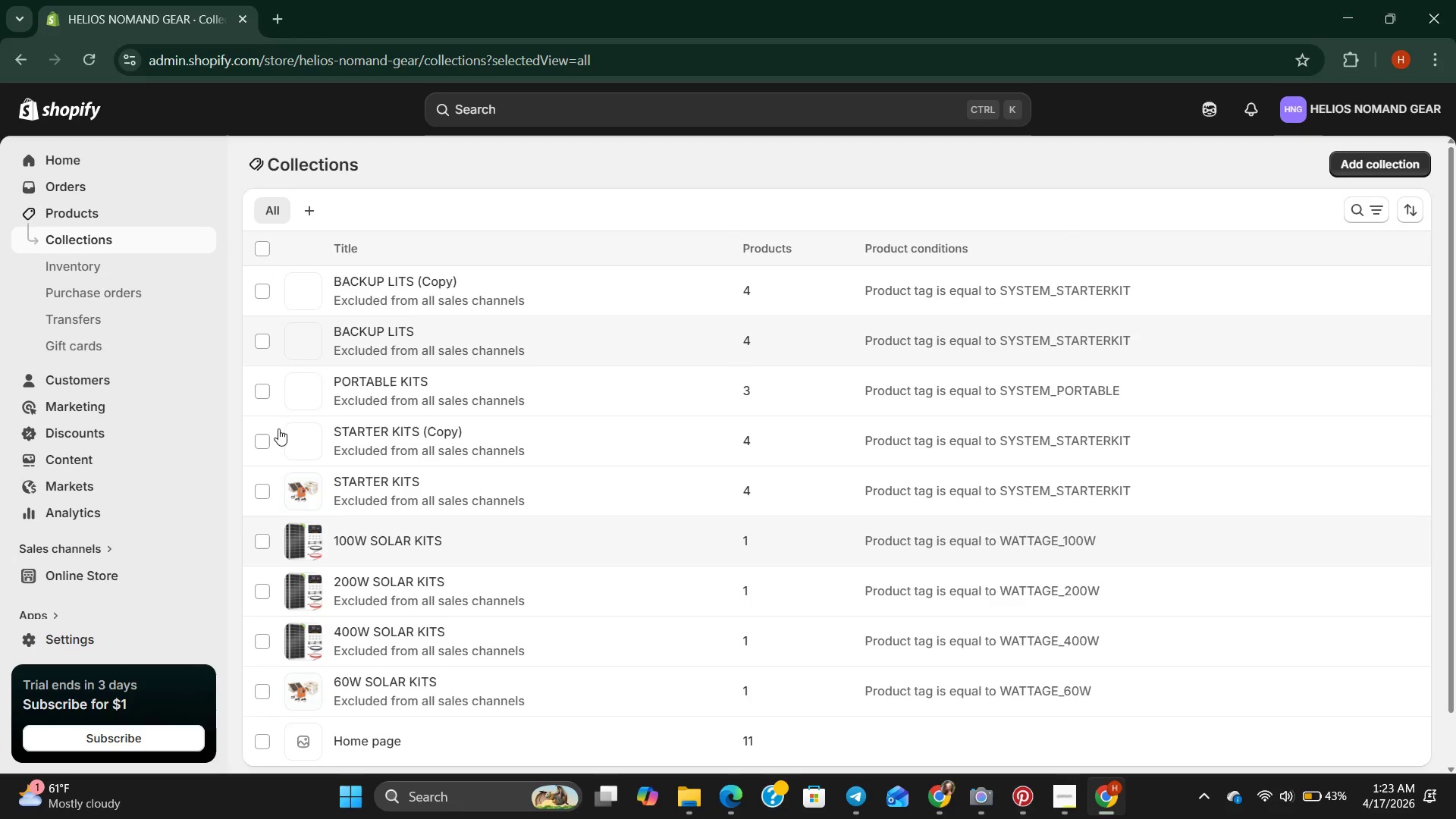 
left_click([267, 446])
 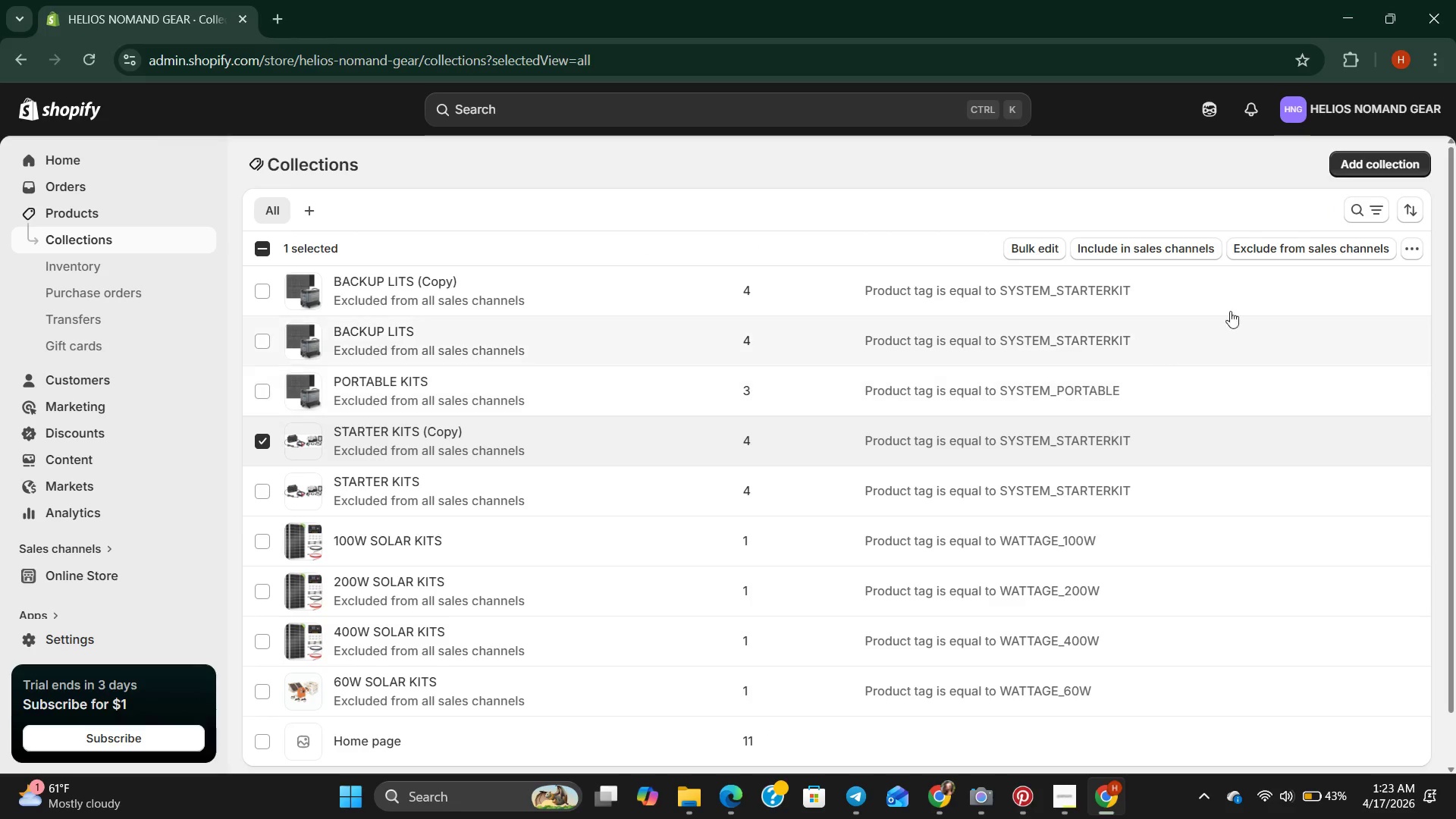 
left_click([1407, 243])
 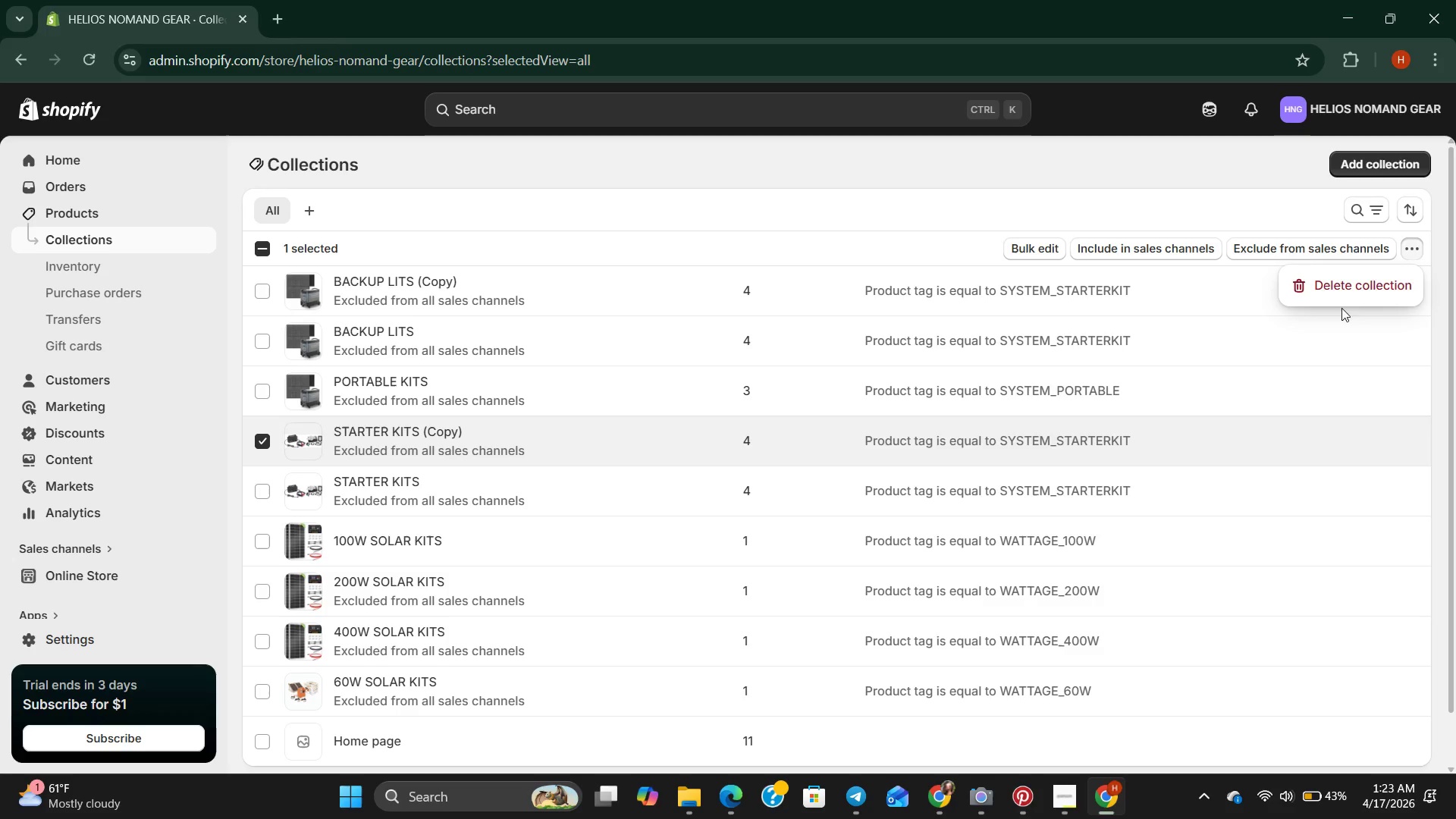 
left_click([1370, 272])
 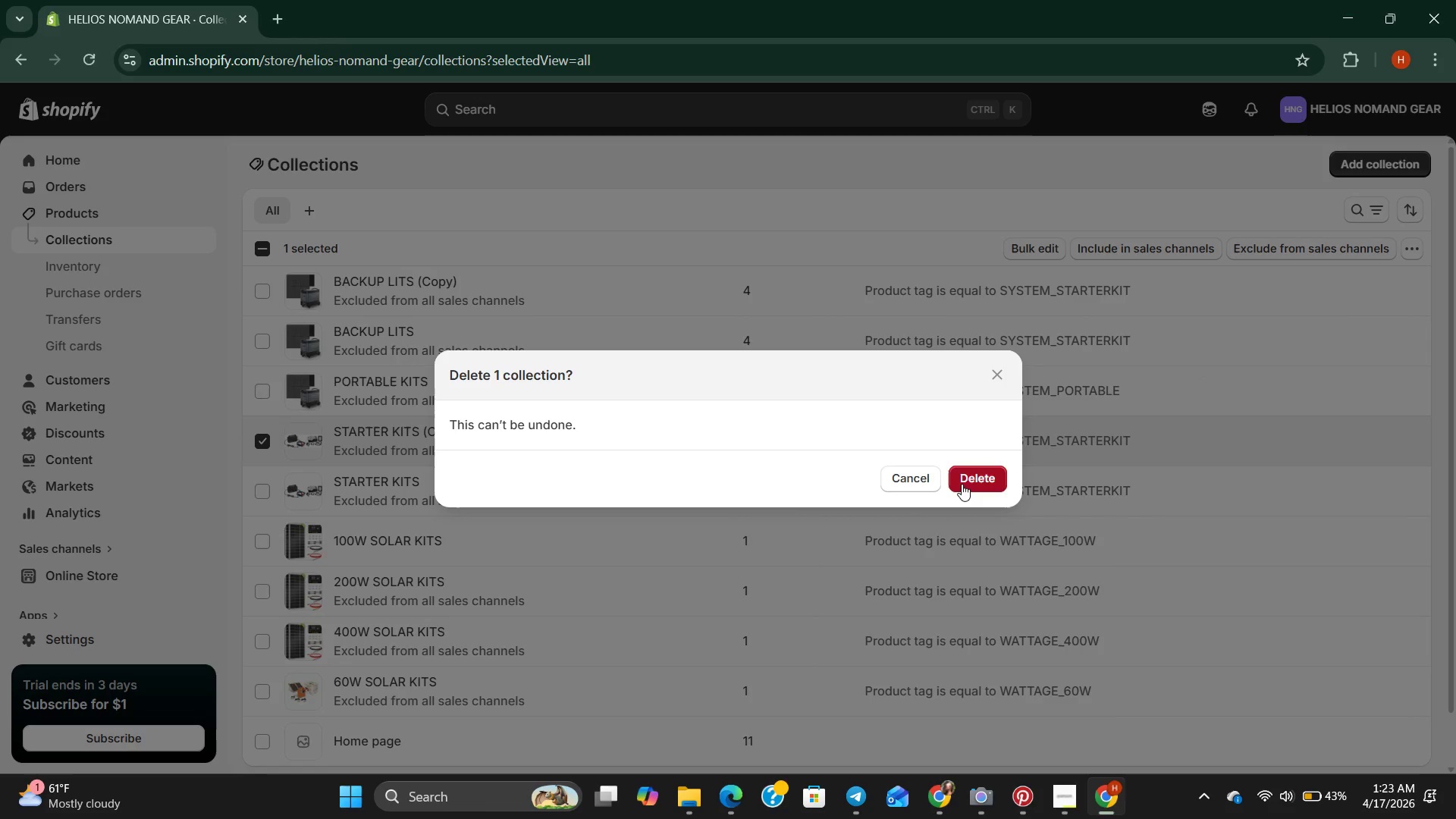 
left_click([977, 473])
 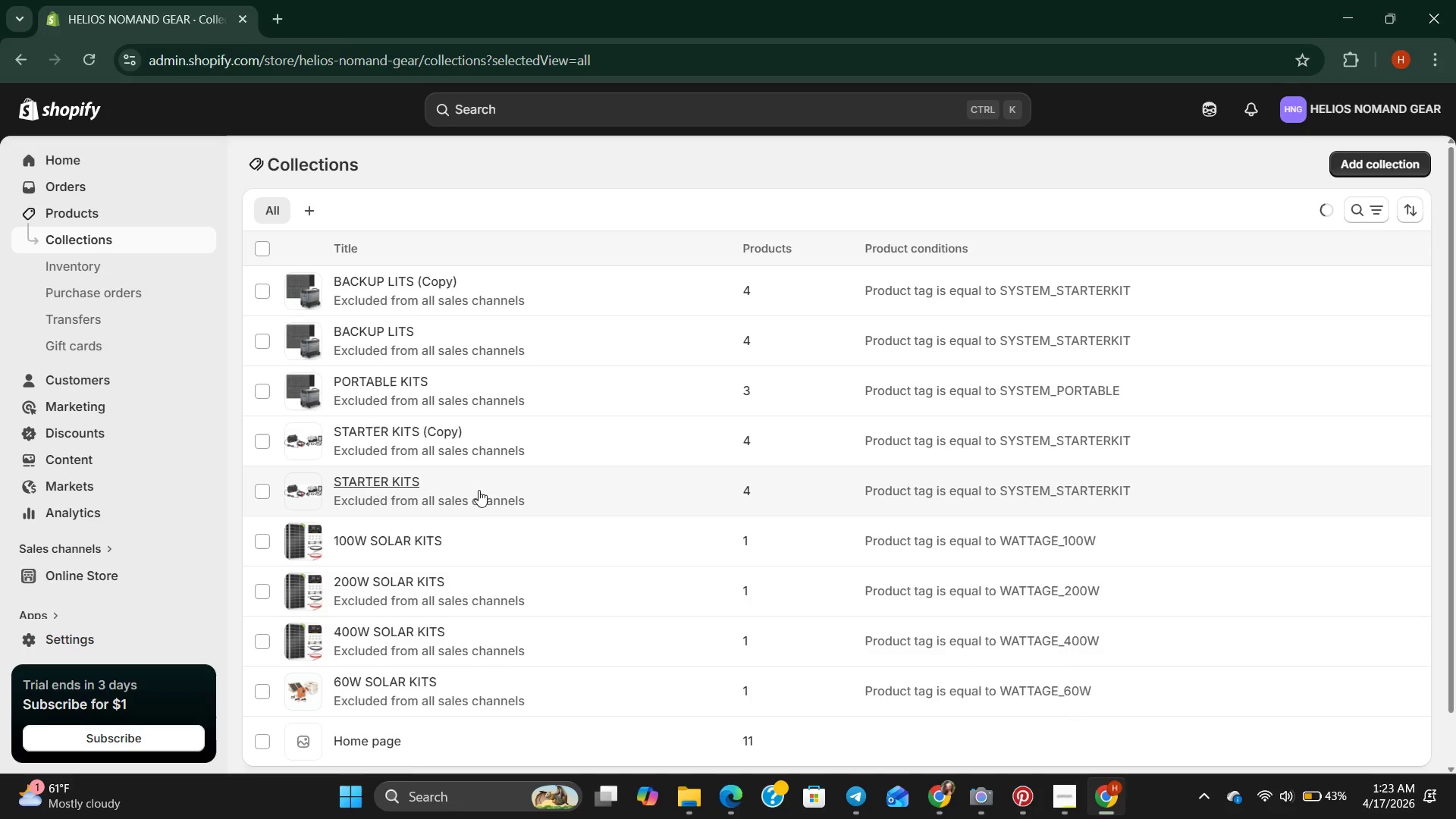 
mouse_move([496, 441])
 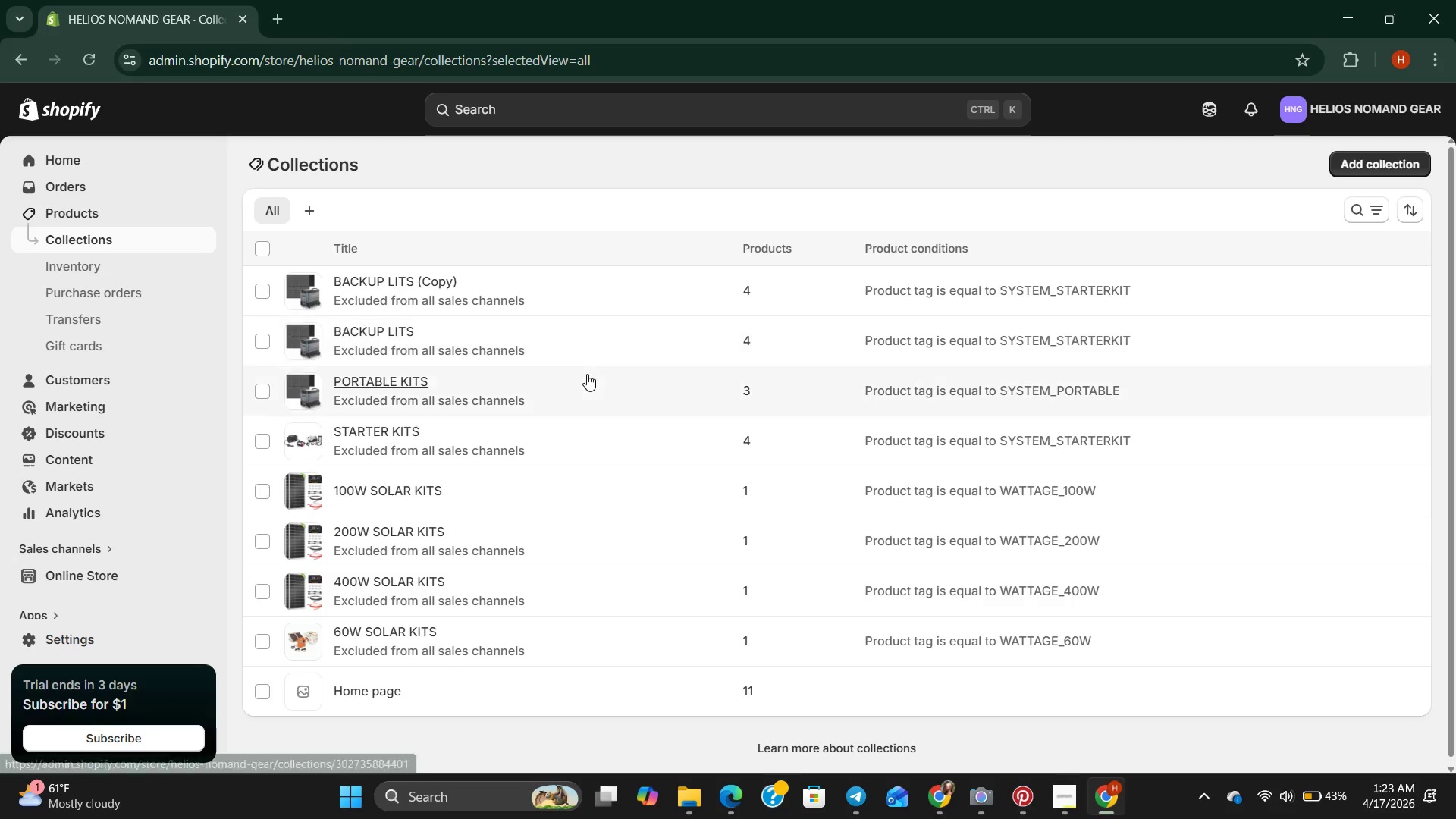 
double_click([611, 350])
 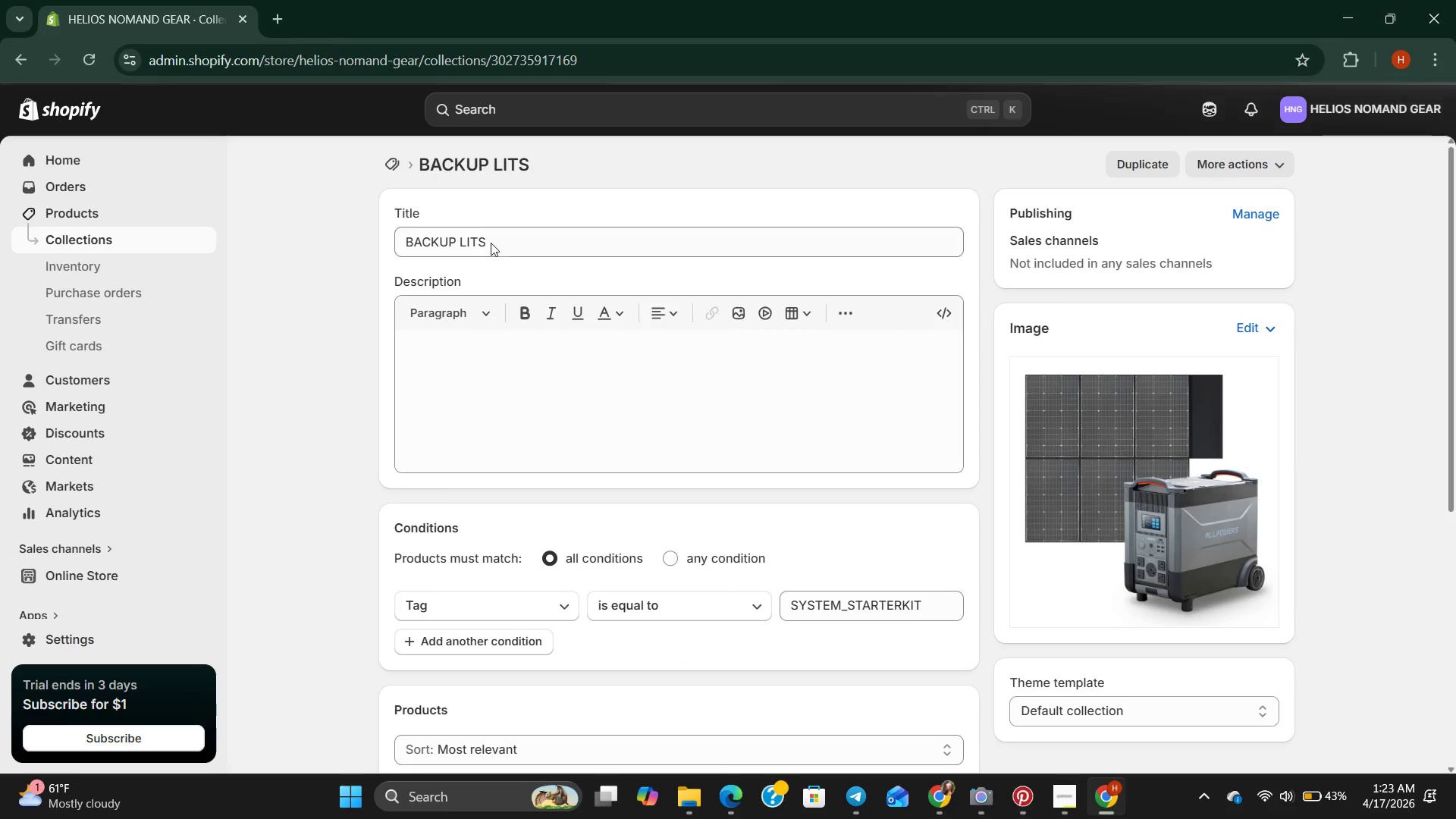 
left_click([469, 237])
 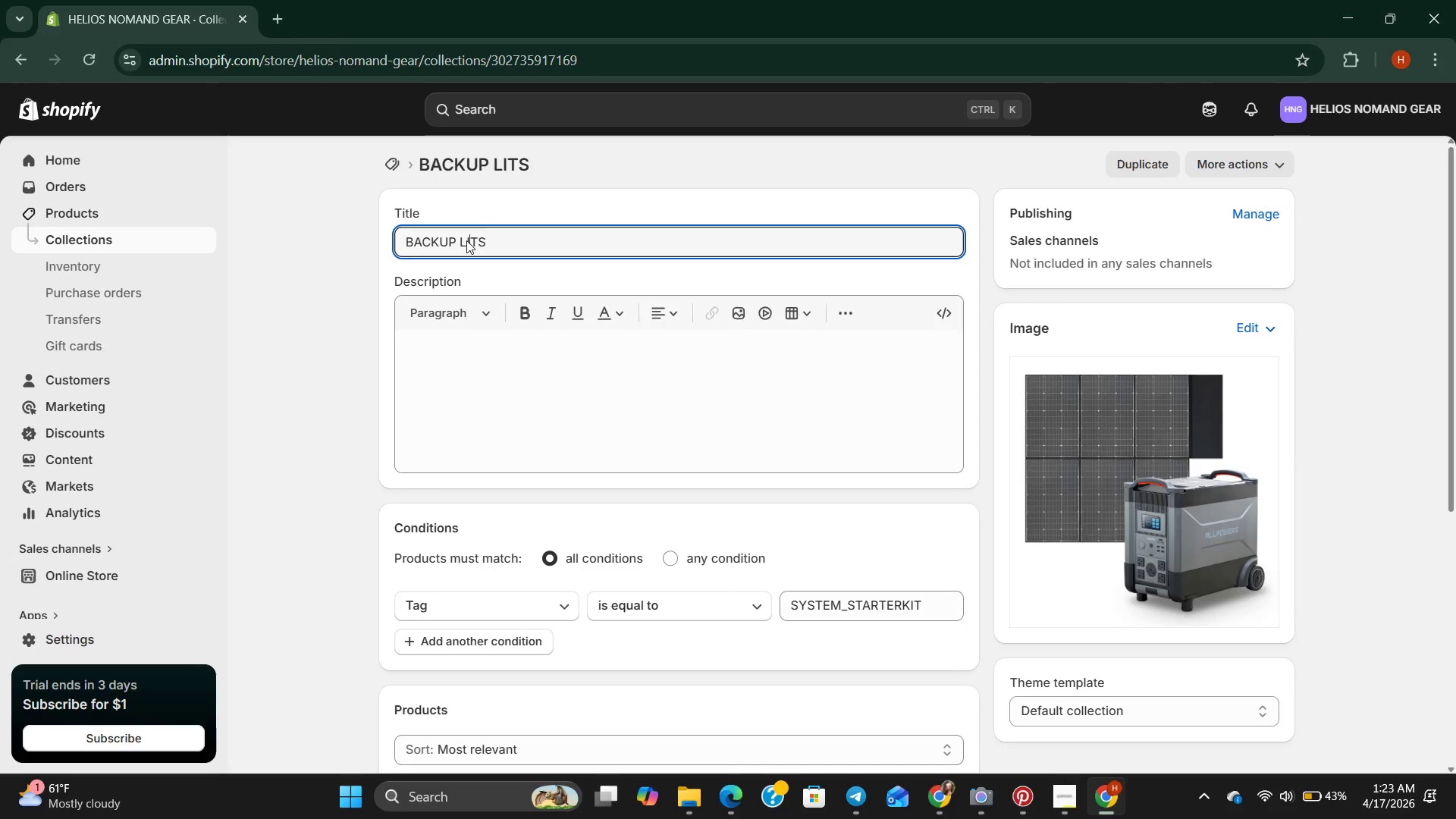 
left_click([466, 240])
 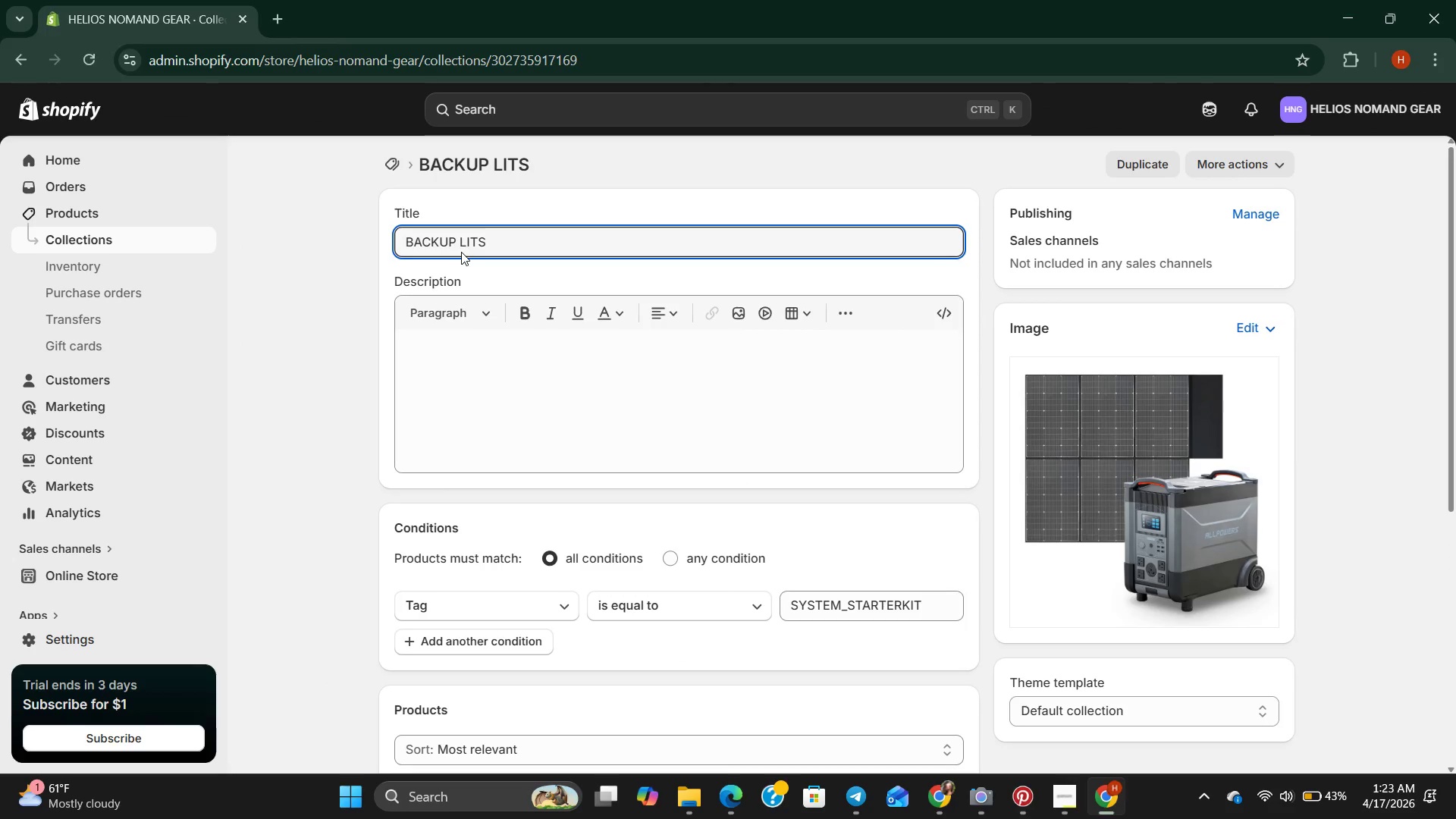 
key(Backspace)
 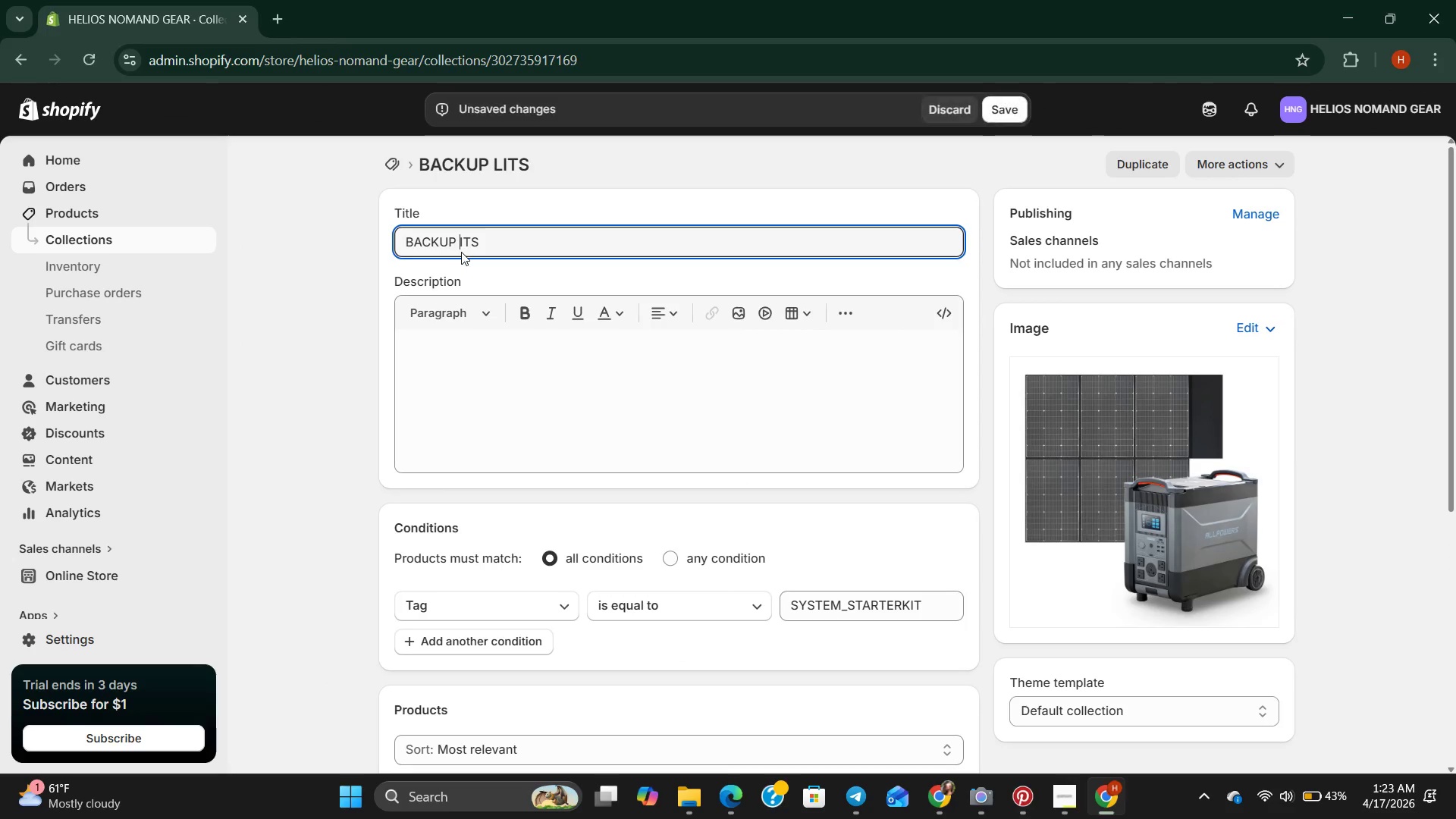 
key(K)
 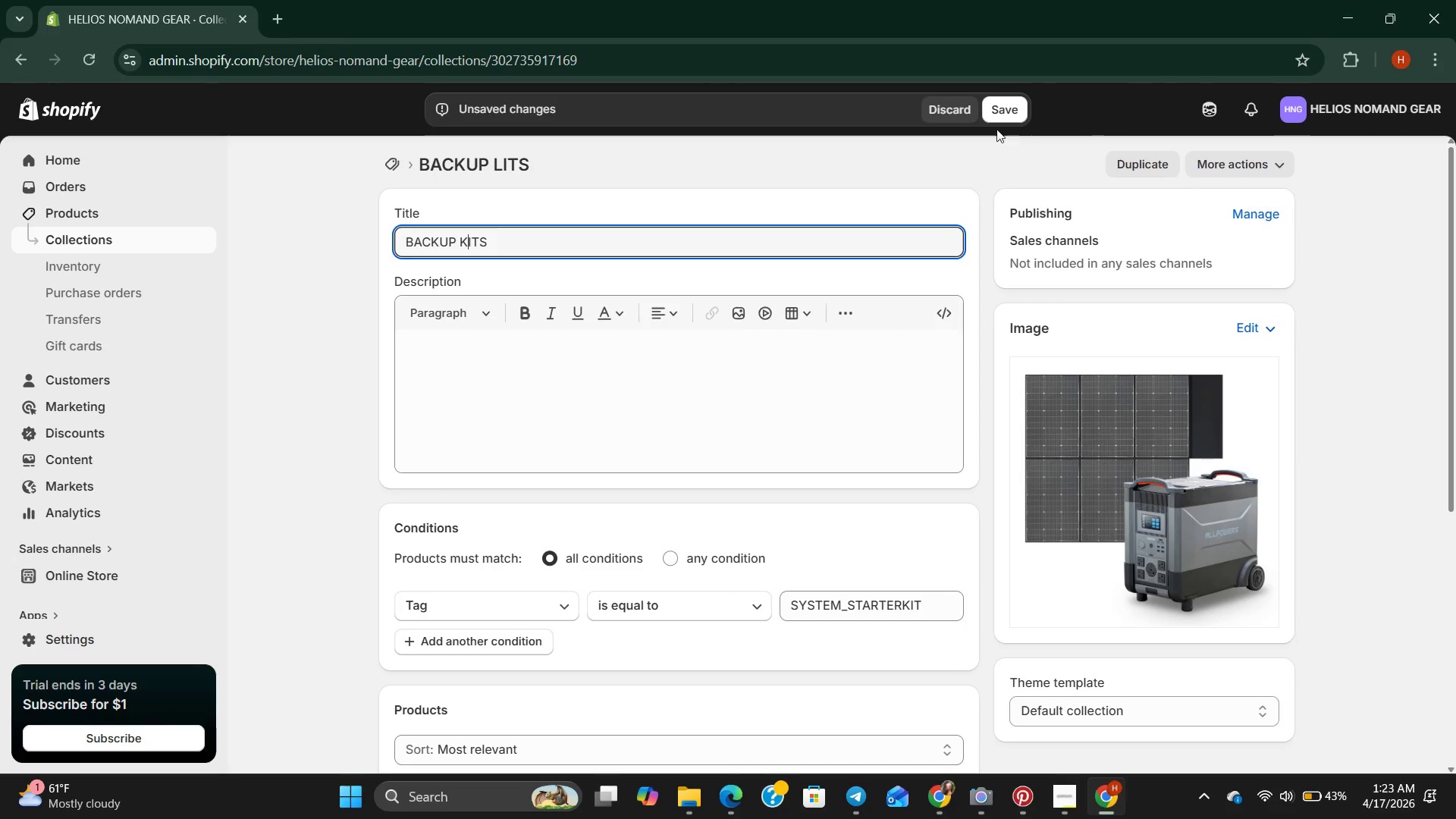 
left_click([1009, 109])
 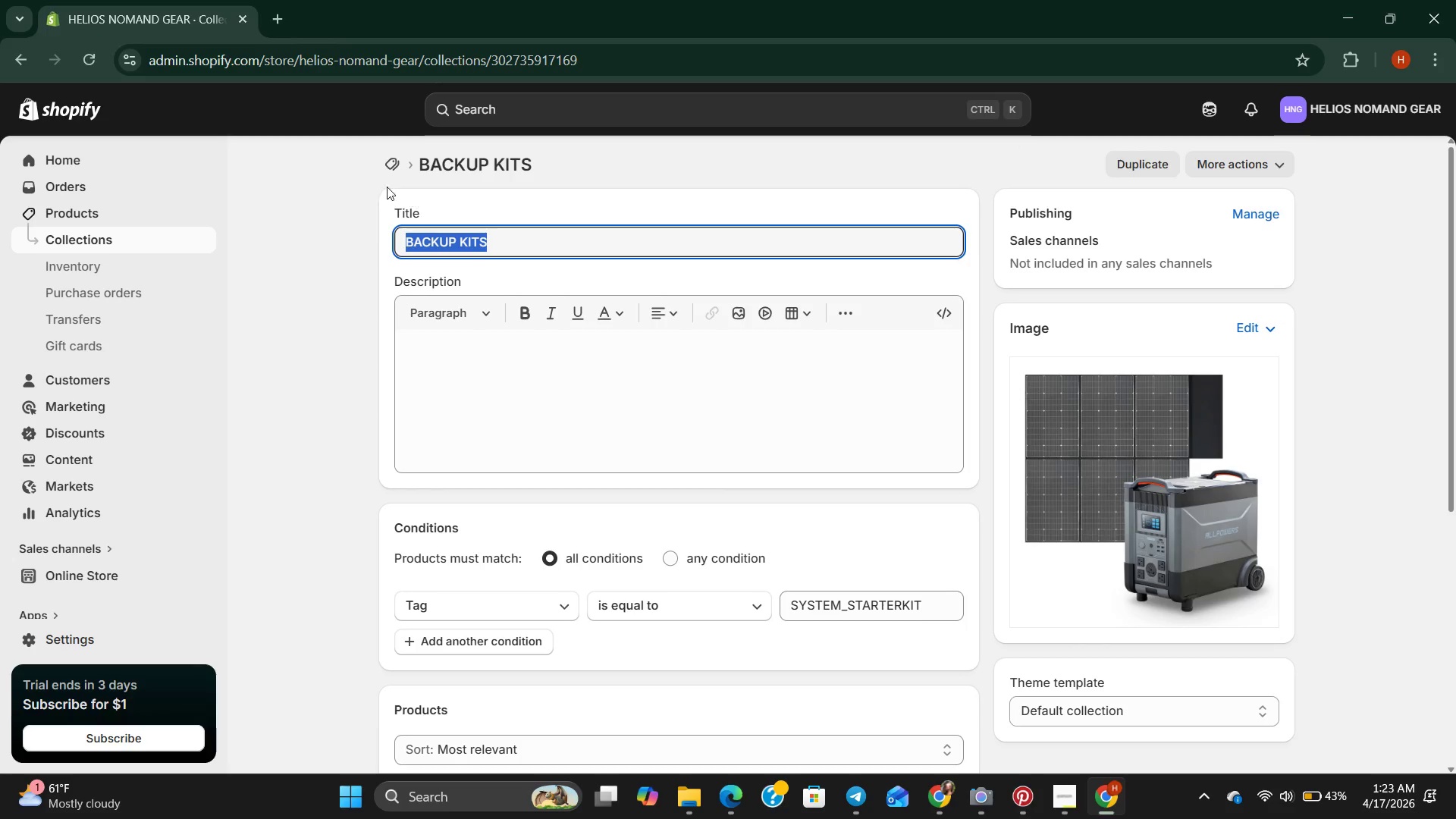 
wait(6.03)
 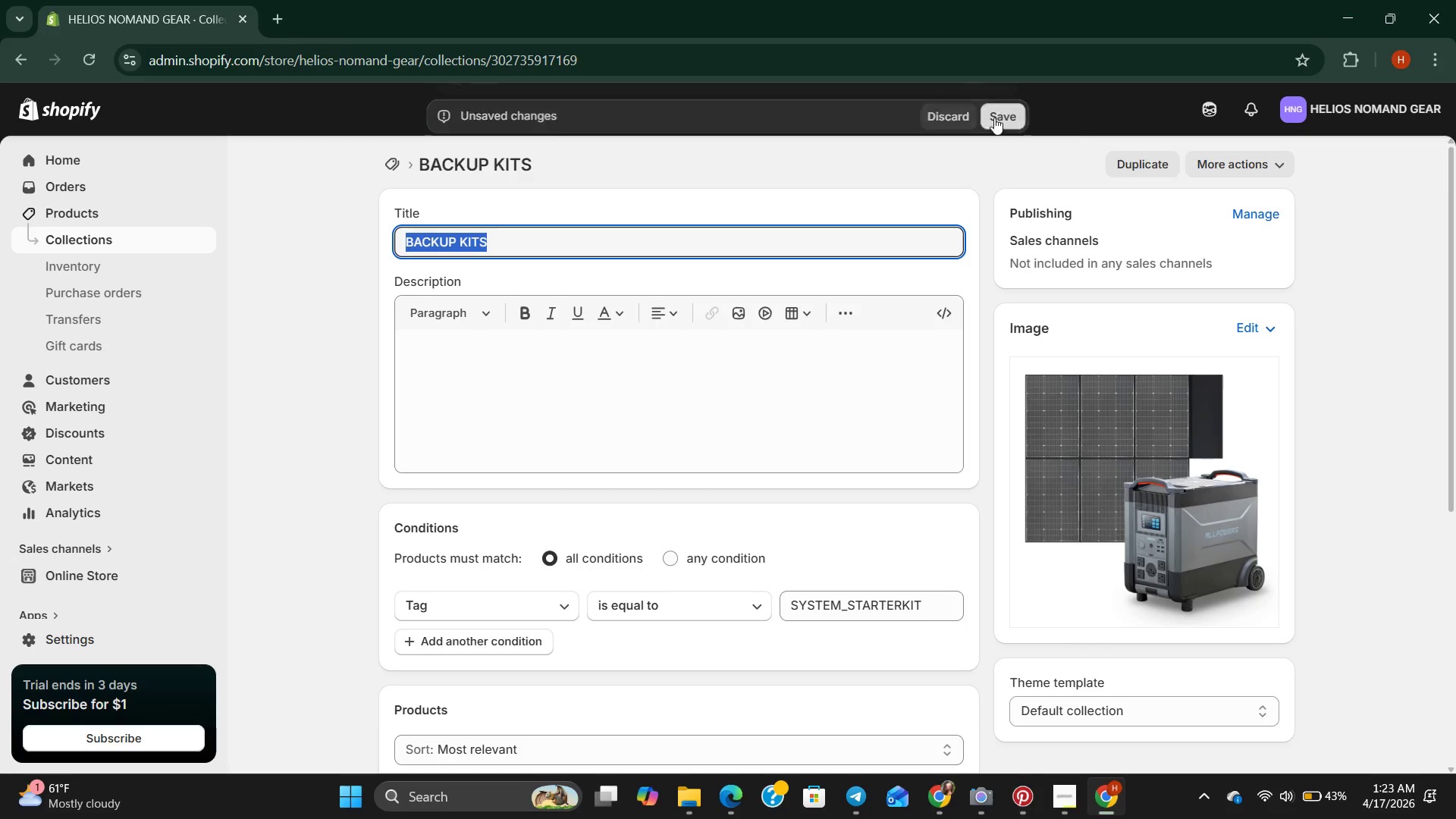 
left_click([108, 237])
 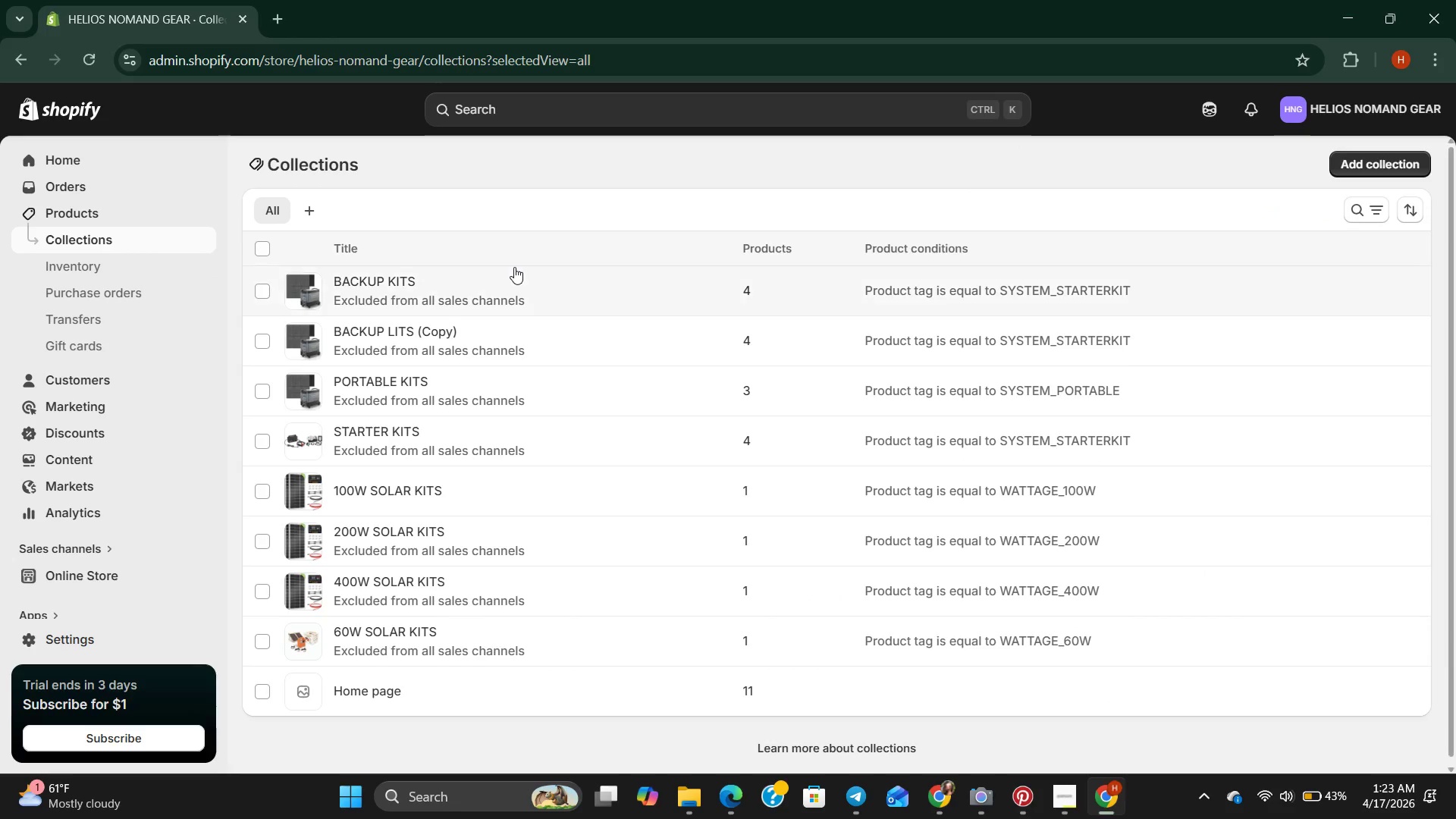 
mouse_move([491, 301])
 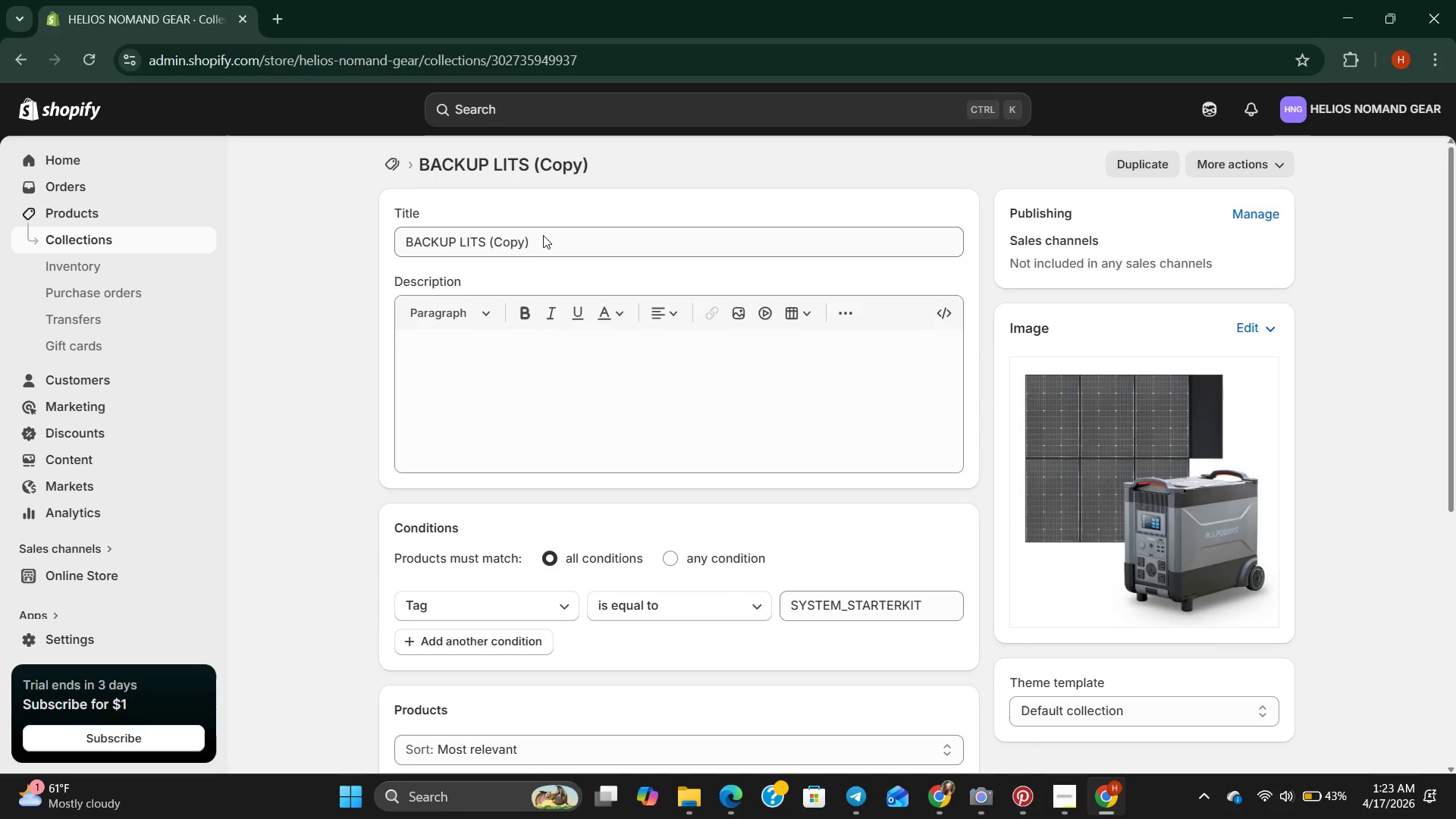 
left_click_drag(start_coordinate=[543, 235], to_coordinate=[387, 284])
 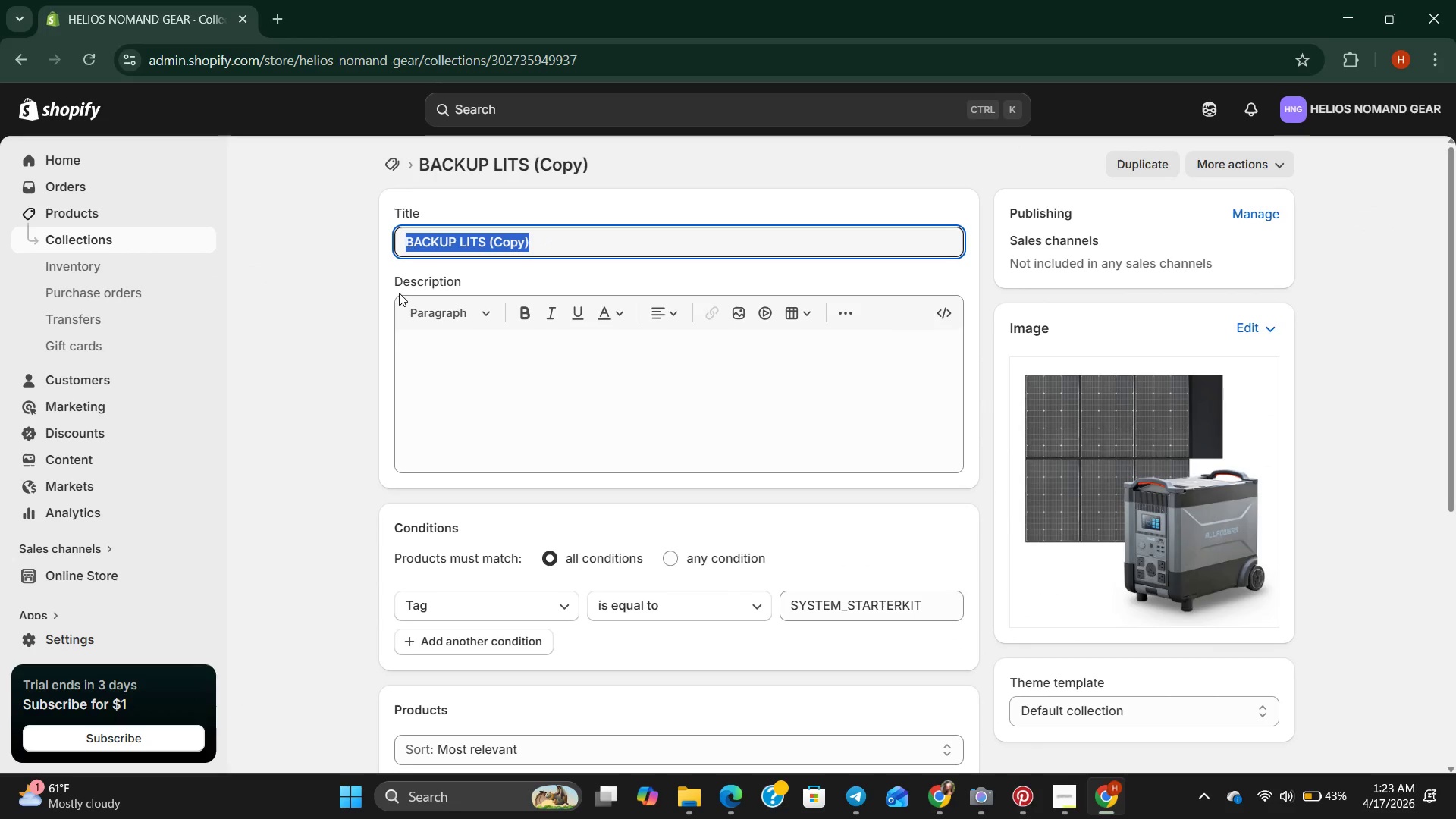 
key(Backspace)
 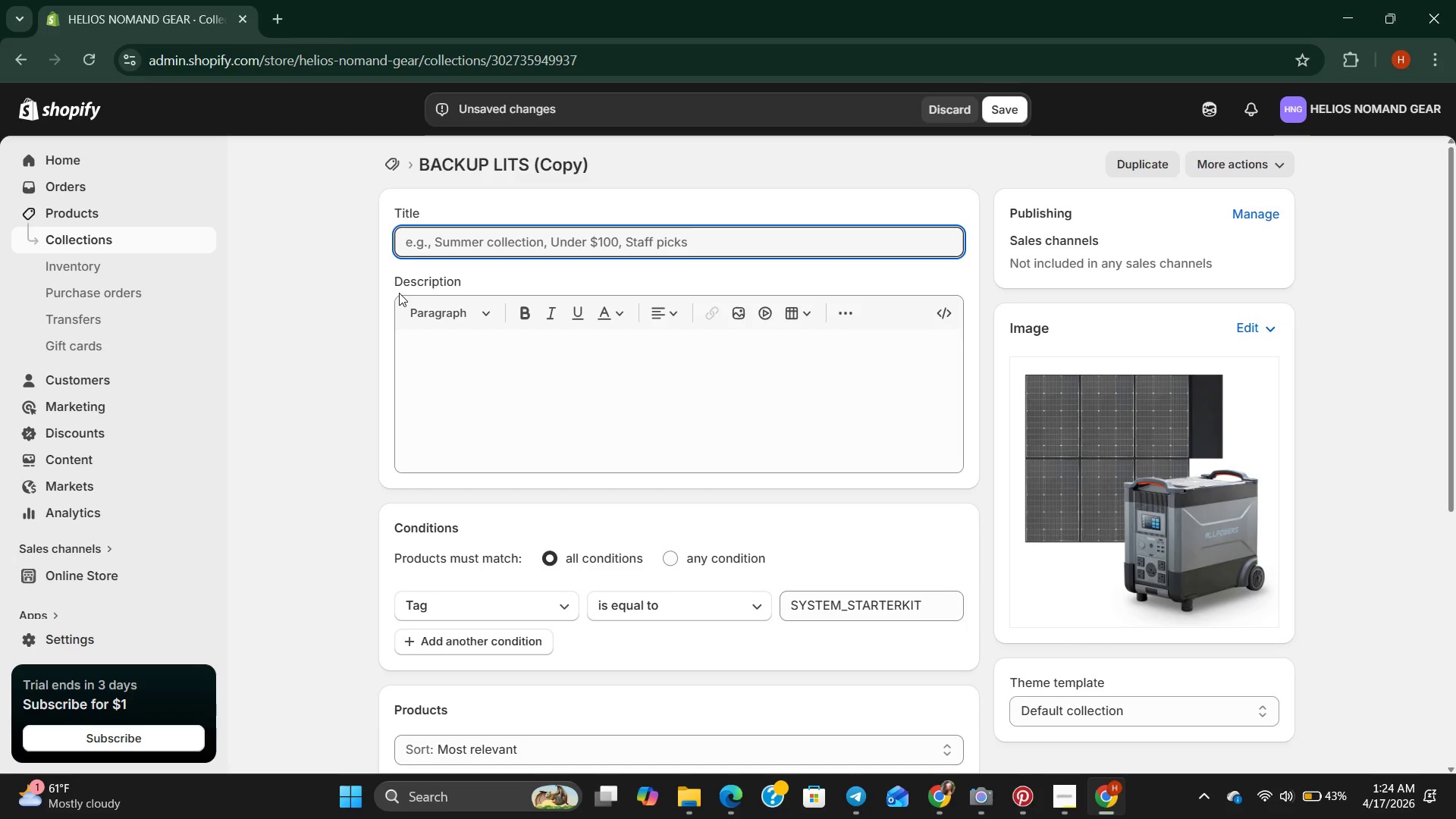 
wait(5.12)
 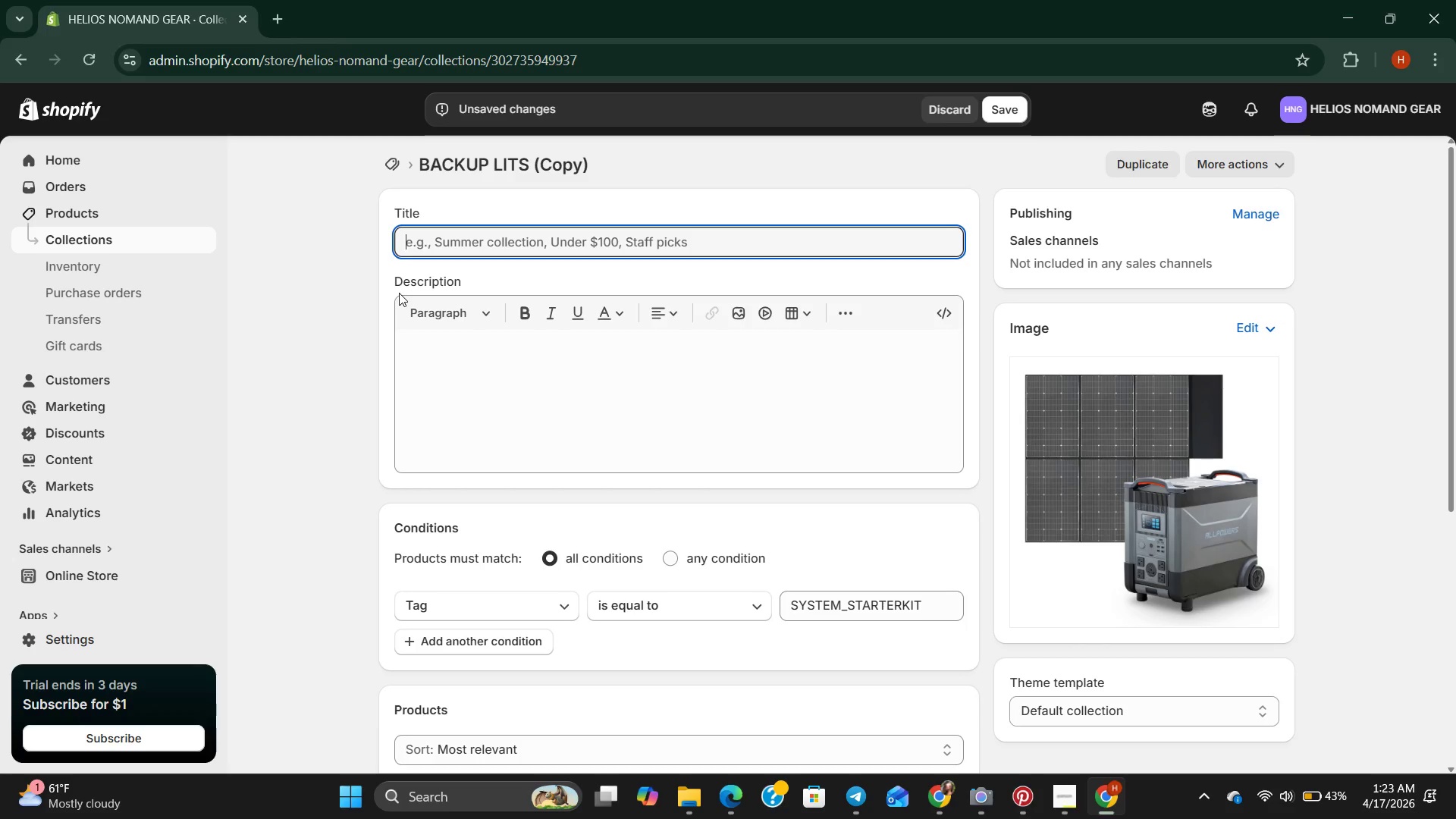 
type(premiu)
 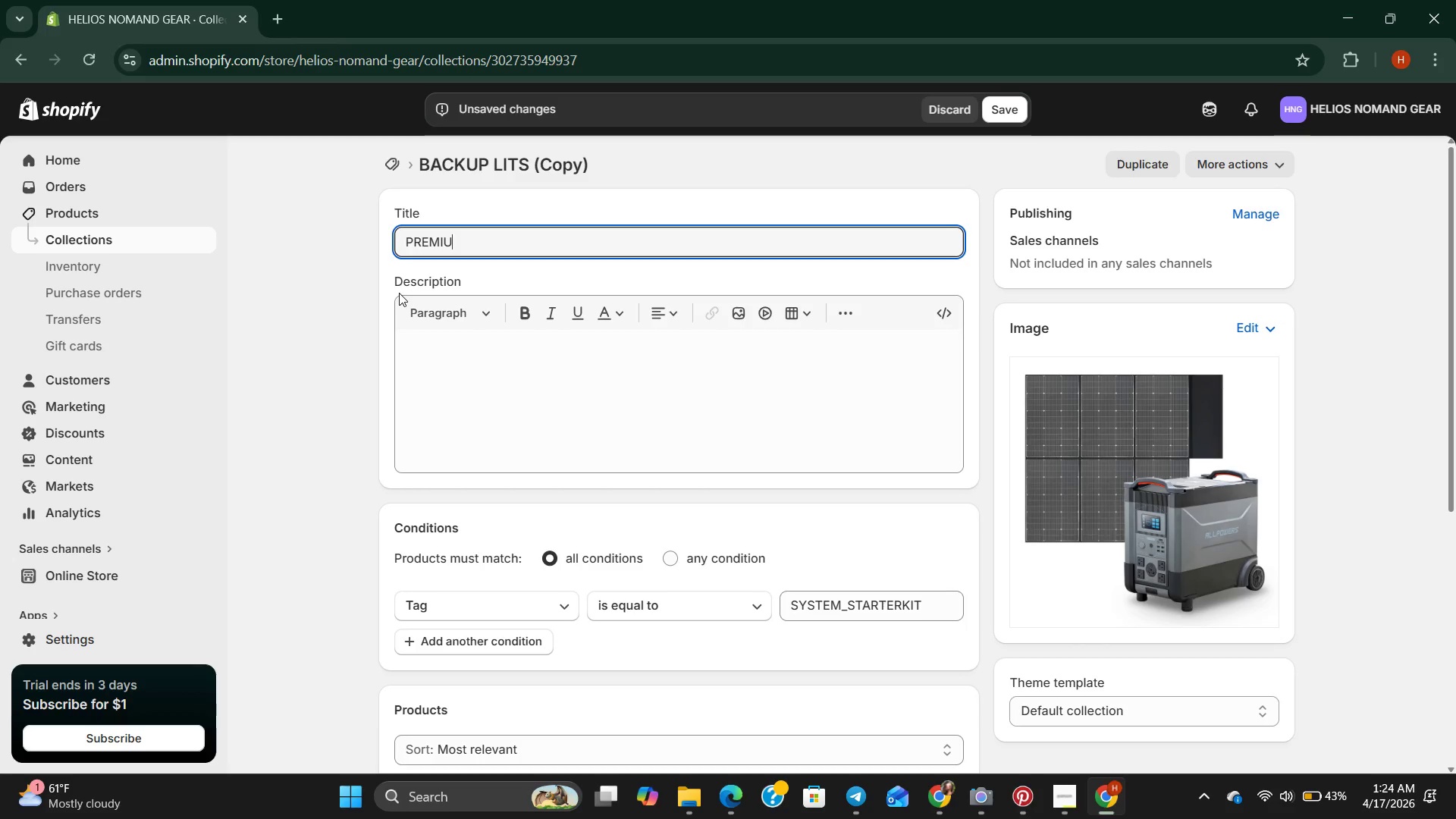 
wait(7.06)
 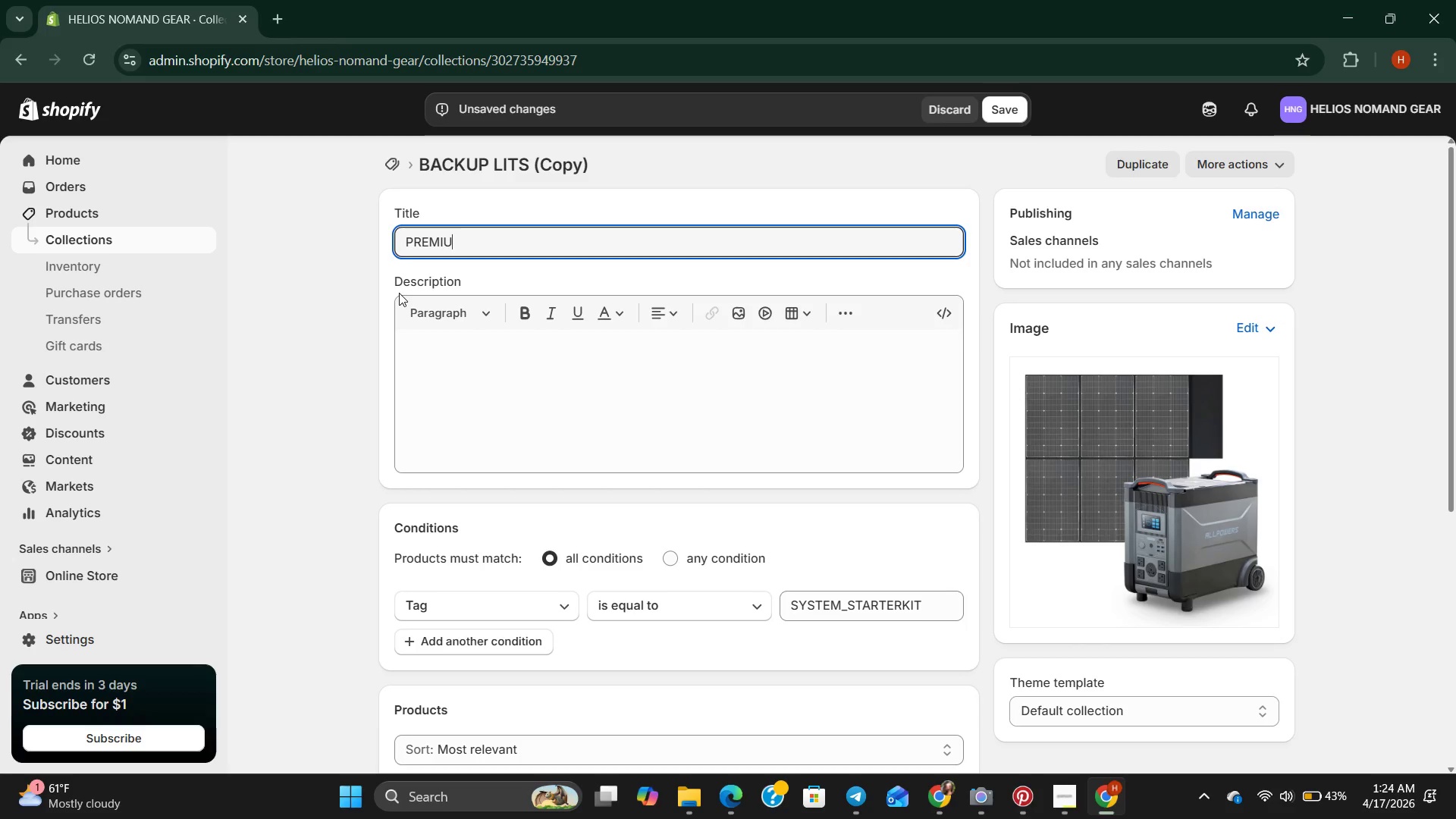 
key(Backspace)
key(Backspace)
key(Backspace)
type(mium kits)
key(Backspace)
 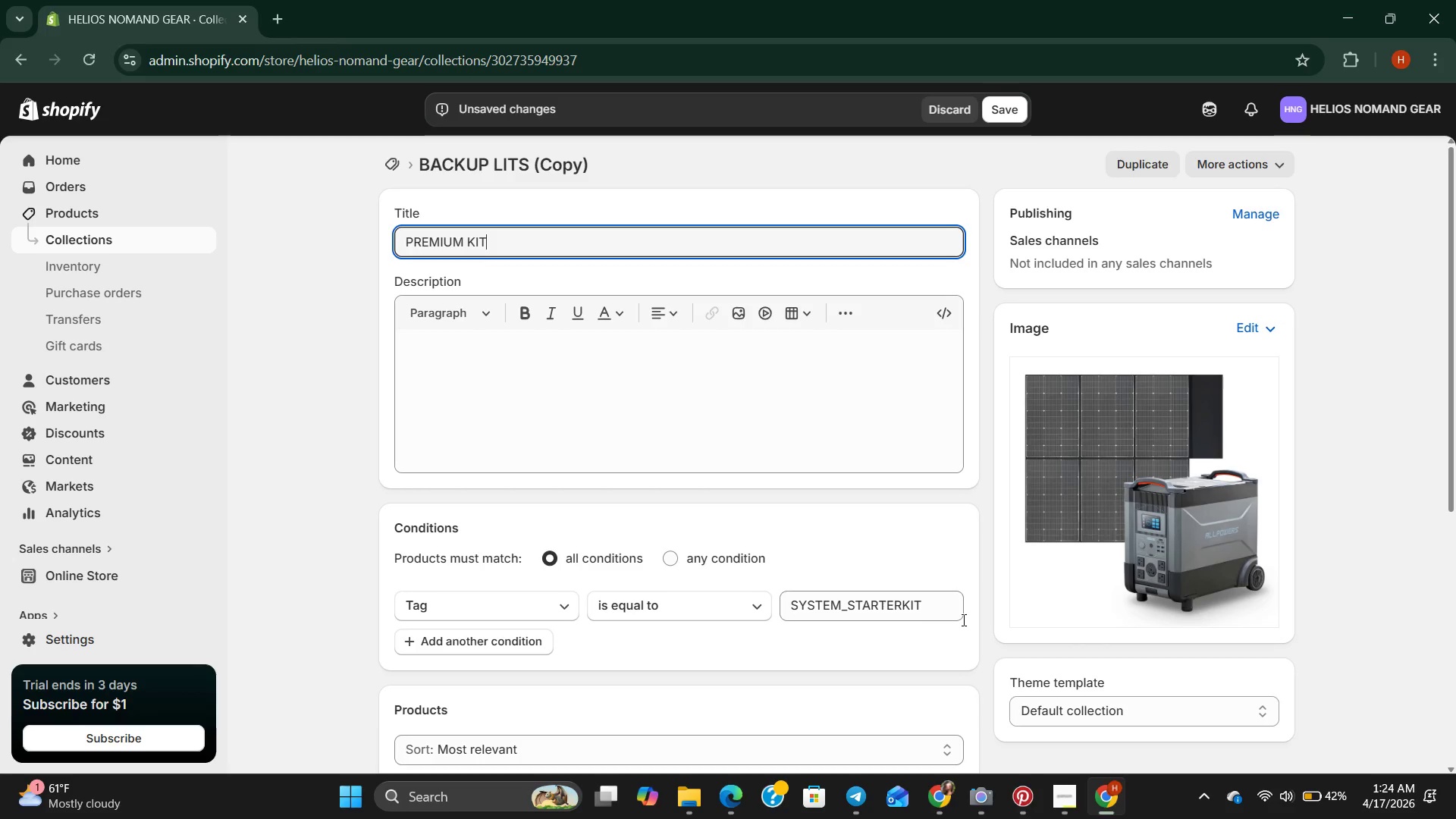 
left_click([945, 592])
 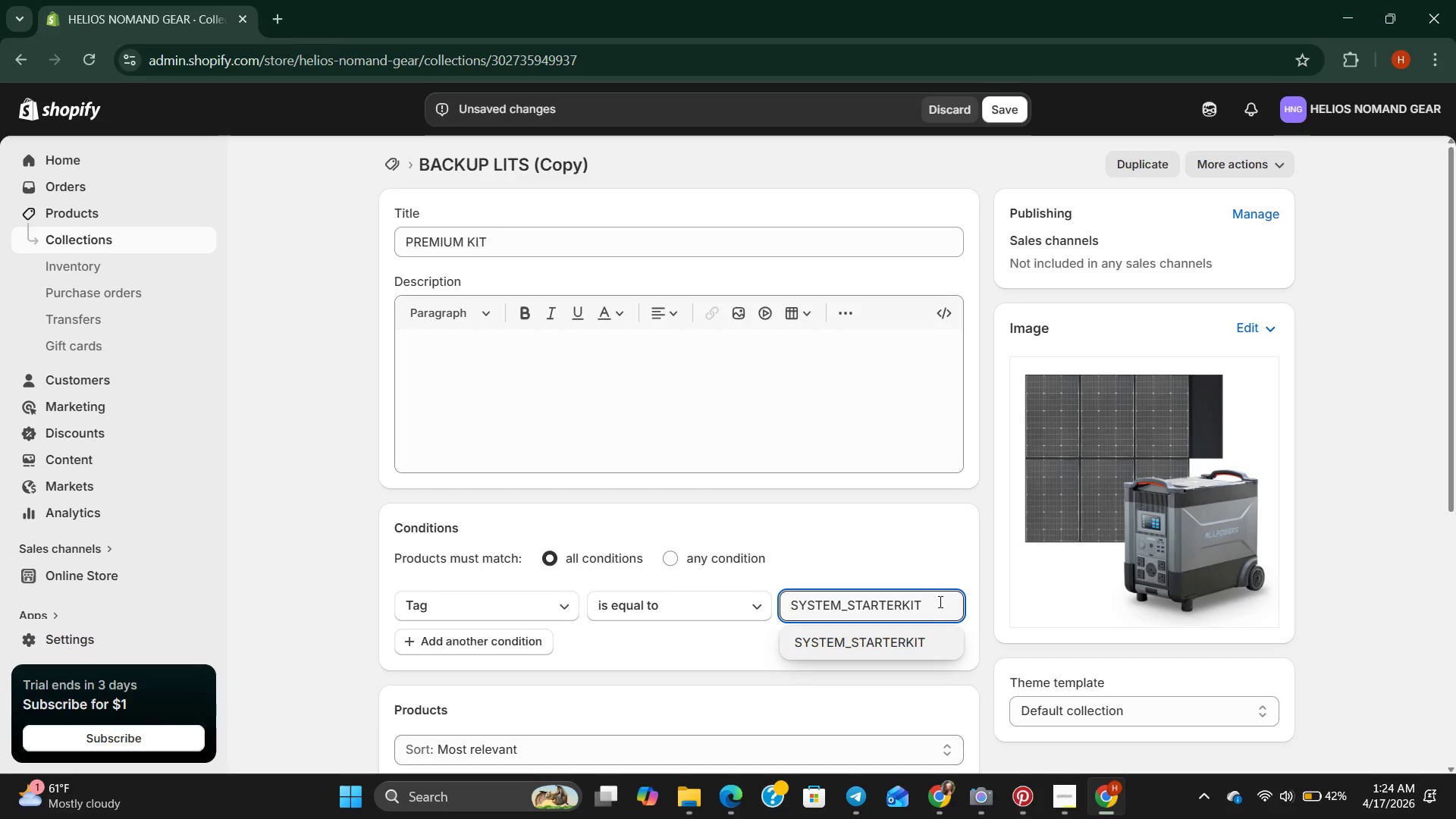 
key(Backspace)
 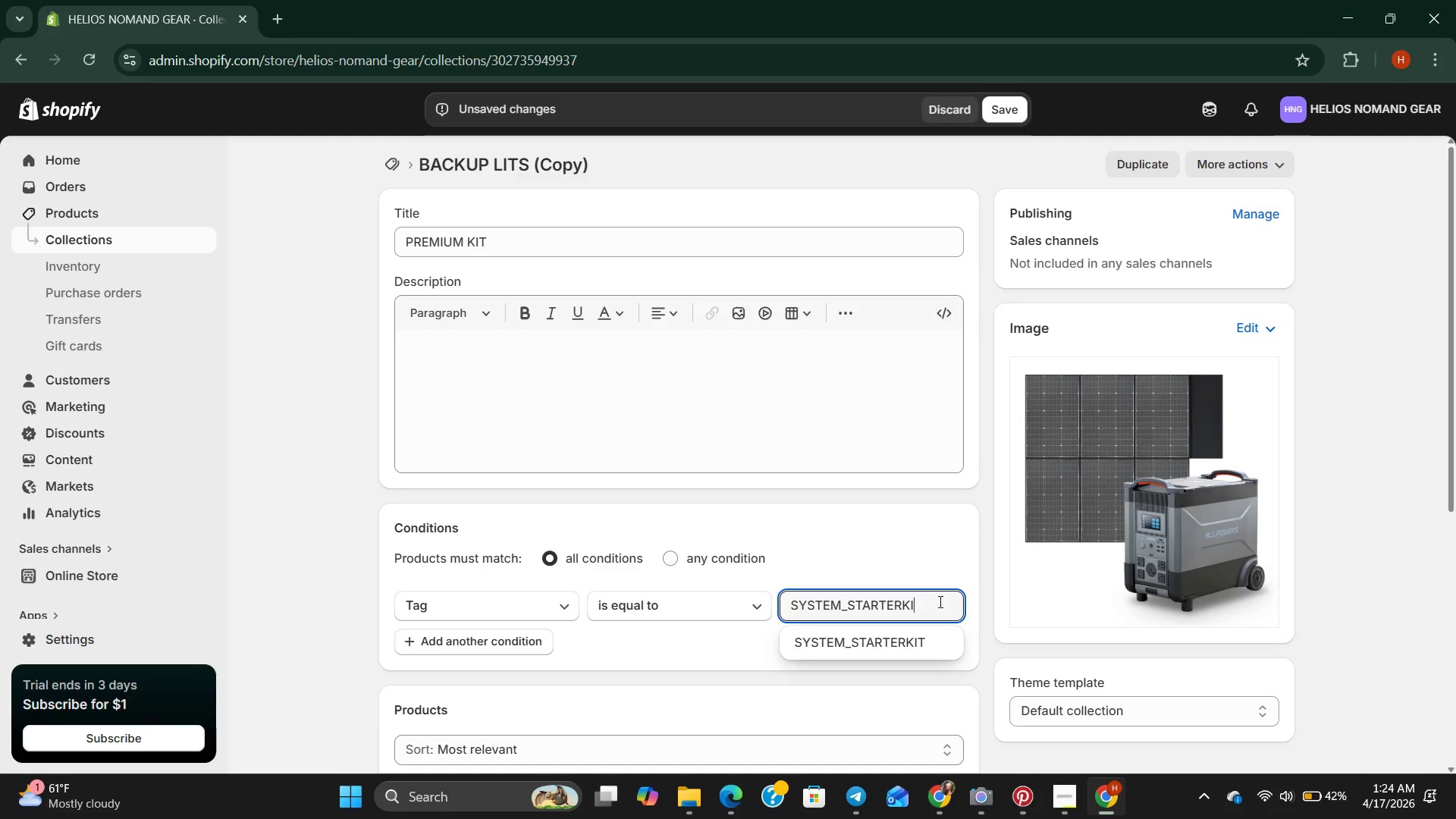 
key(Backspace)
 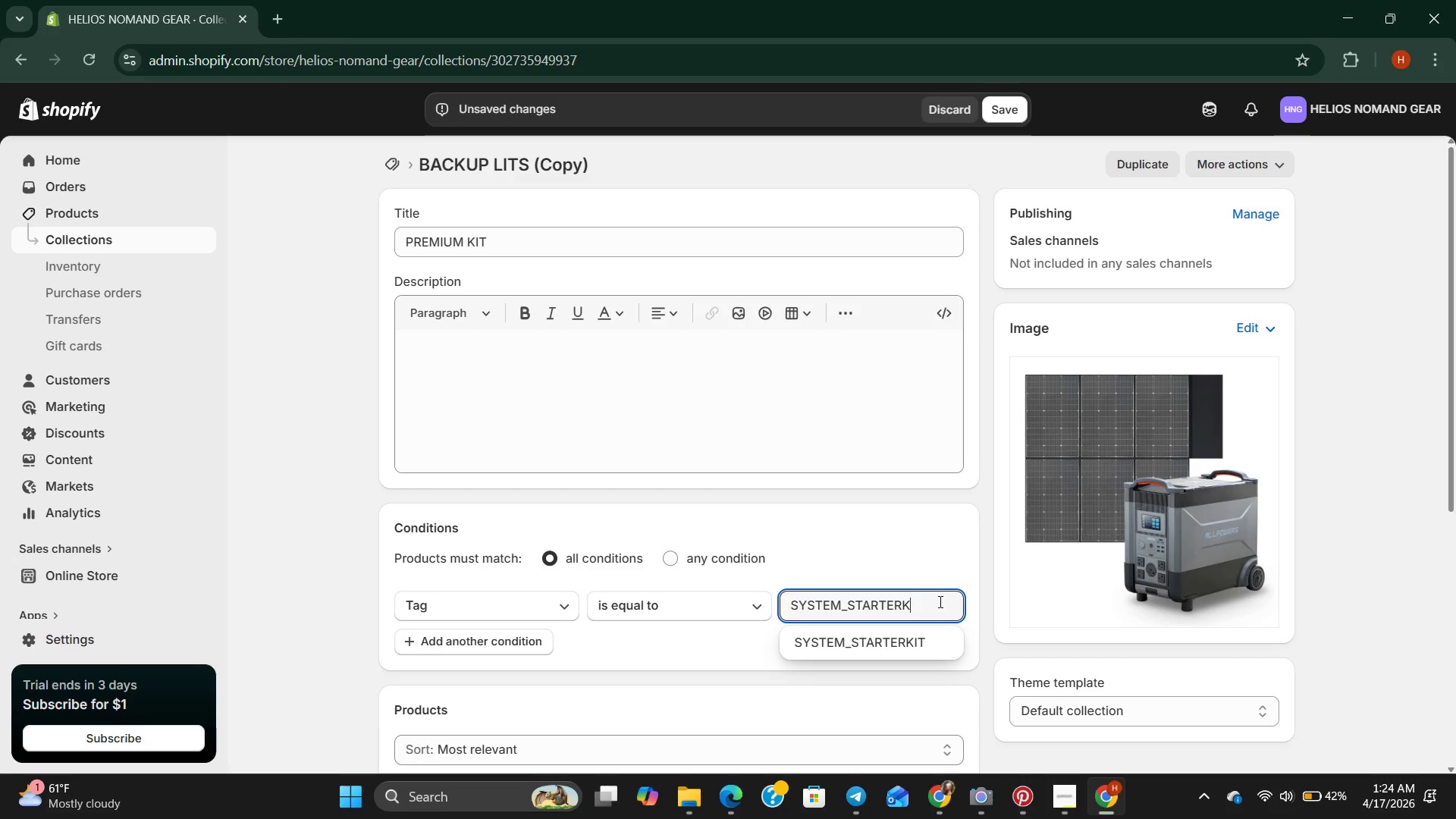 
key(Backspace)
 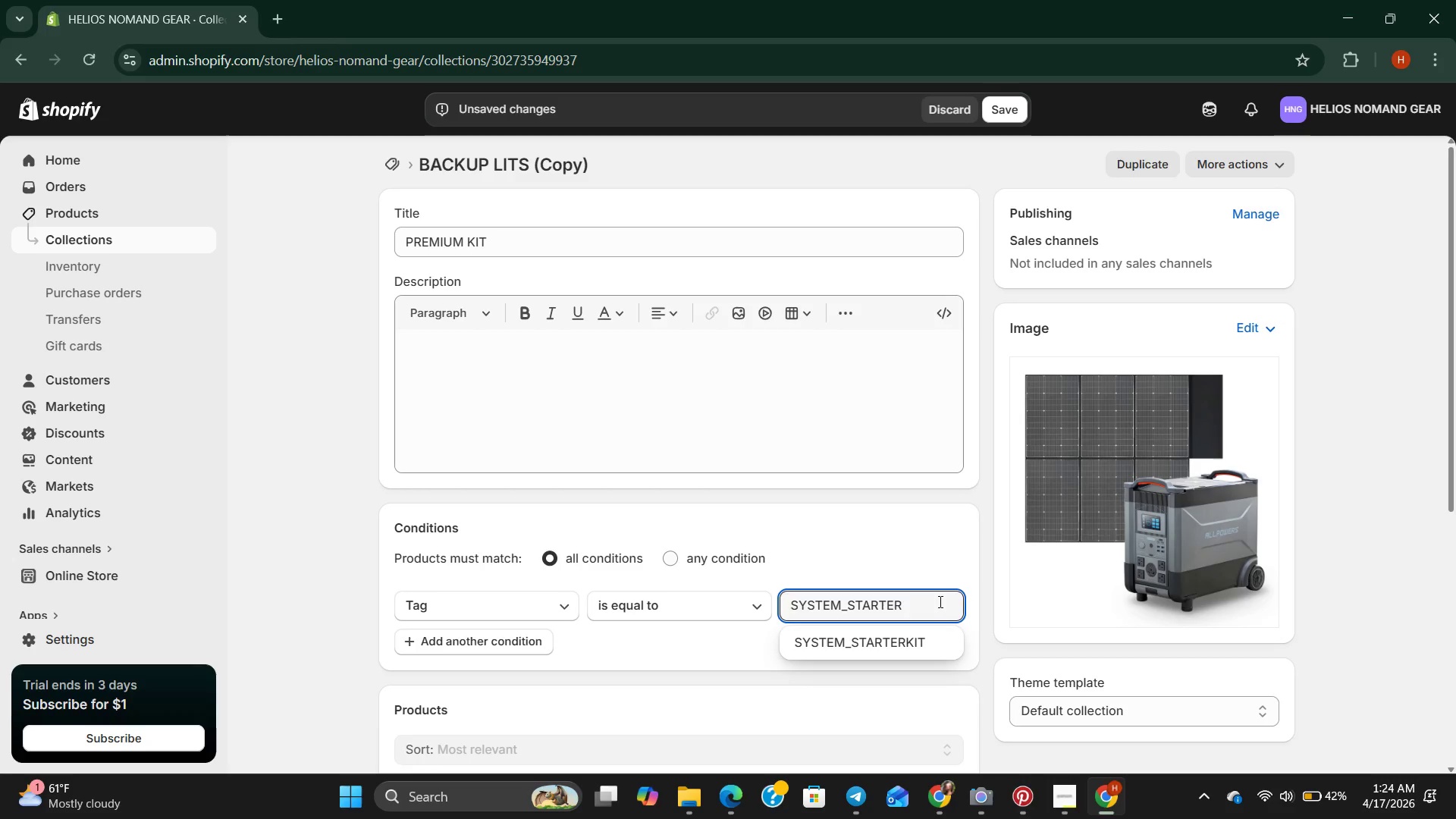 
key(Backspace)
 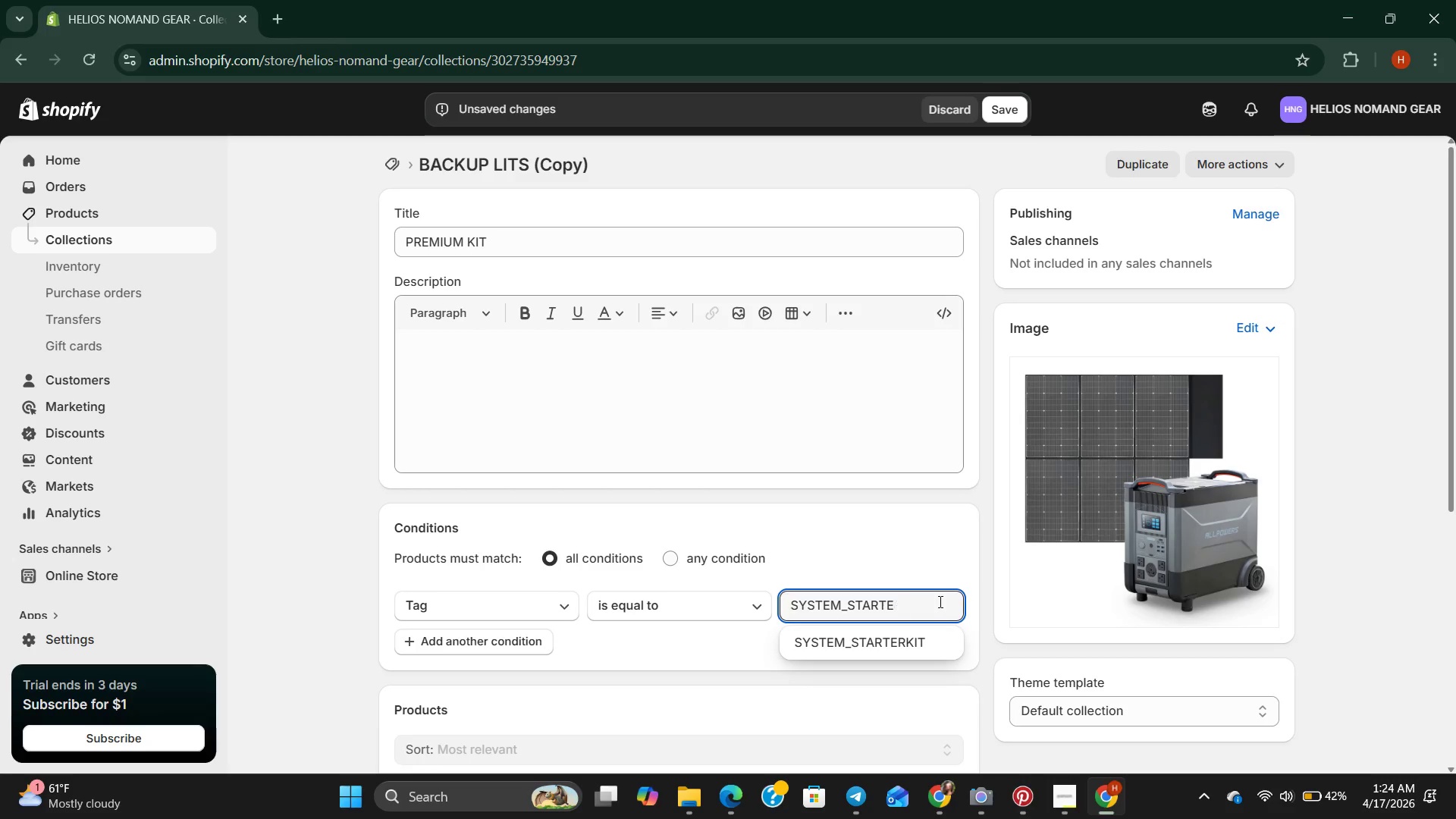 
key(Backspace)
 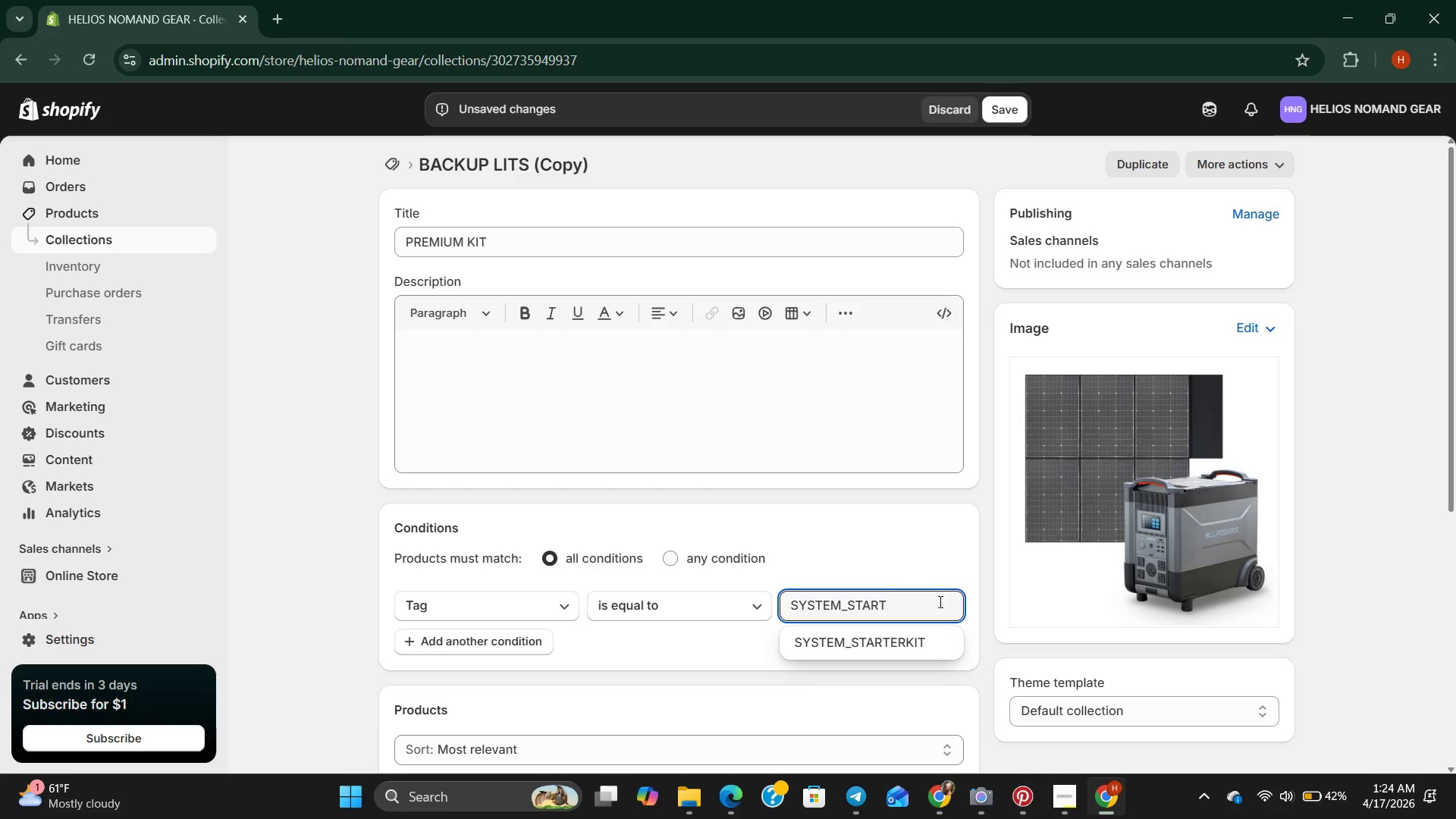 
key(Backspace)
 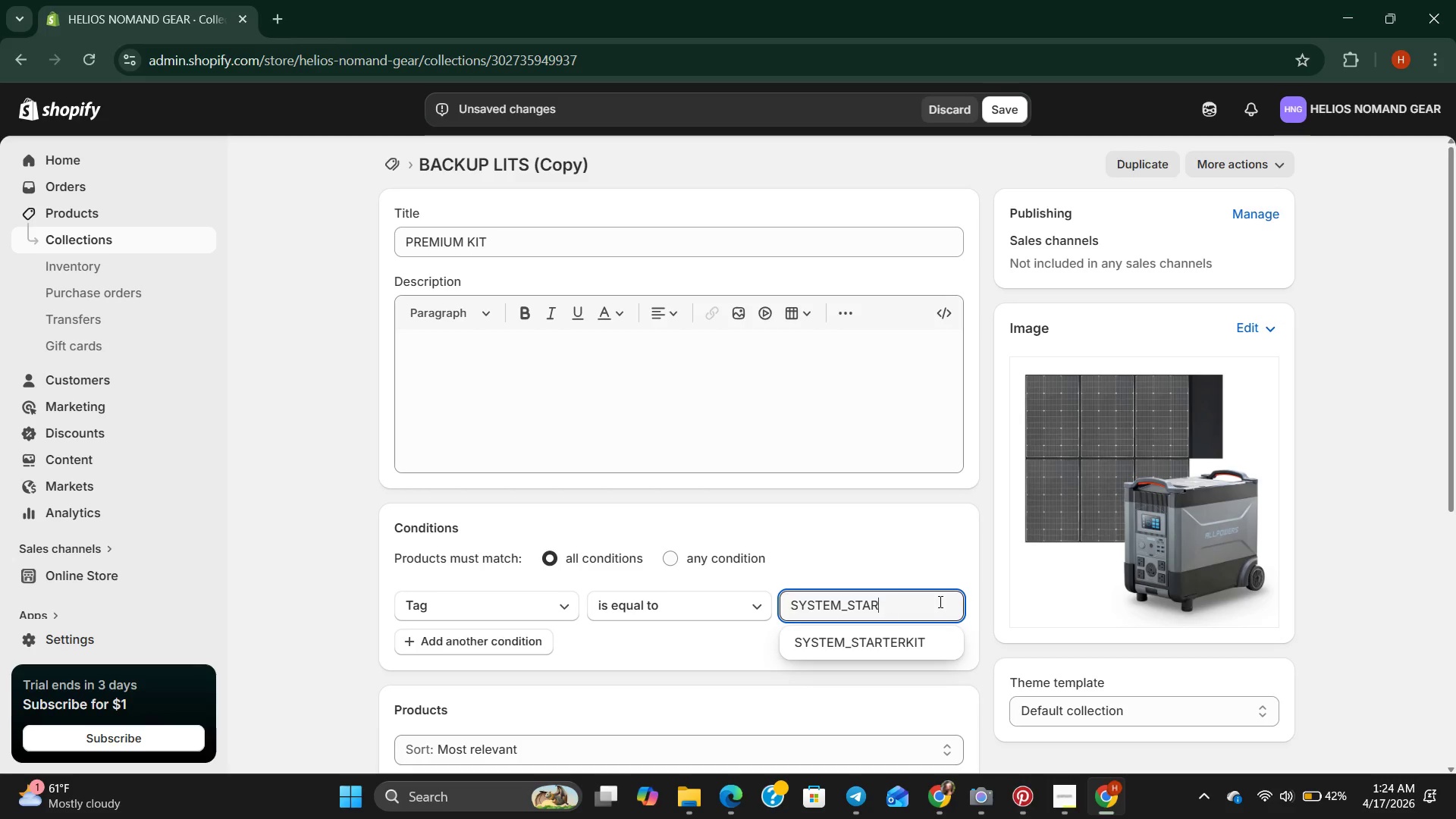 
key(Backspace)
 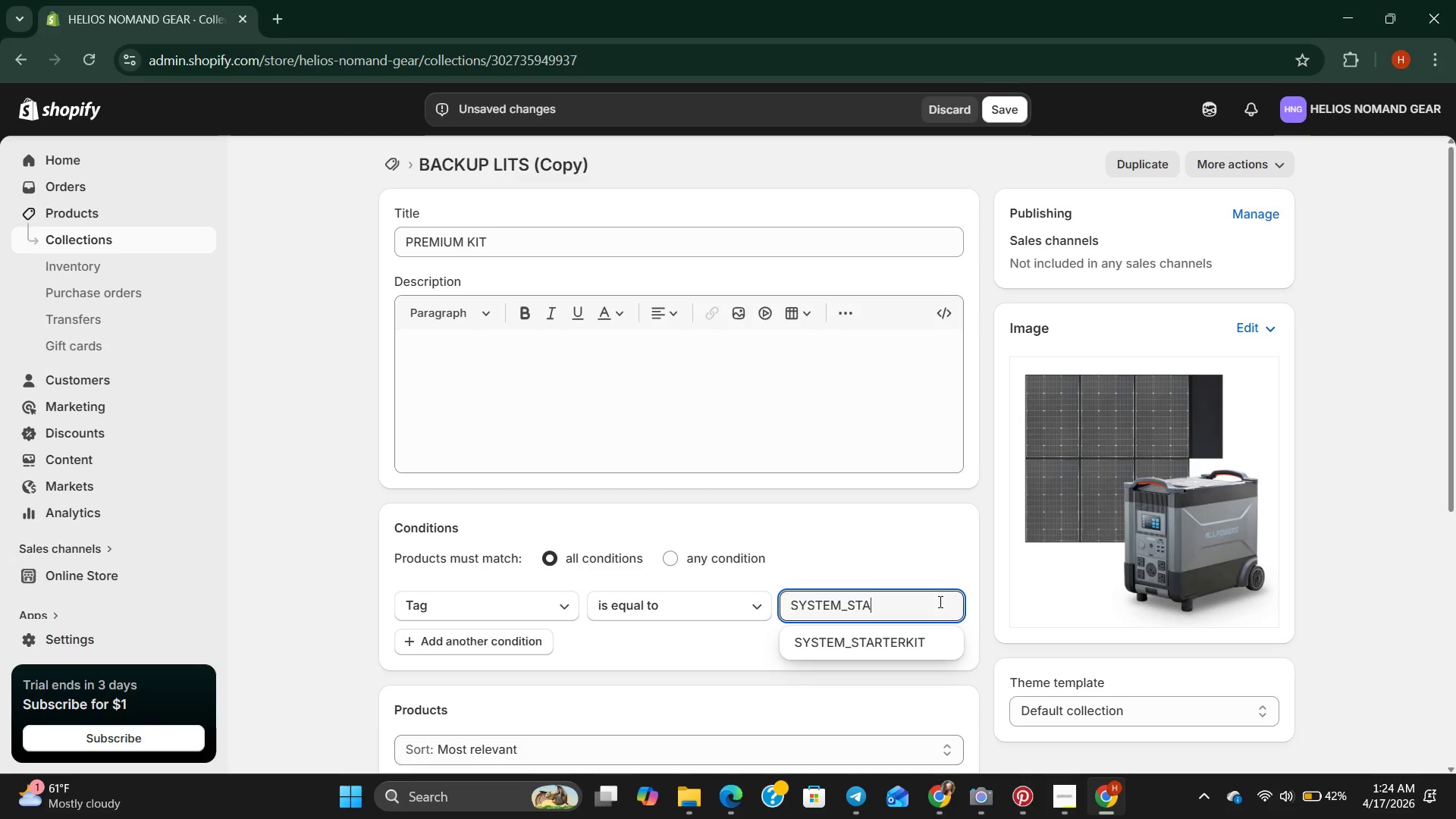 
key(Backspace)
 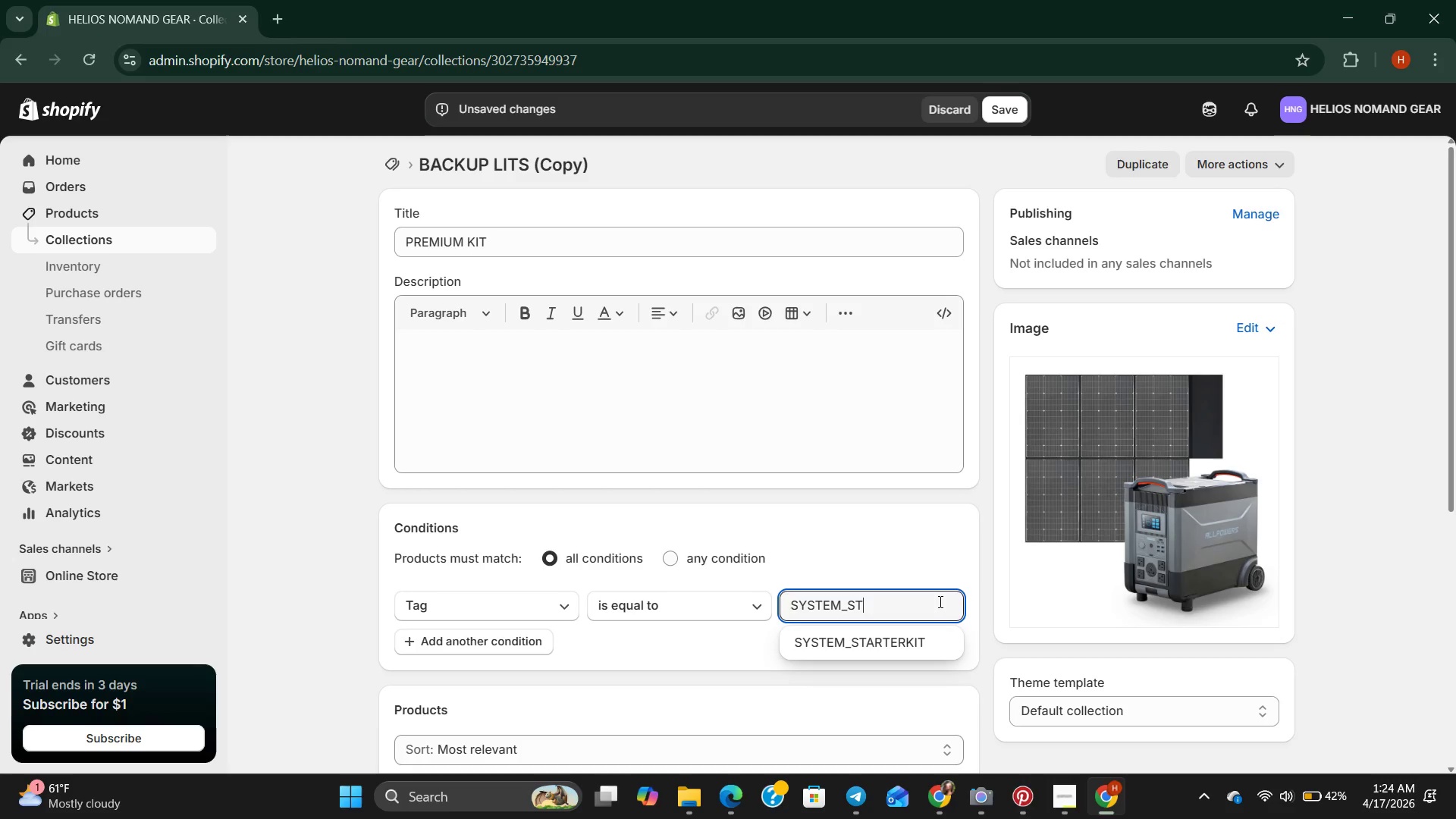 
key(Backspace)
 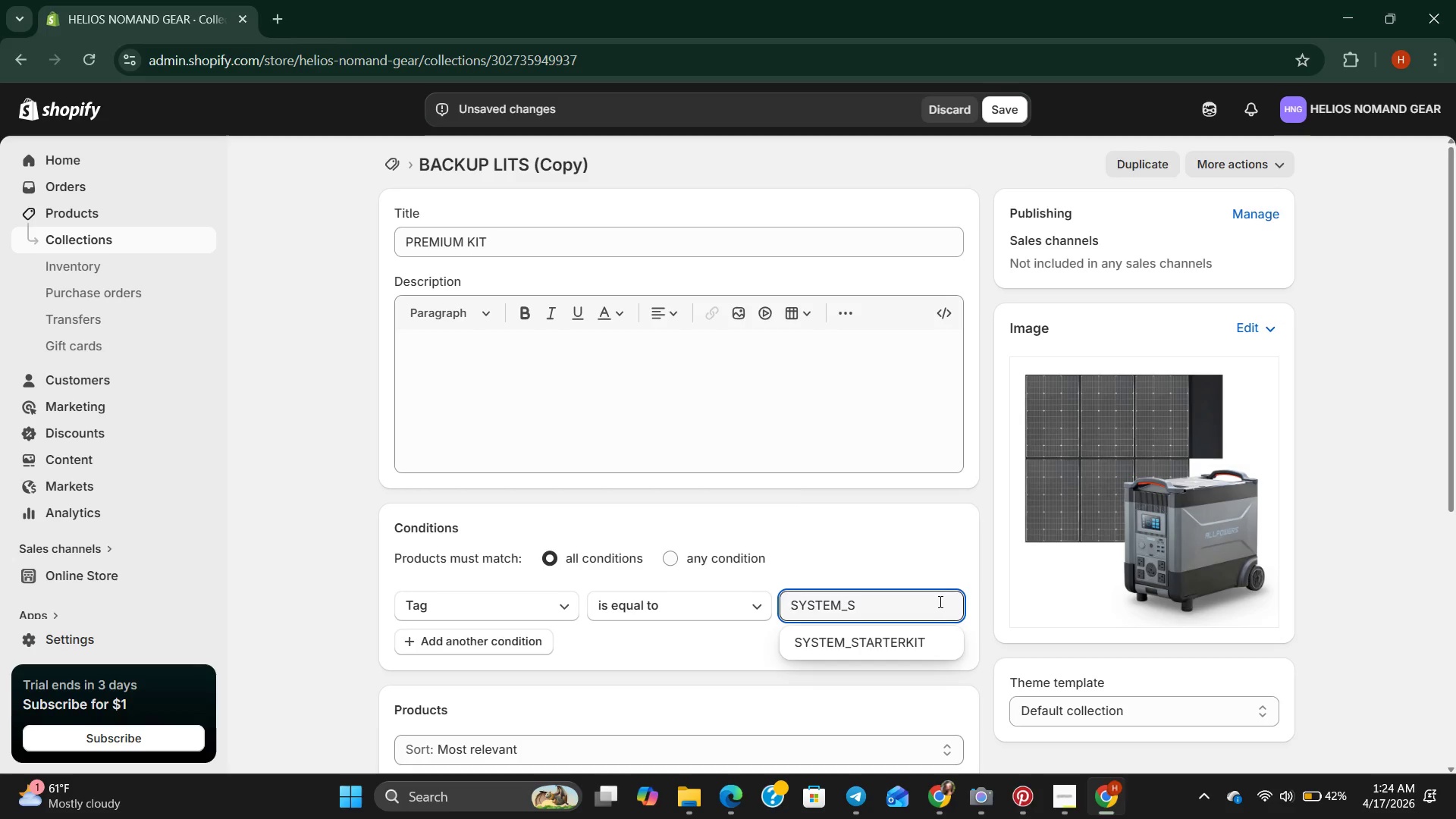 
key(Backspace)
 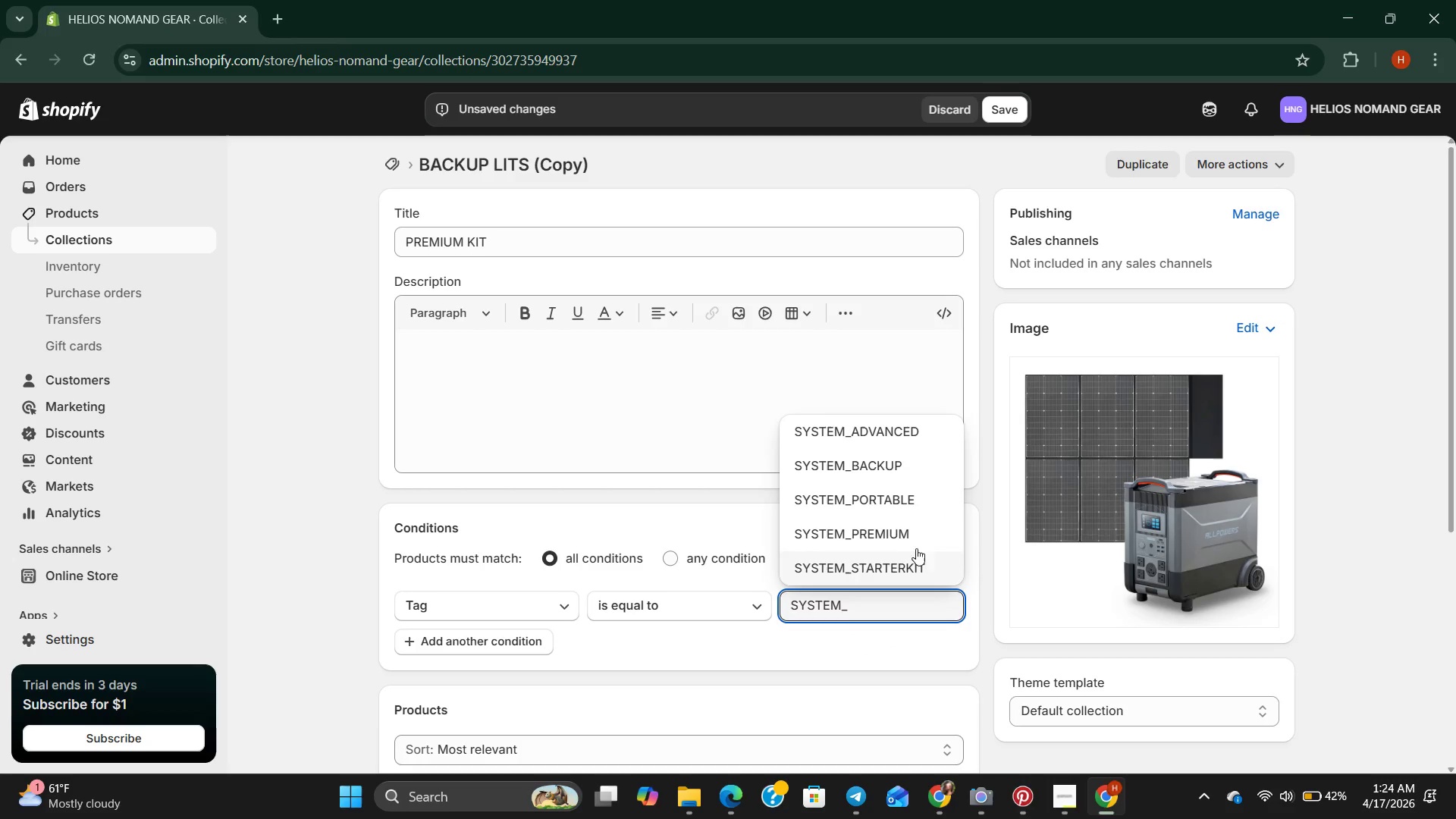 
left_click([912, 531])
 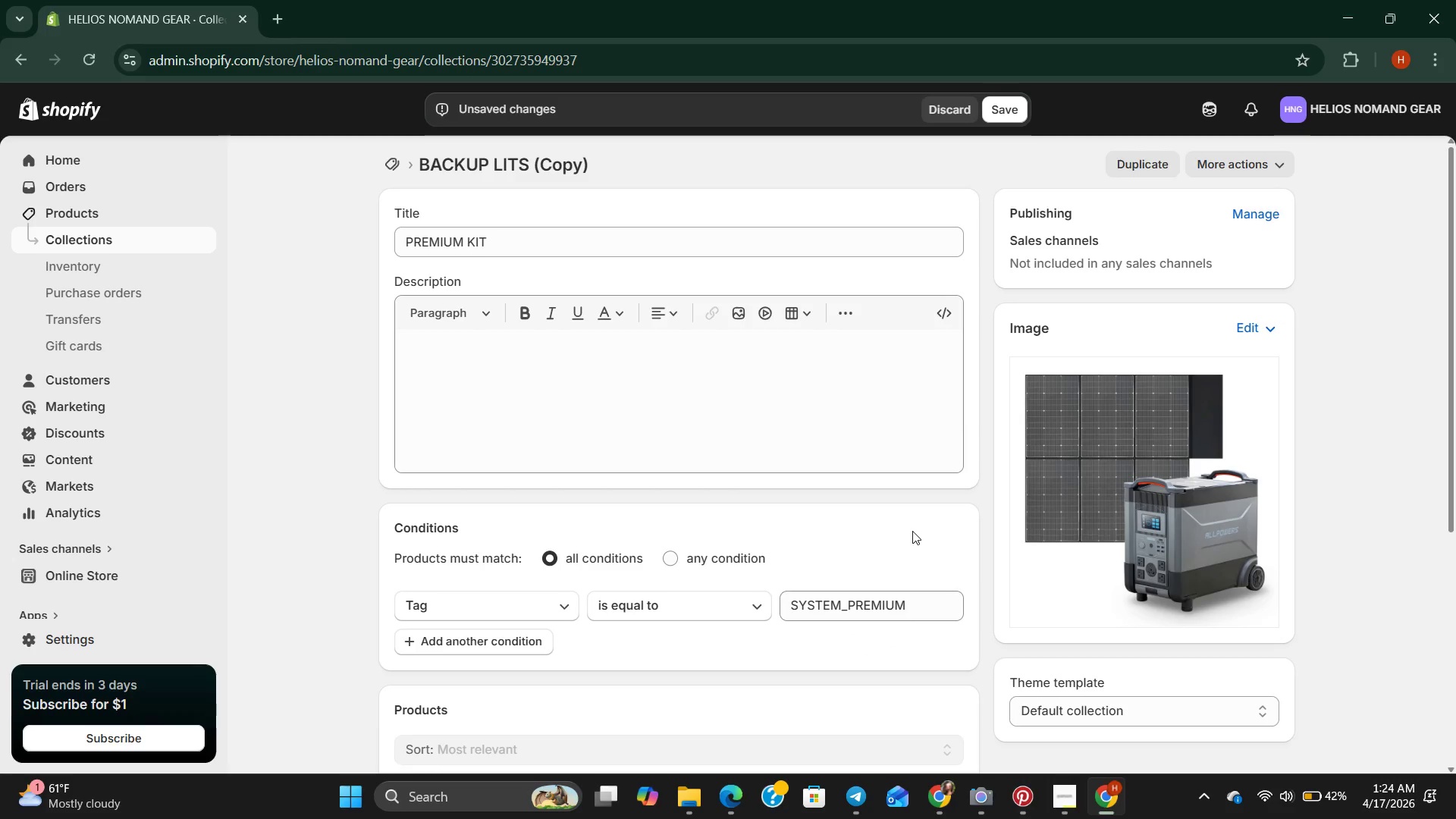 
scroll: coordinate [912, 531], scroll_direction: down, amount: 3.0
 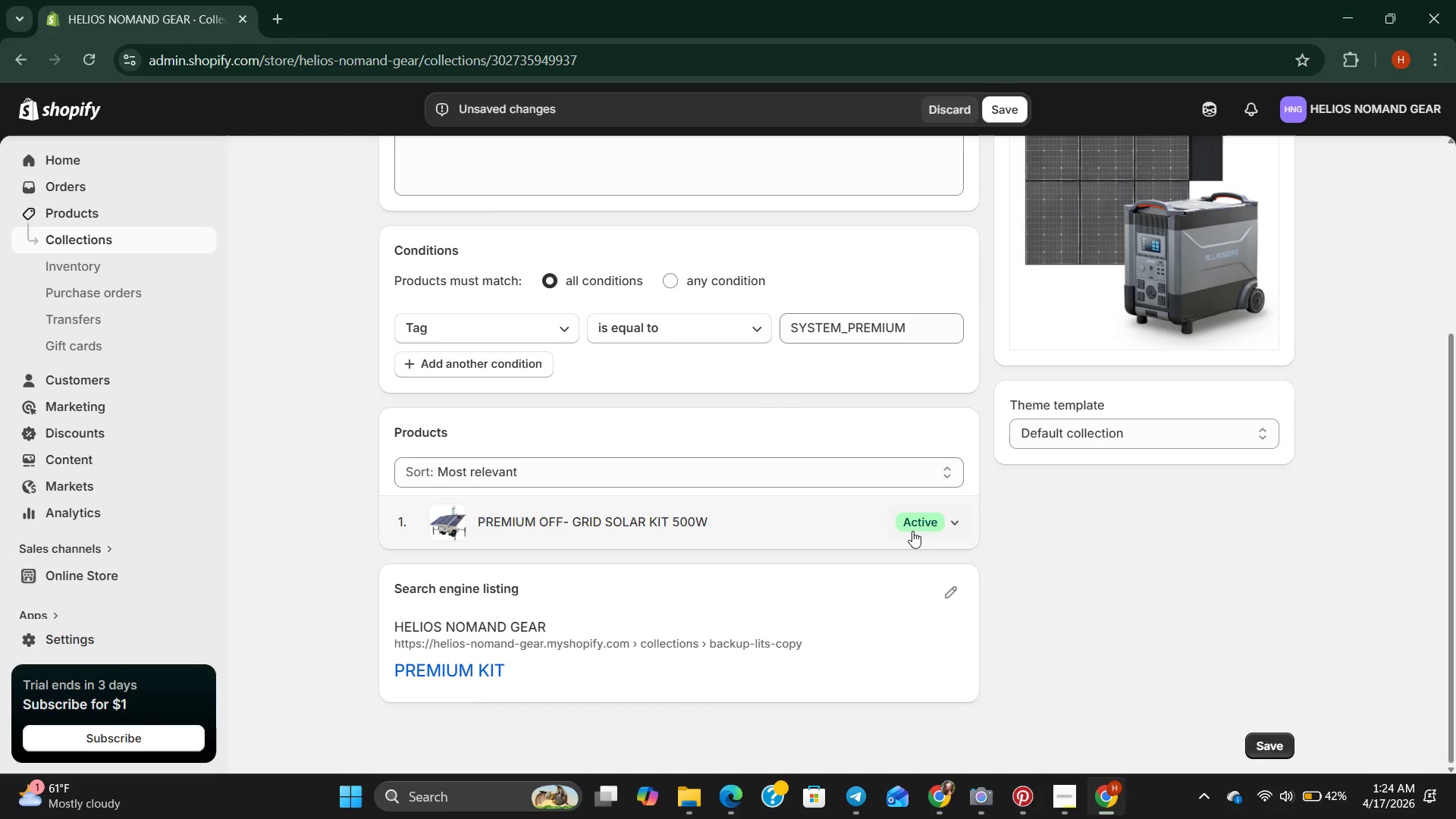 
scroll: coordinate [1024, 478], scroll_direction: up, amount: 5.0
 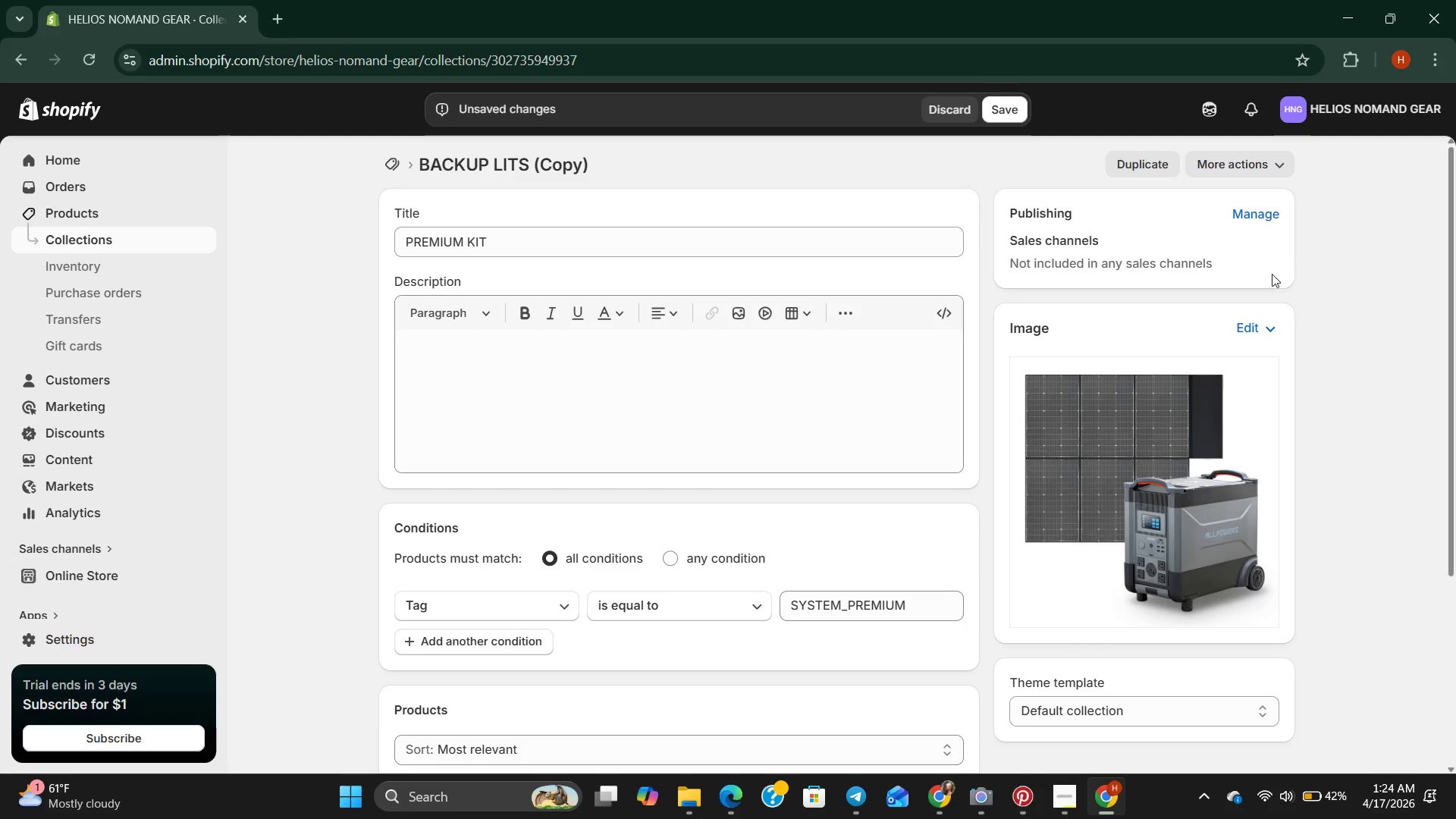 
left_click([1254, 334])
 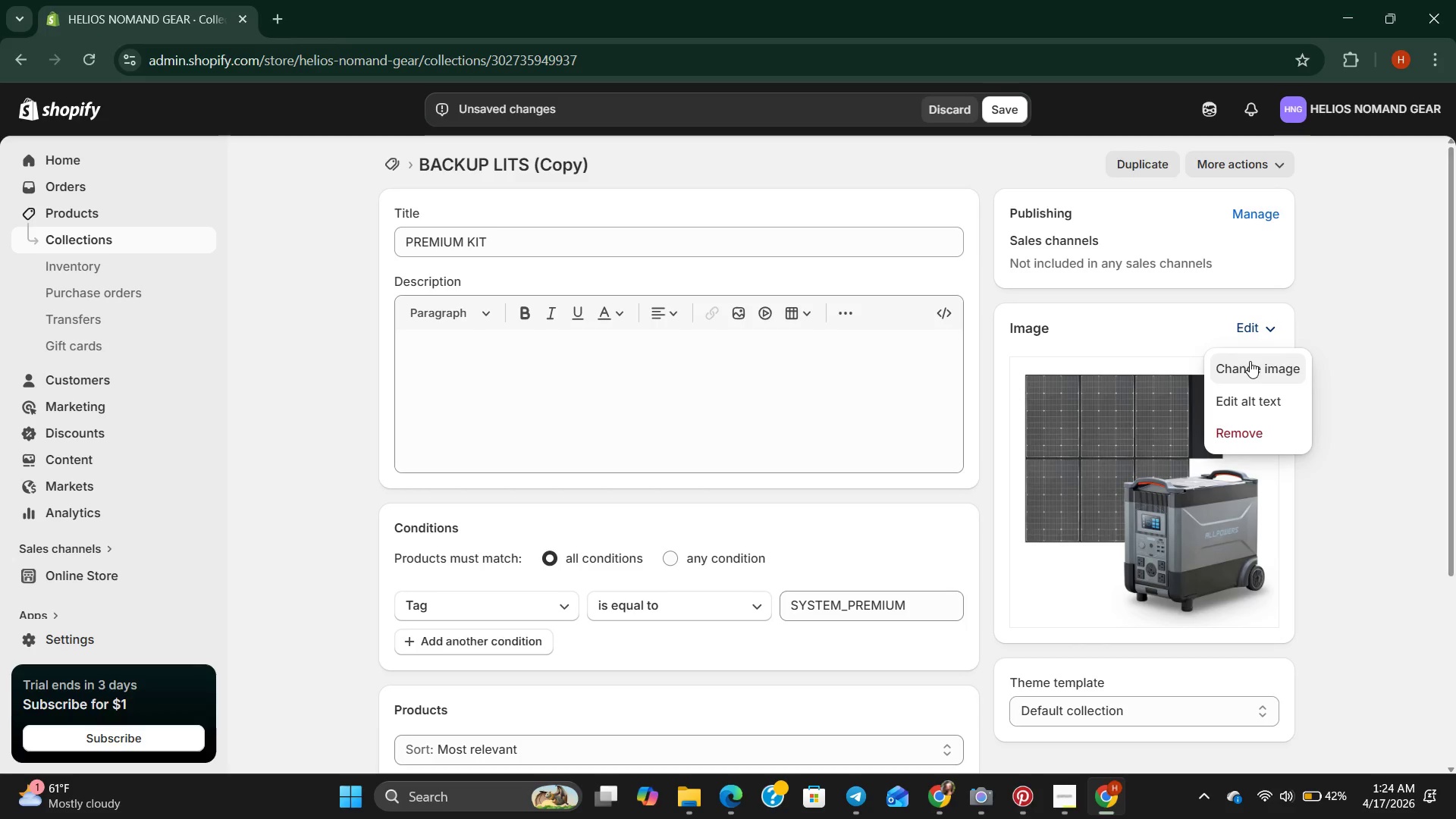 
left_click([1250, 361])
 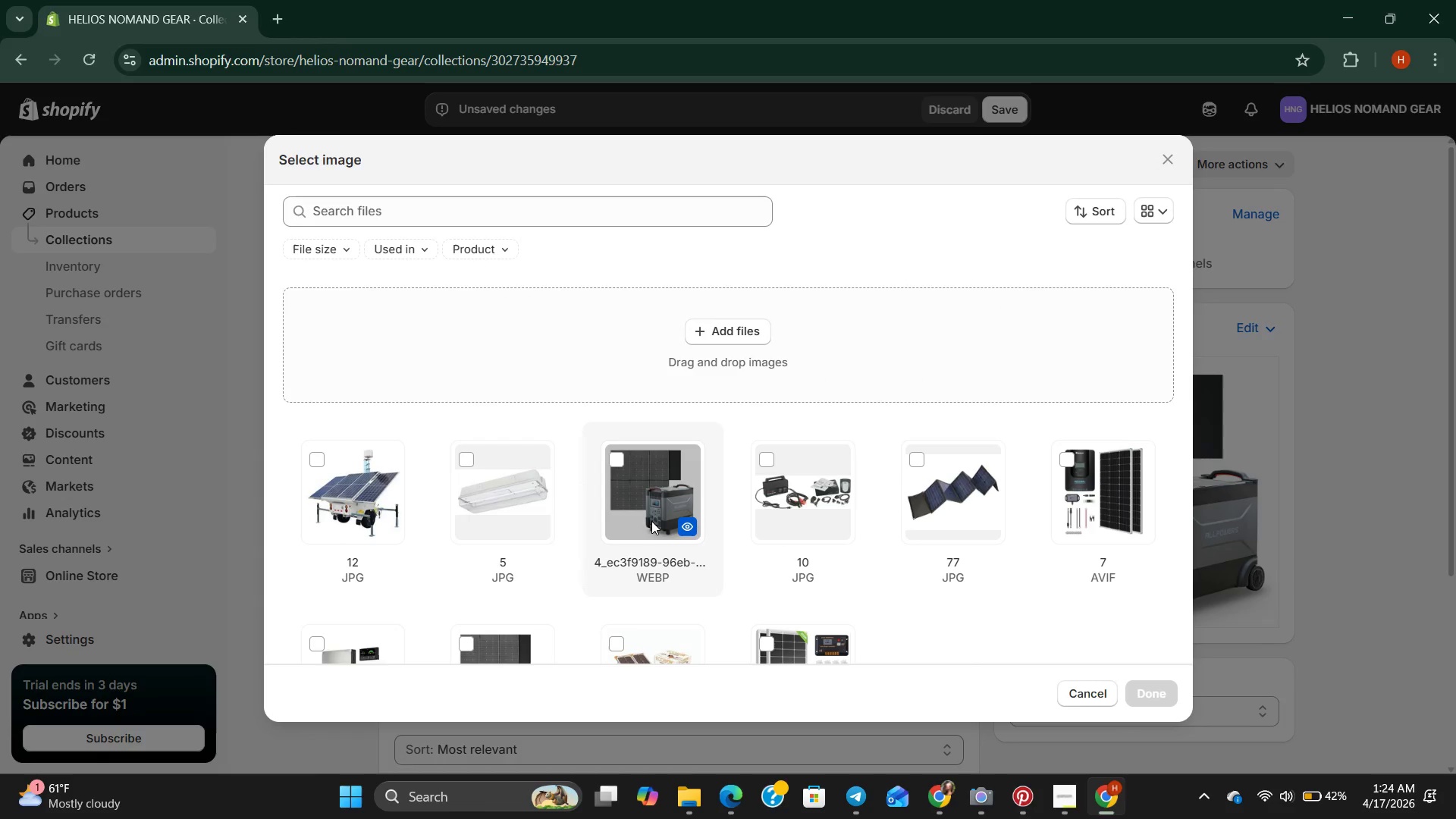 
scroll: coordinate [654, 514], scroll_direction: down, amount: 3.0
 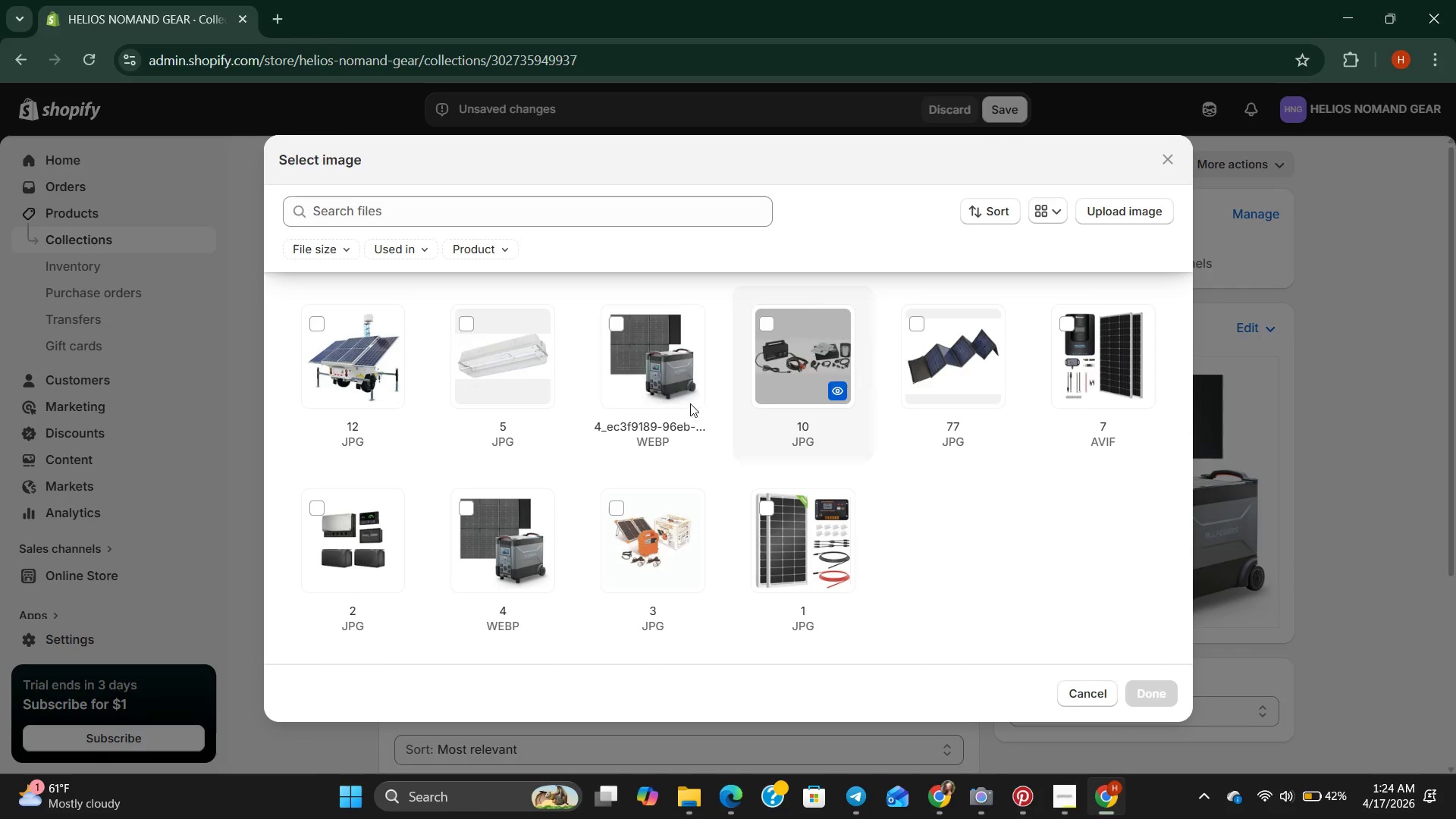 
mouse_move([396, 396])
 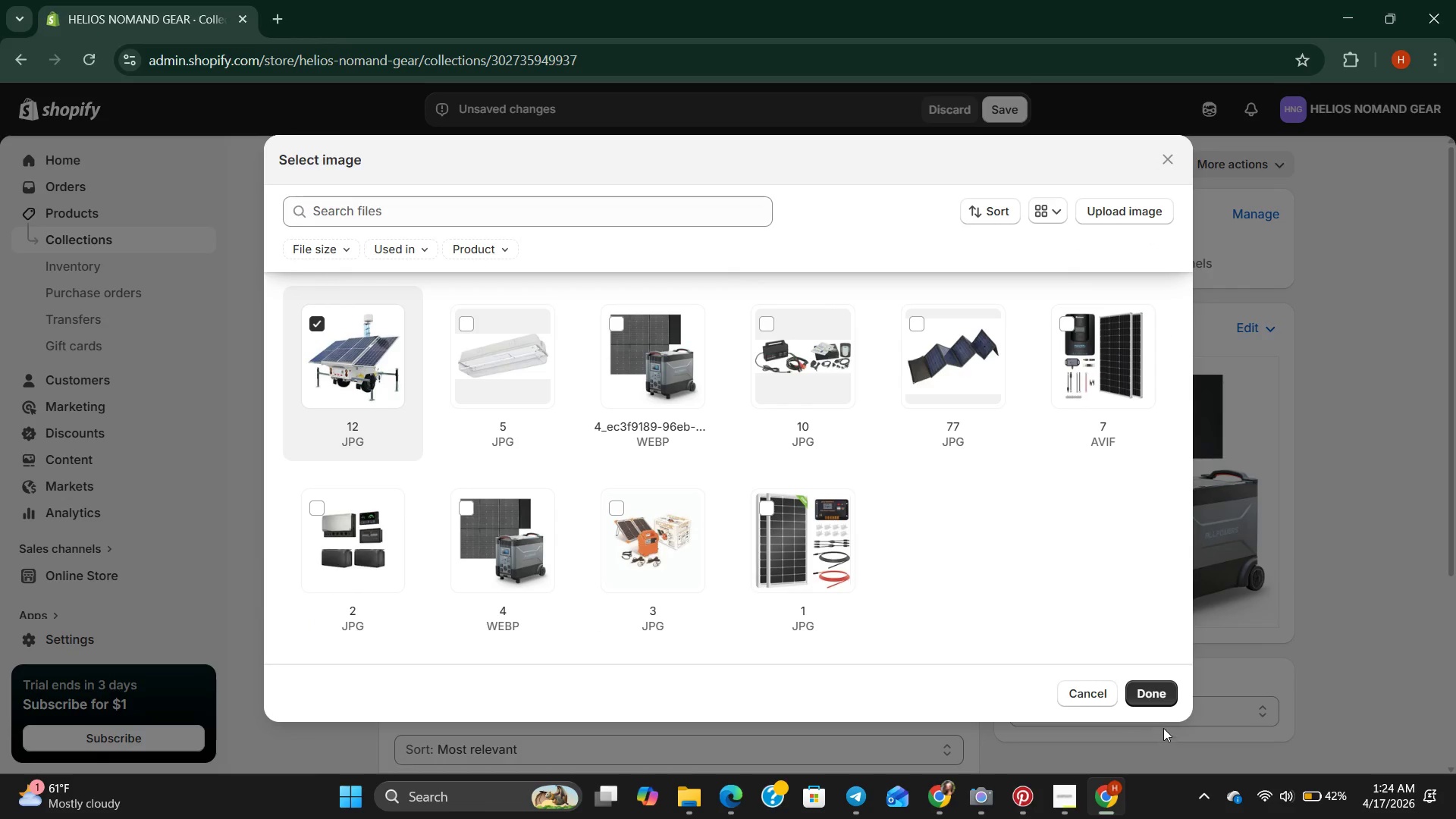 
left_click([1160, 690])
 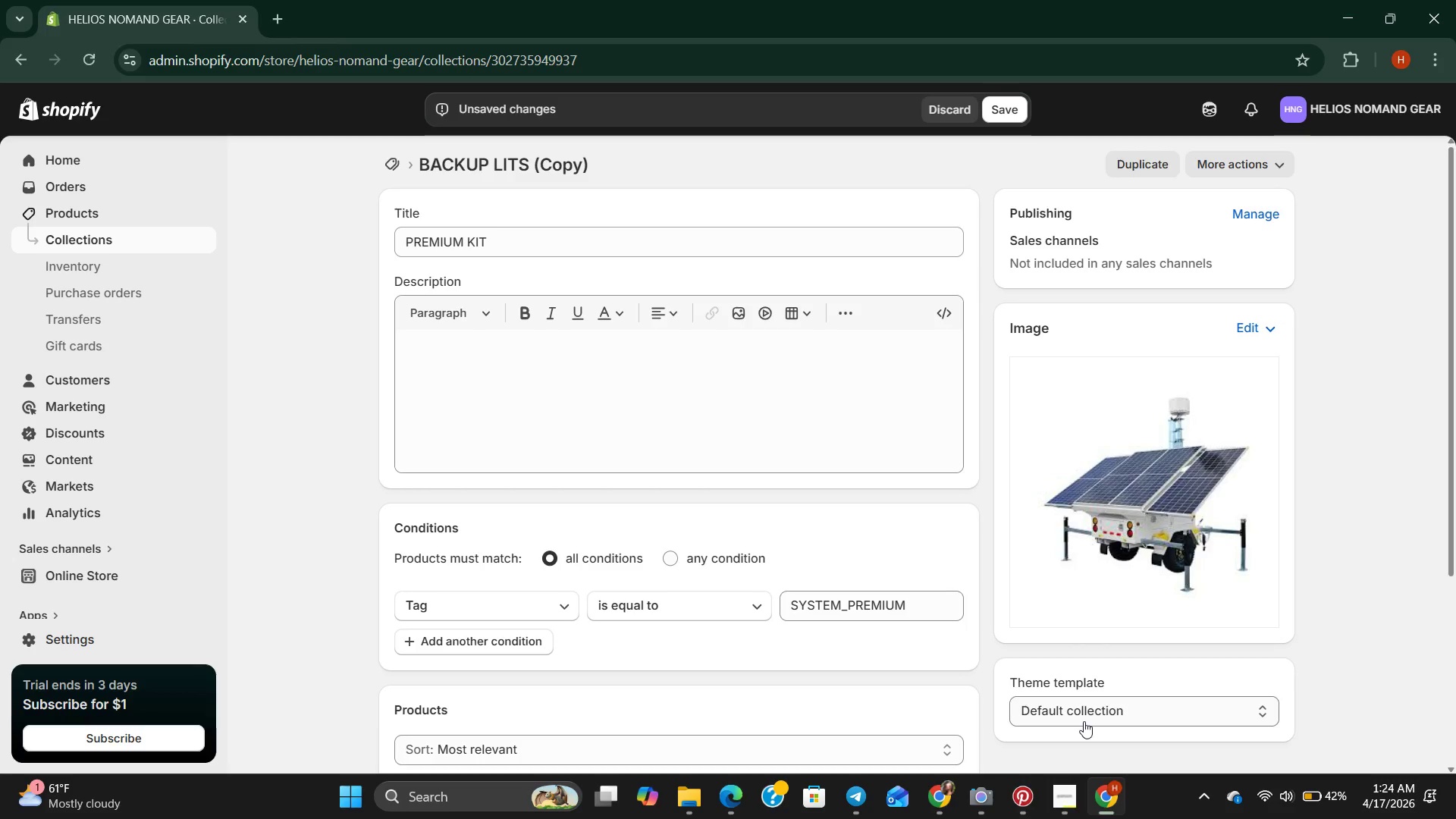 
wait(9.44)
 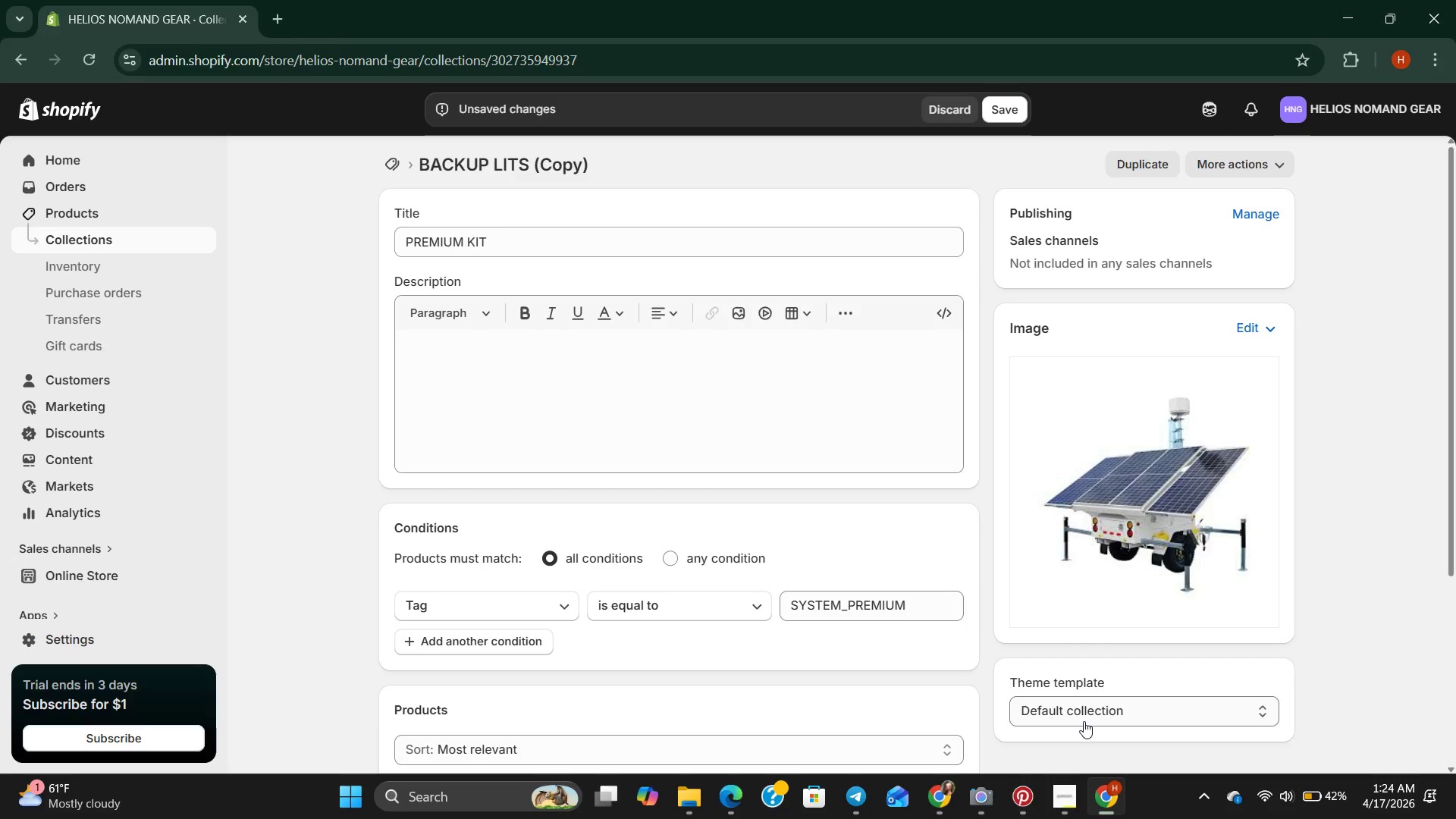 
left_click([888, 343])
 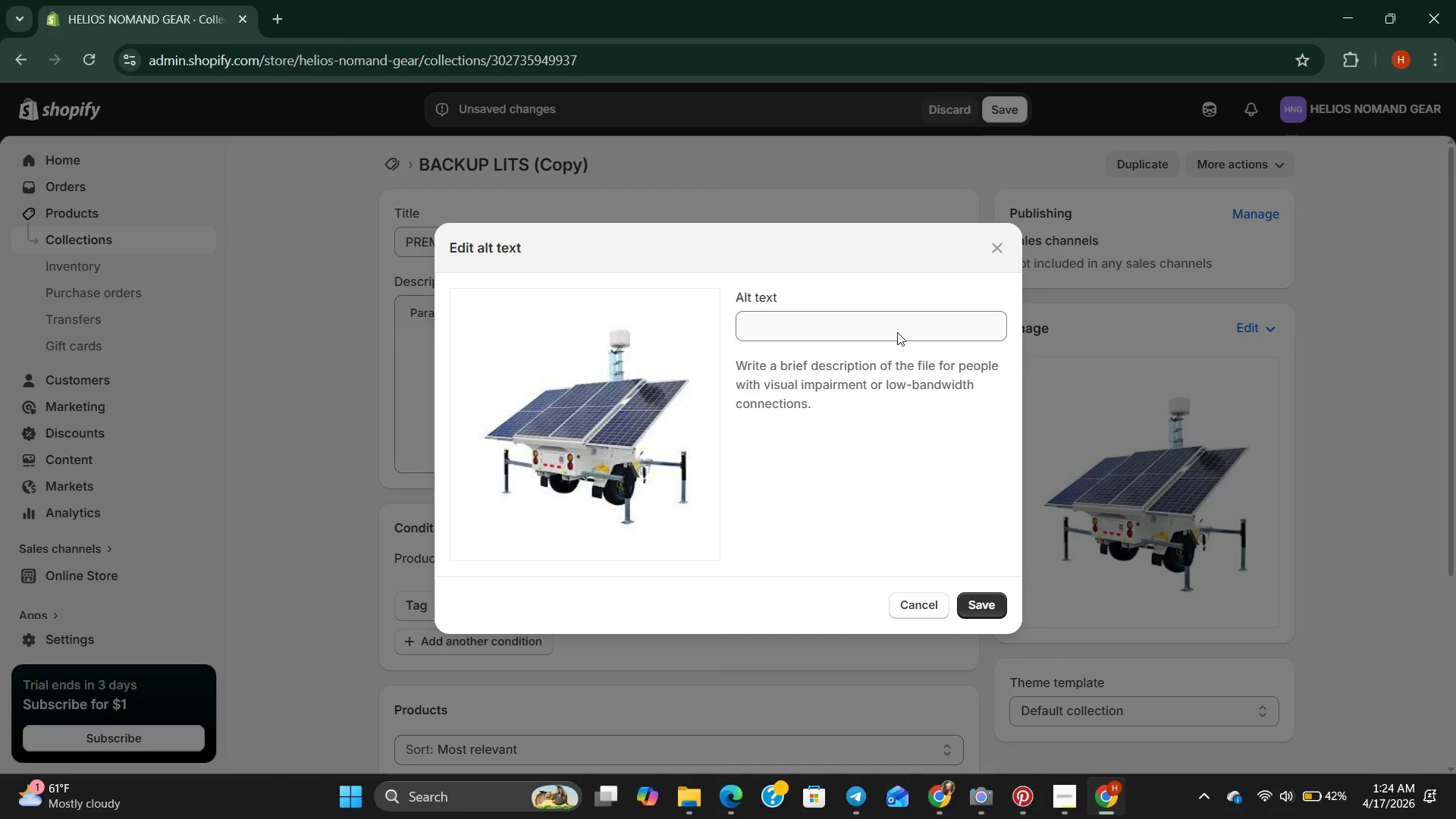 
left_click([897, 332])
 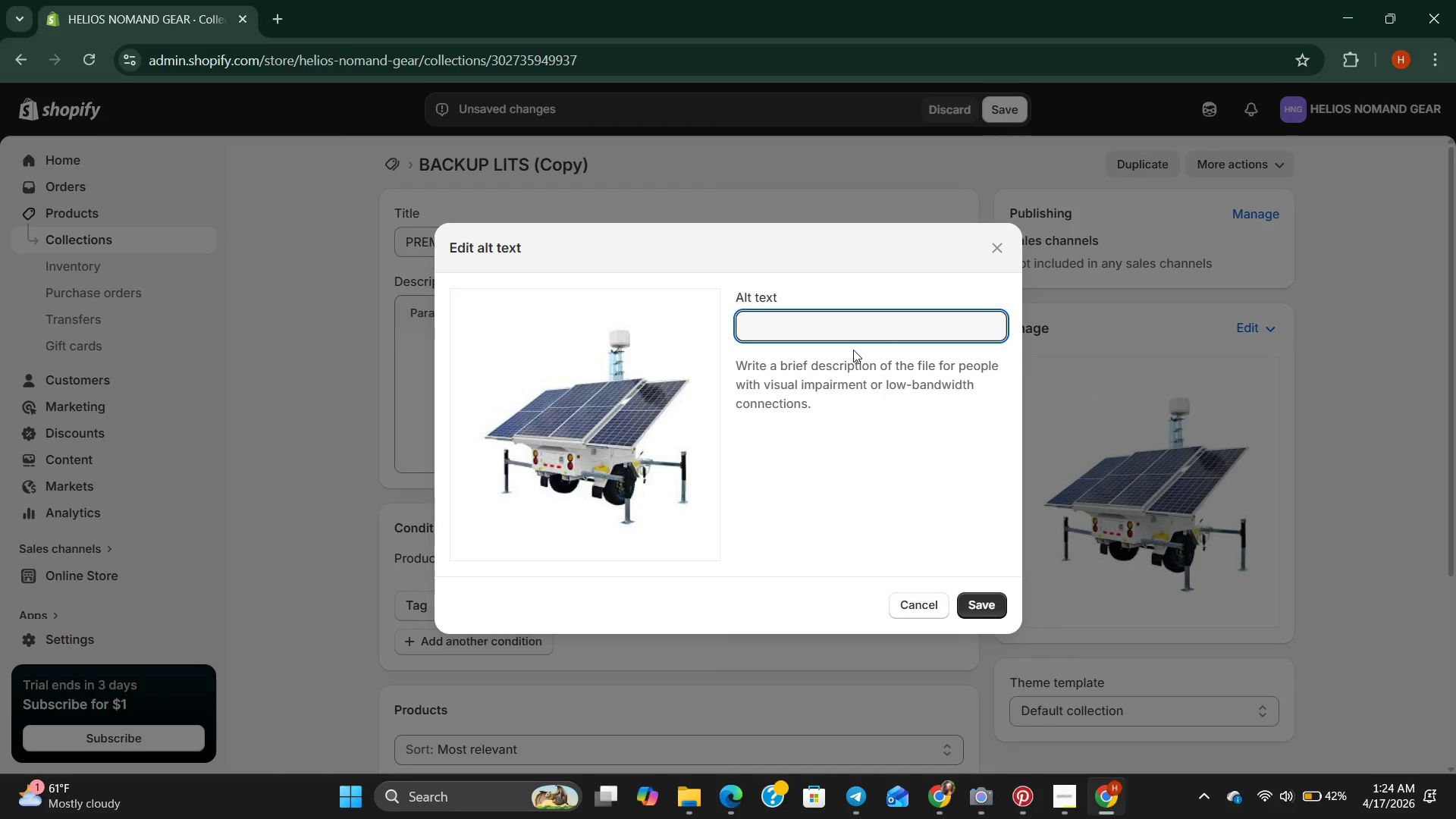 
type(500w high capacity off gired solar system )
 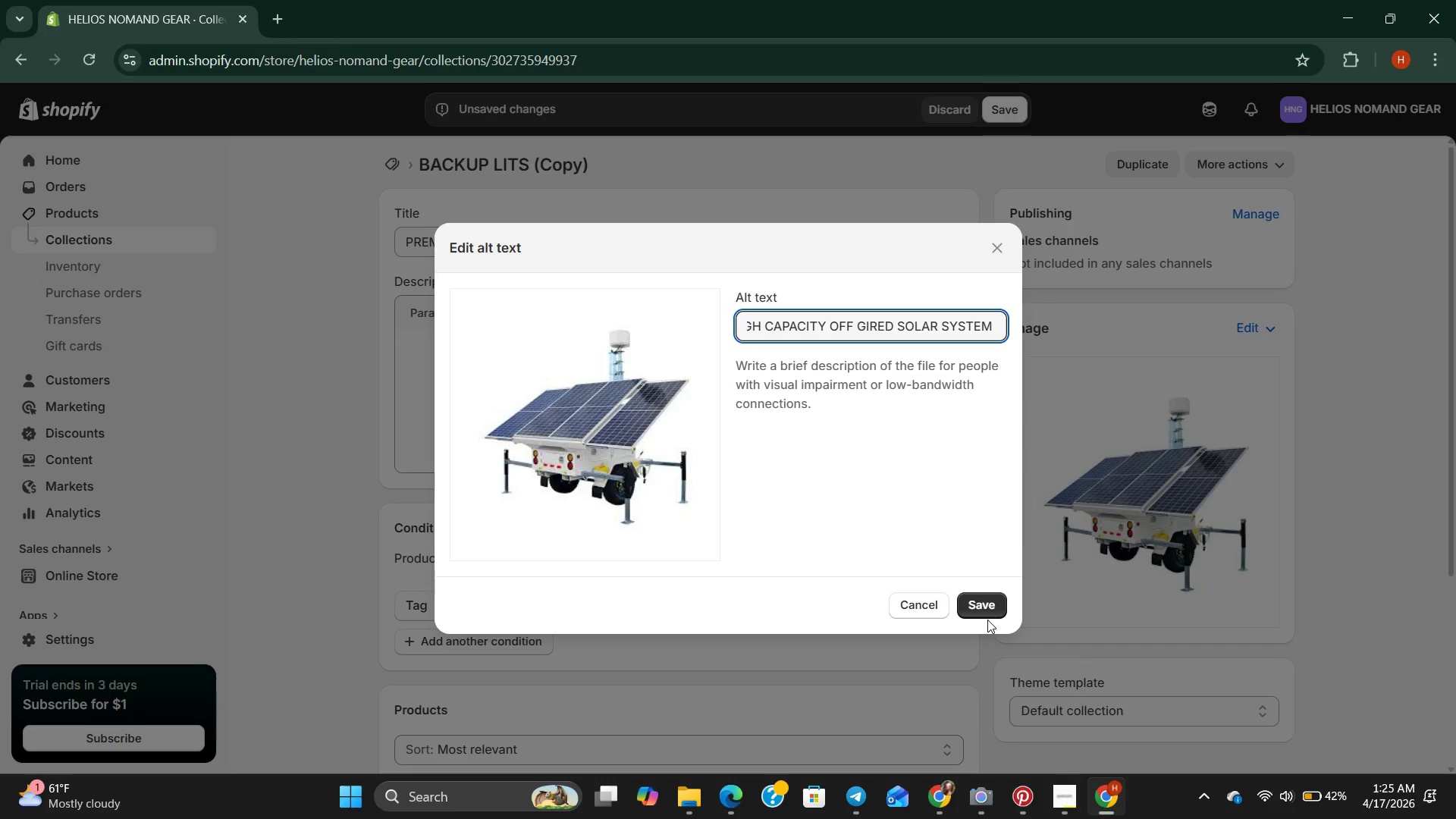 
left_click([996, 603])
 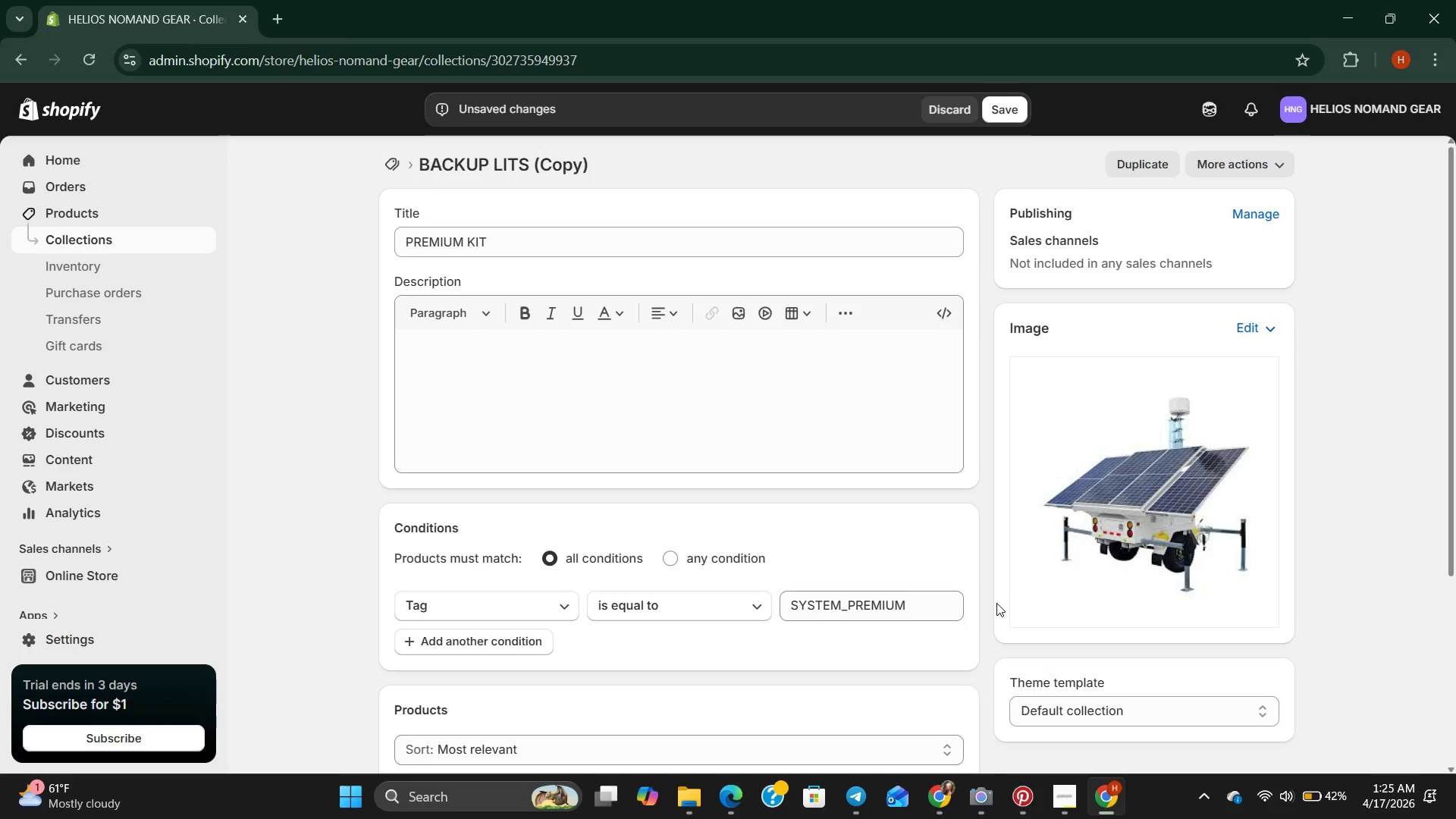 
scroll: coordinate [996, 603], scroll_direction: down, amount: 1.0
 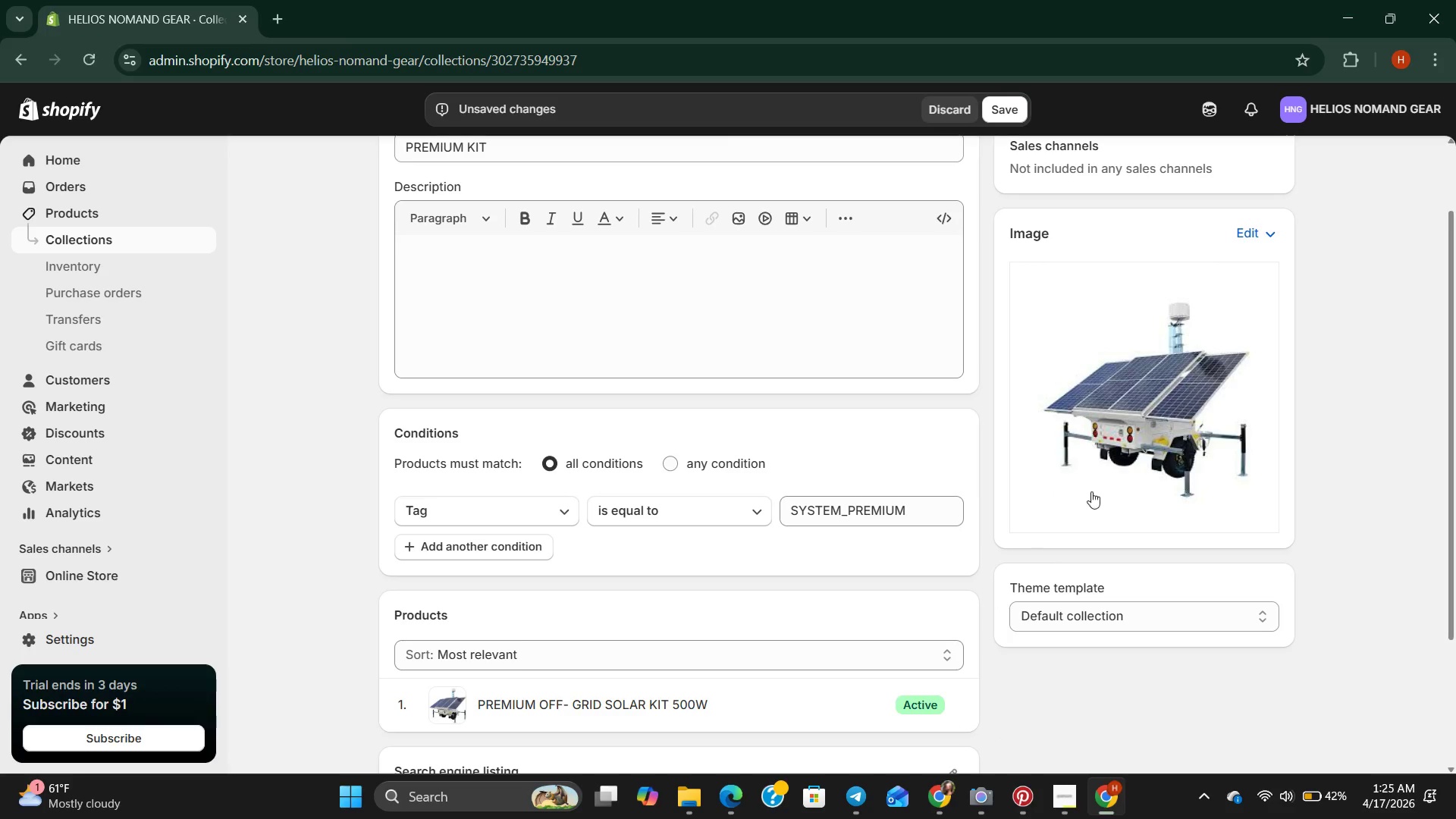 
double_click([1116, 455])
 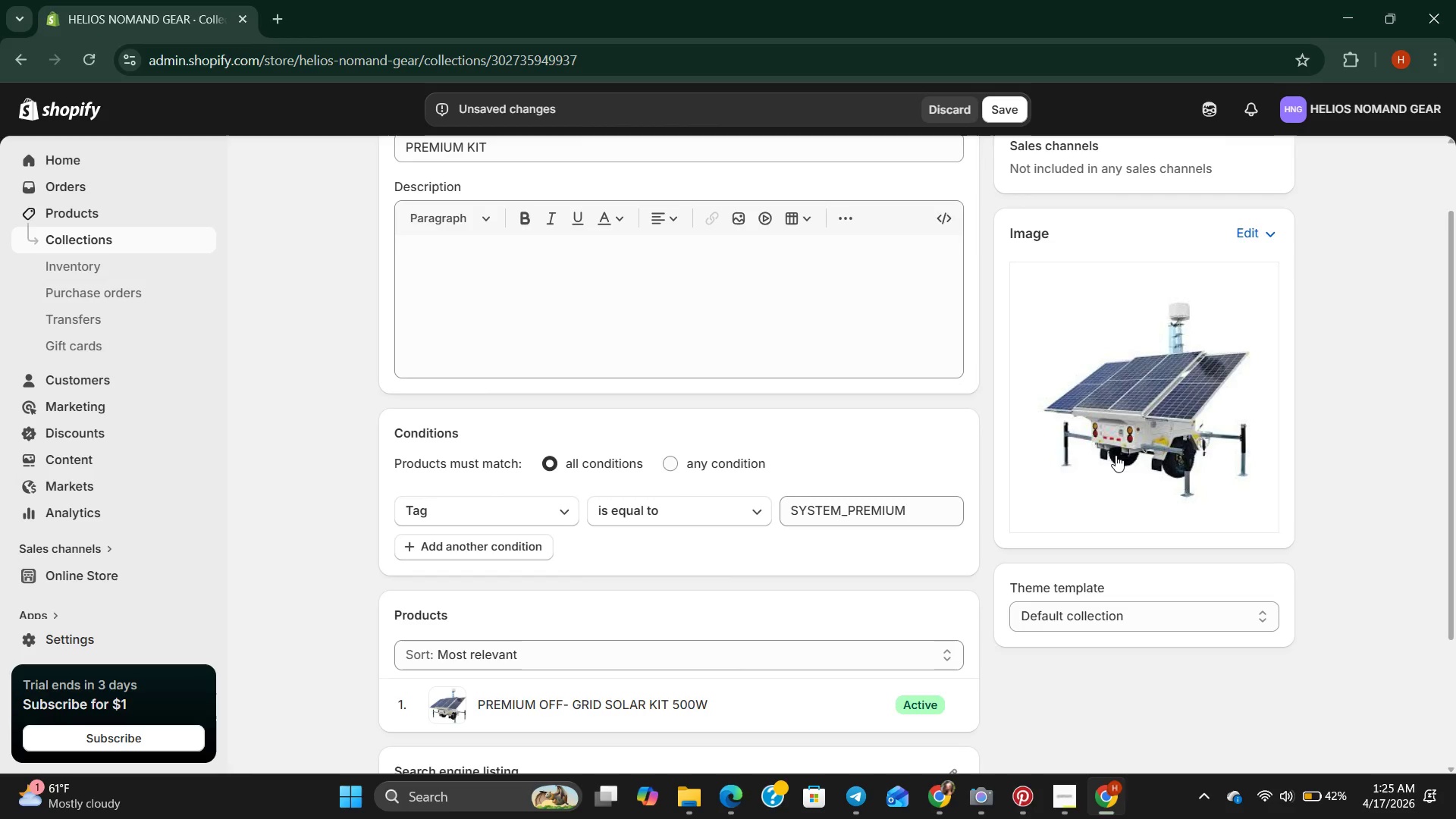 
left_click([1116, 455])
 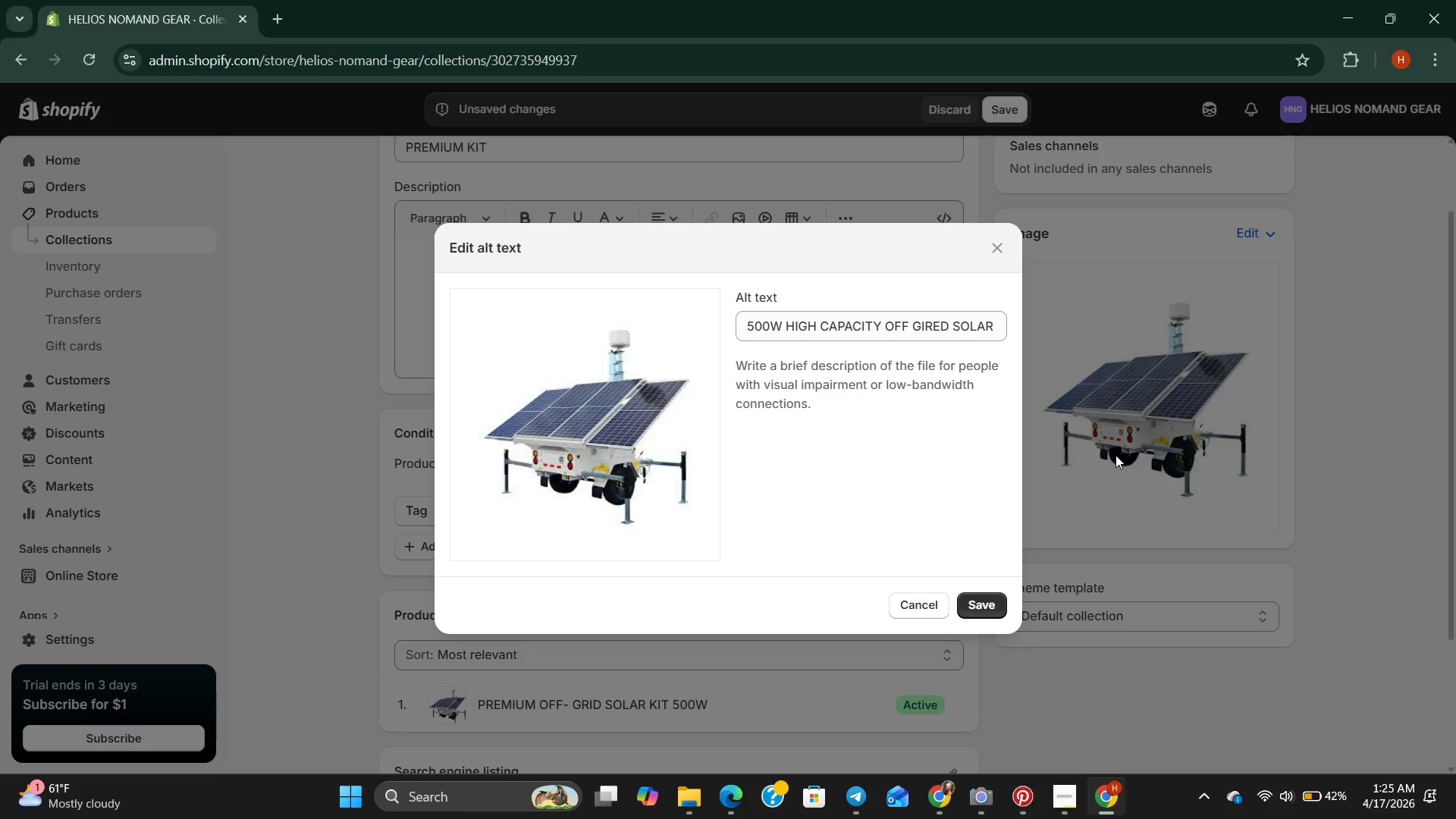 
left_click([1116, 455])
 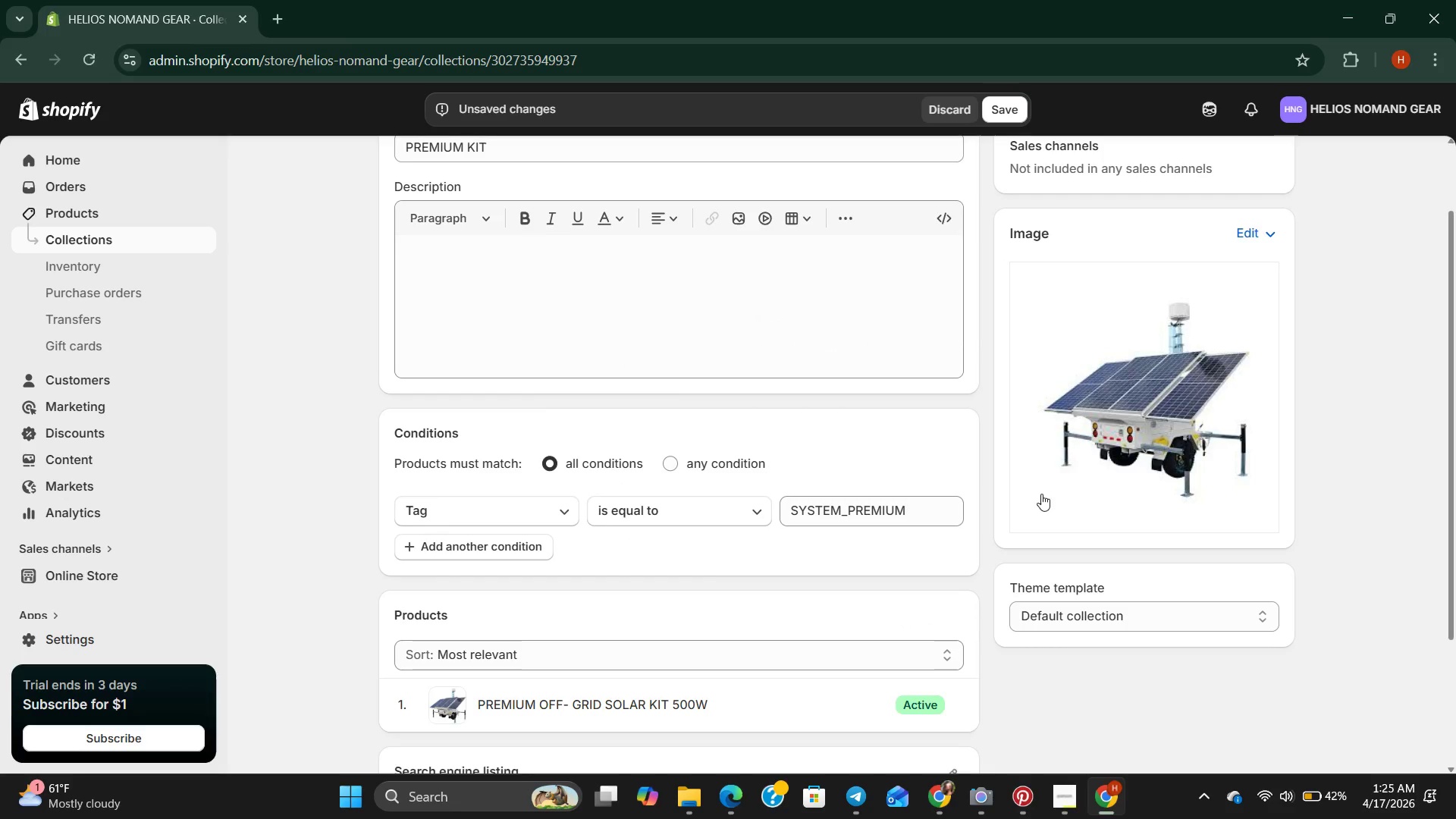 
scroll: coordinate [1041, 494], scroll_direction: up, amount: 6.0
 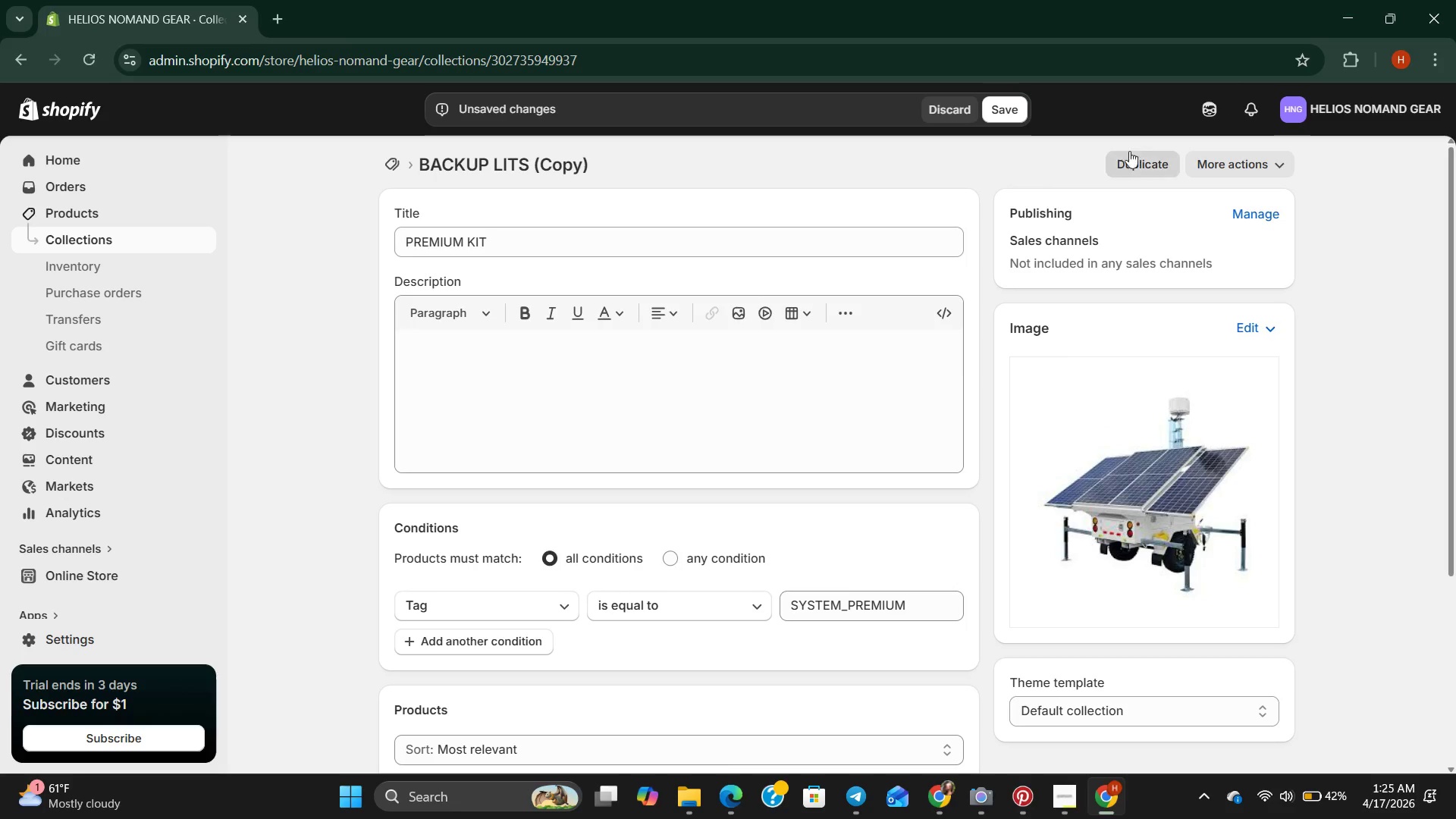 
left_click([1149, 151])
 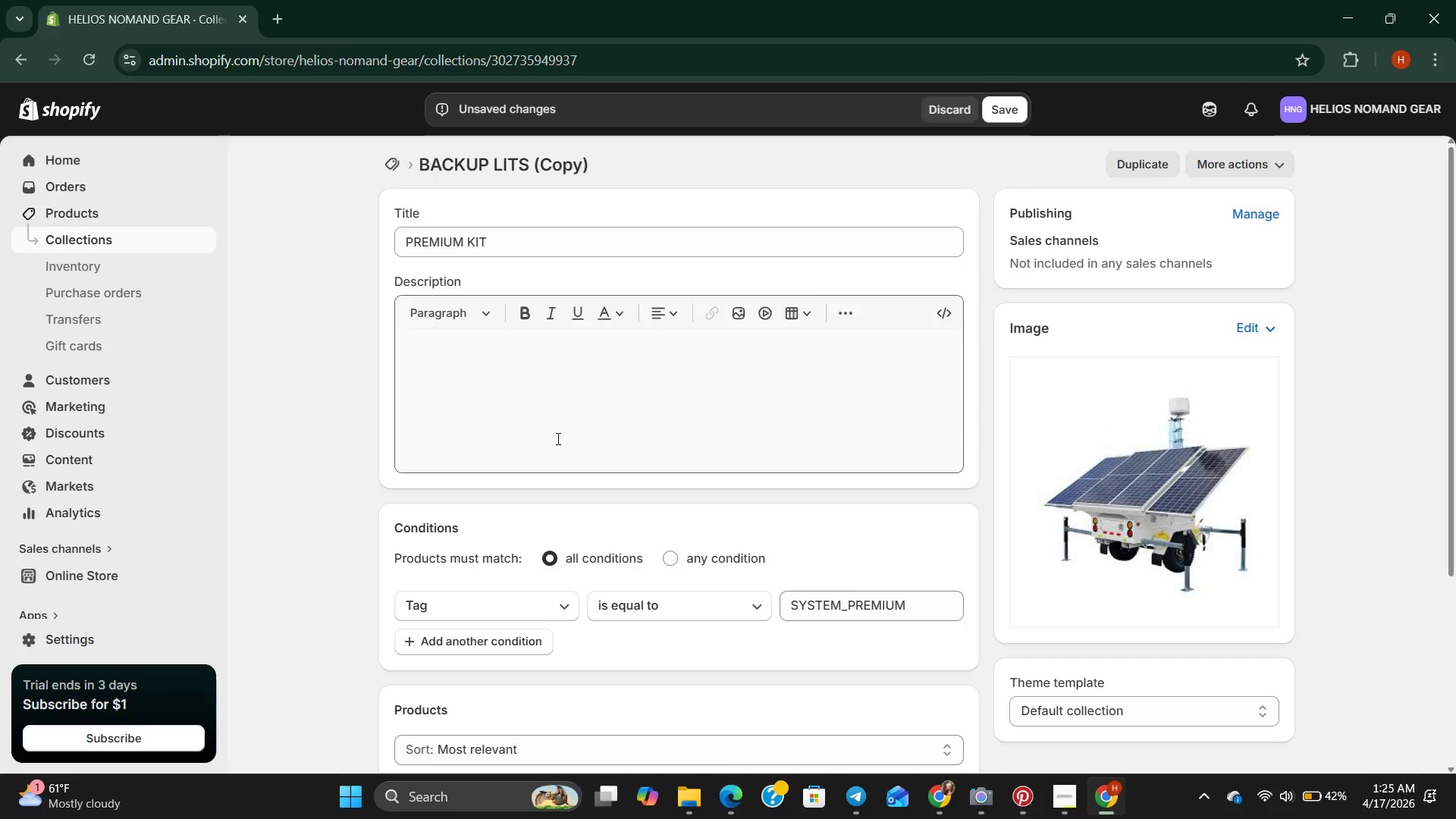 
wait(10.77)
 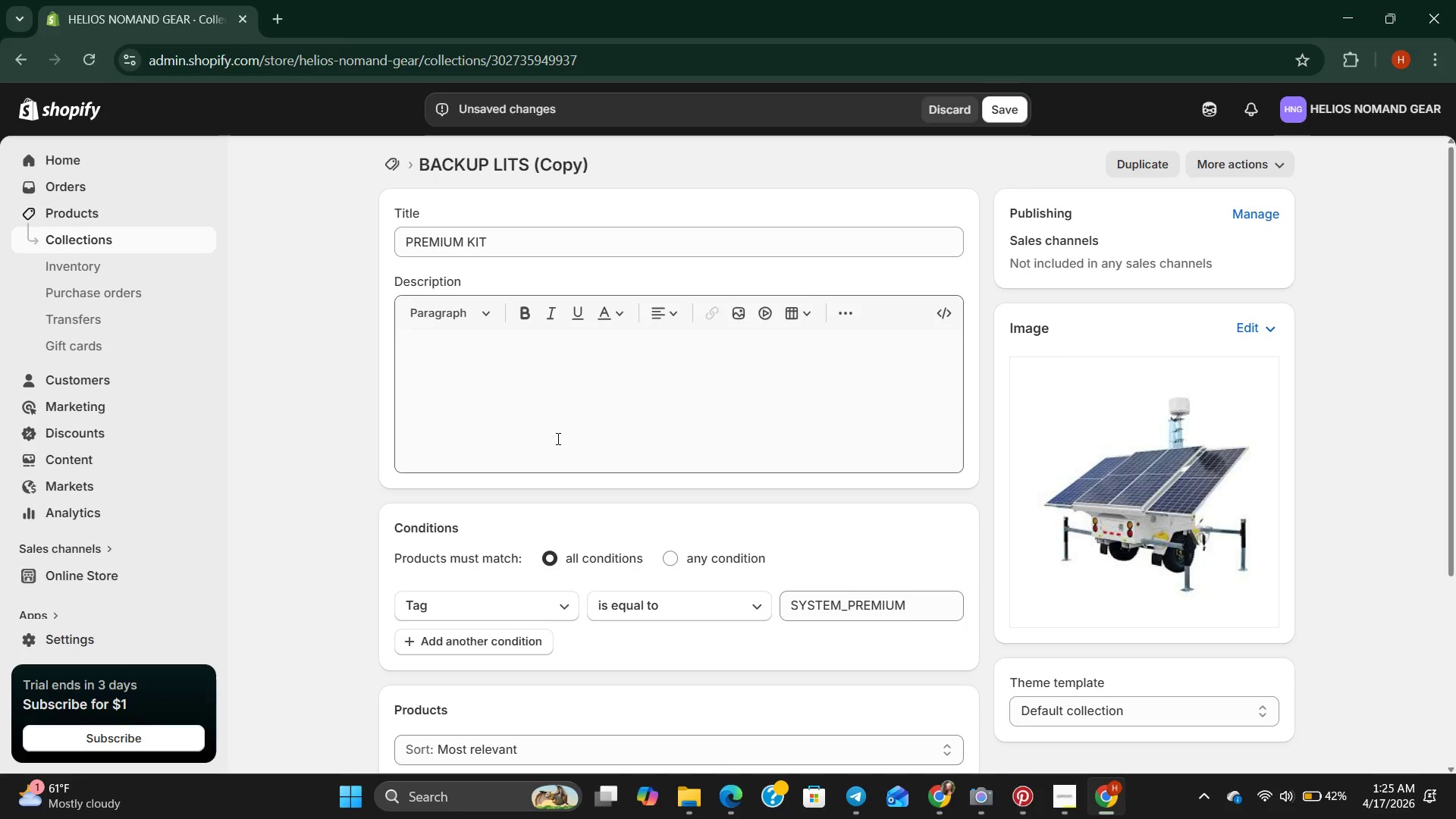 
key(Backspace)
 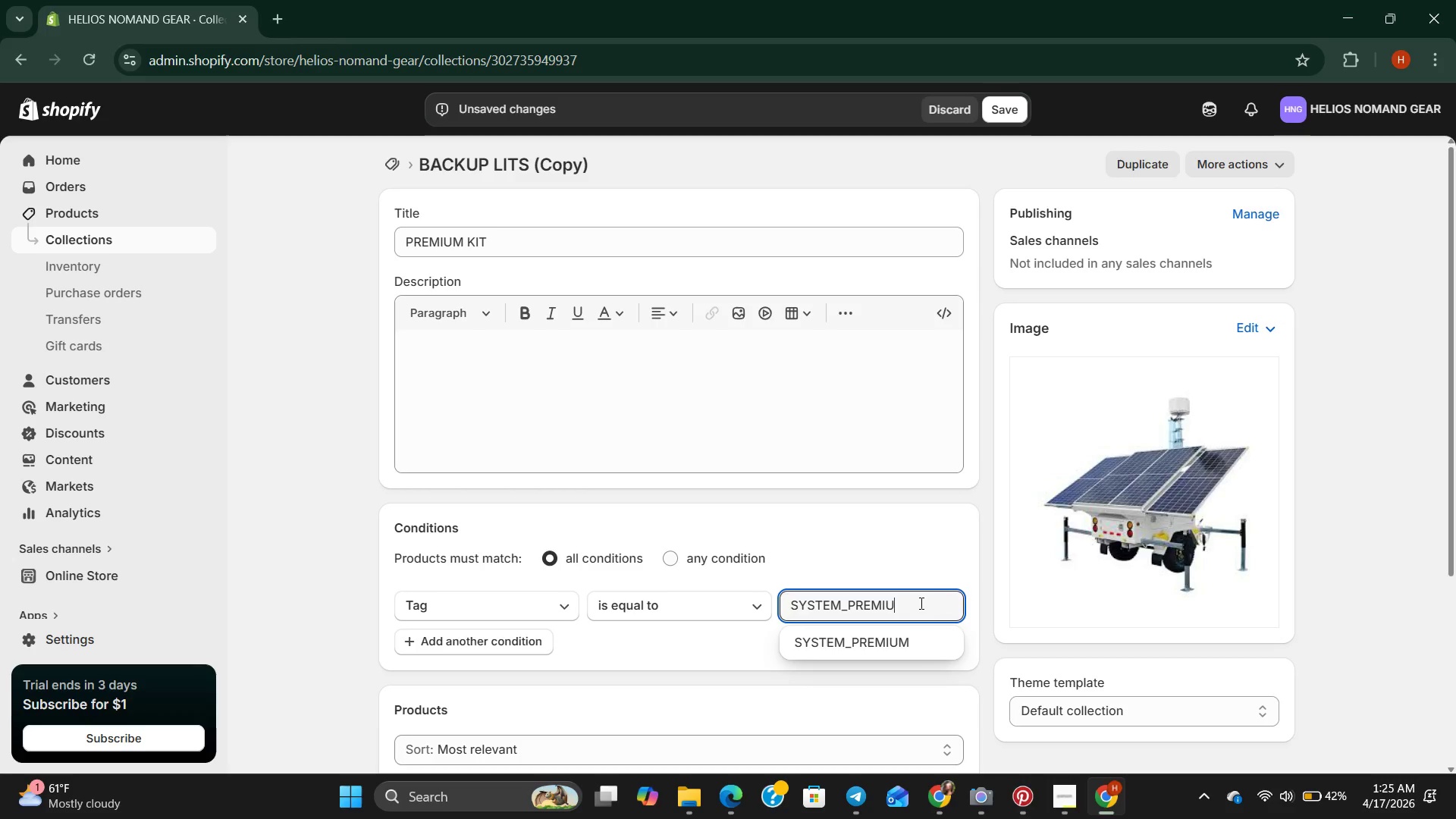 
key(Backspace)
 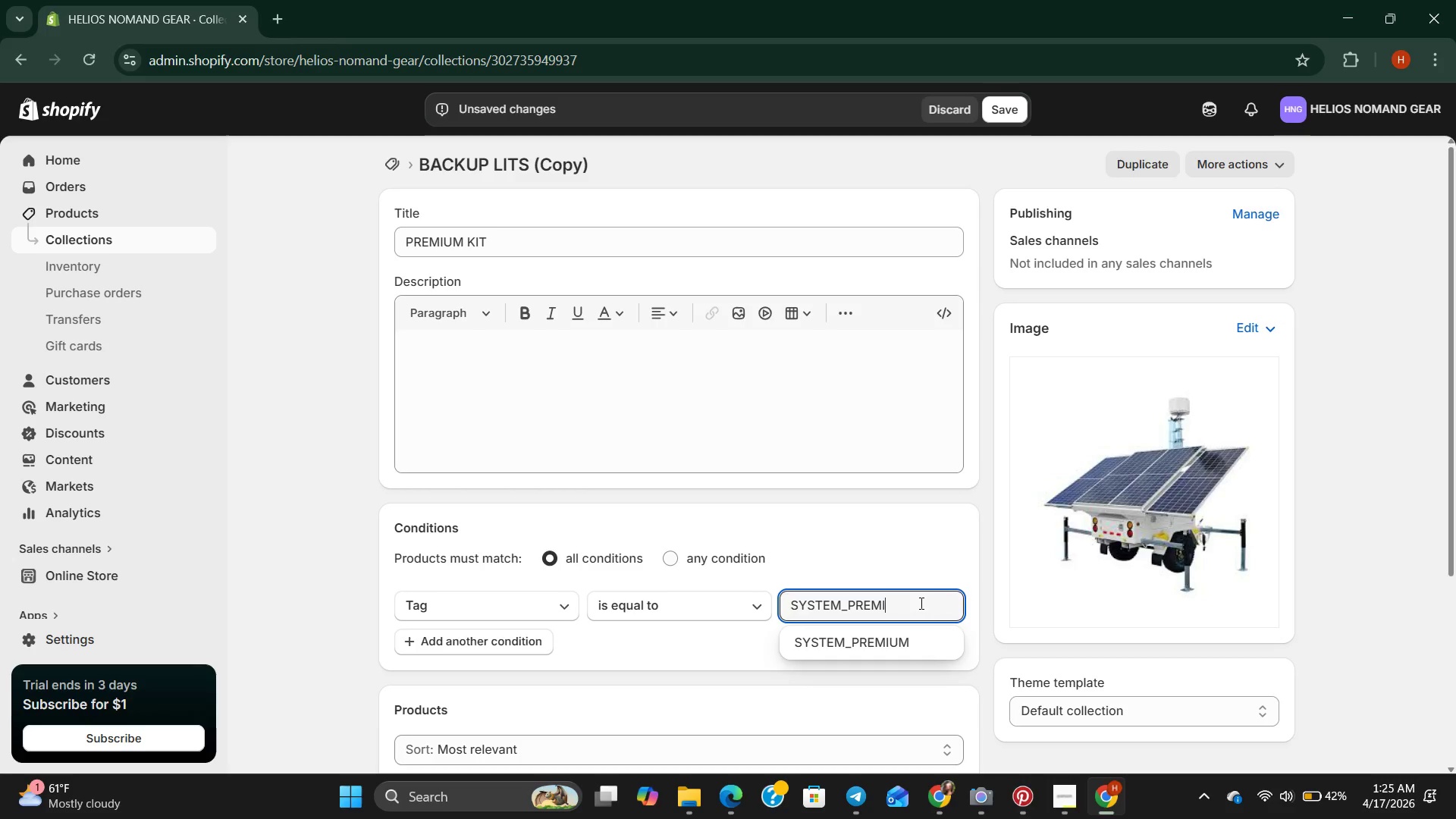 
key(Backspace)
 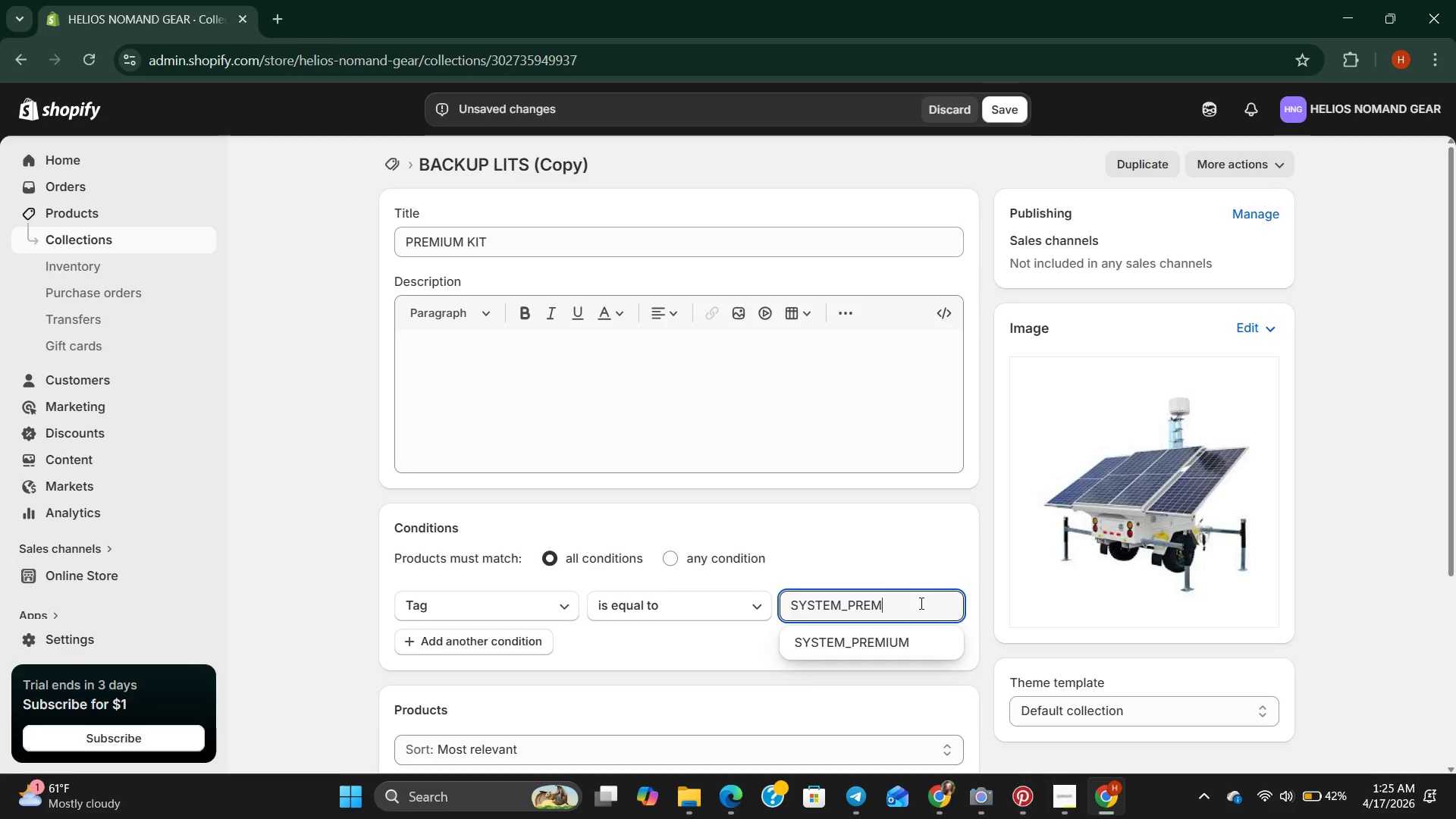 
key(Backspace)
 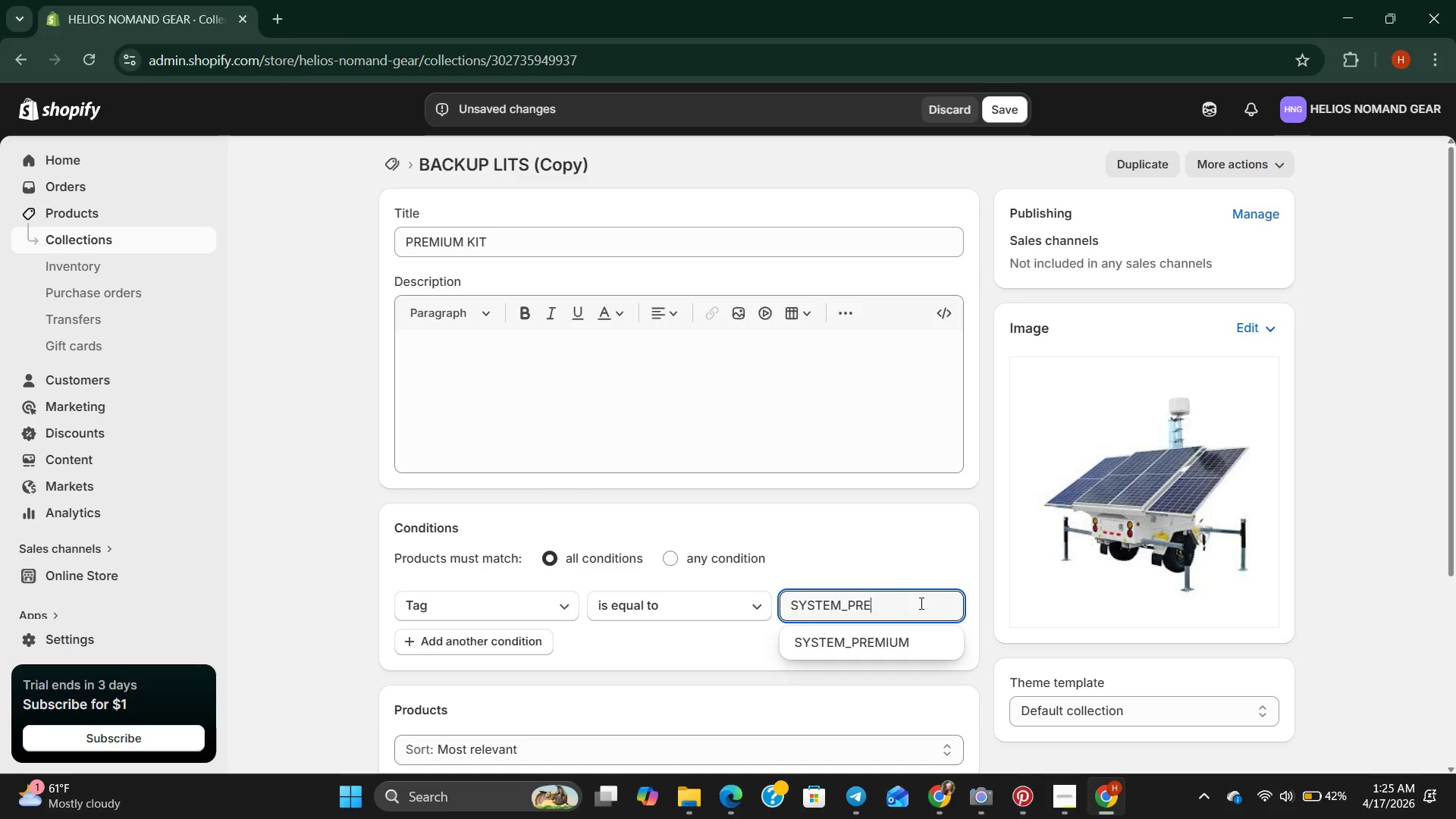 
key(Backspace)
 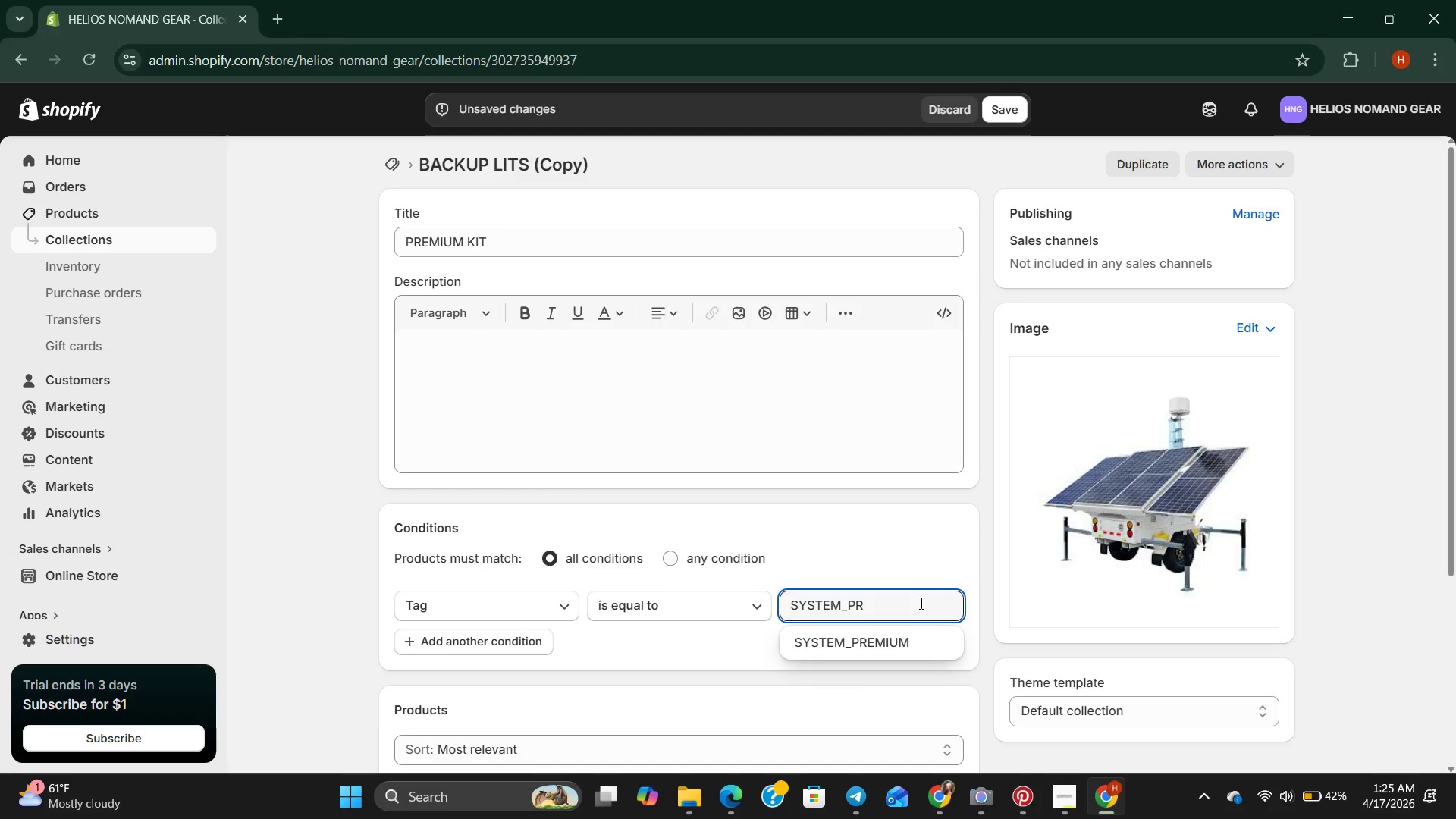 
key(Backspace)
 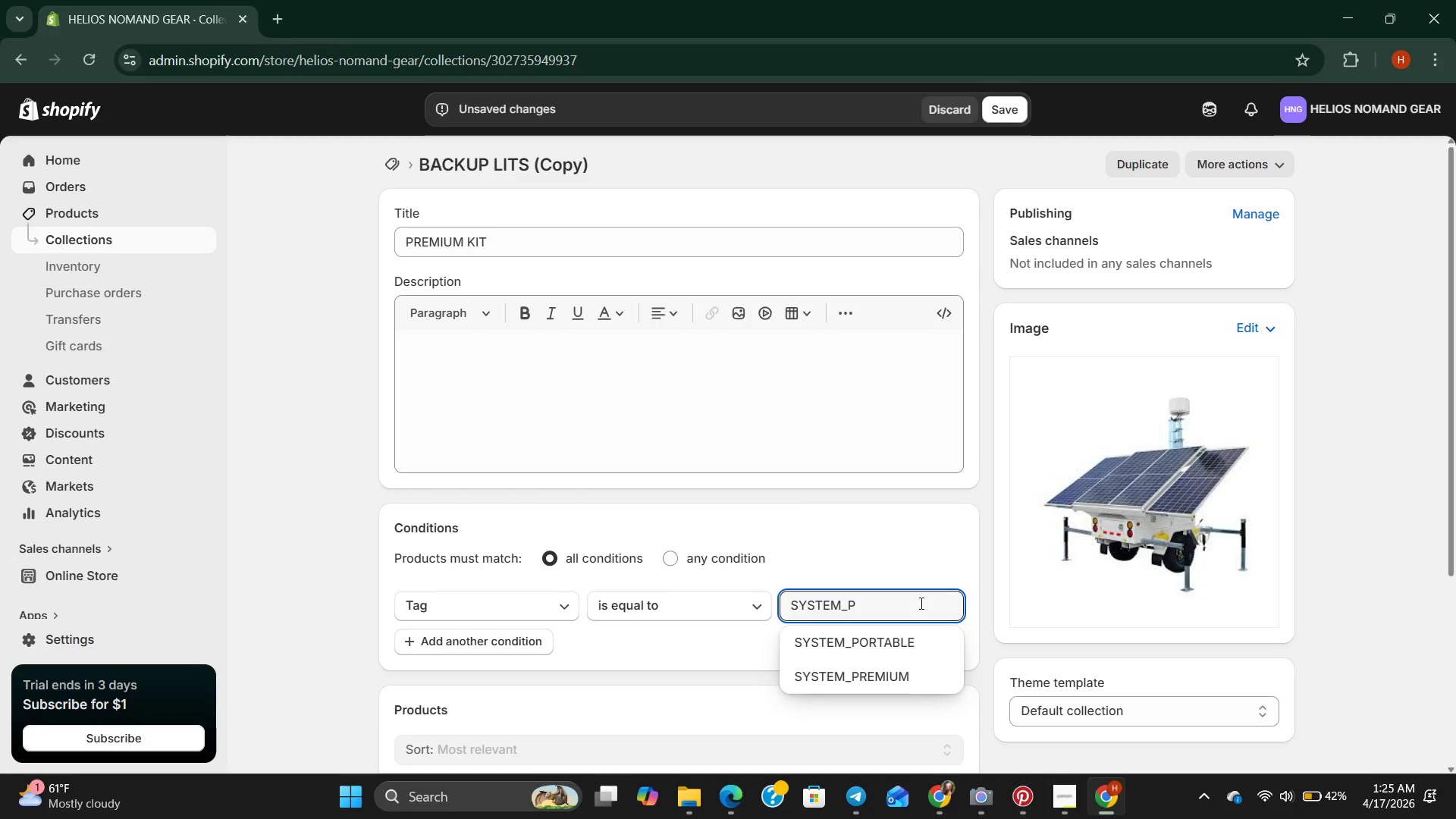 
key(Backspace)
 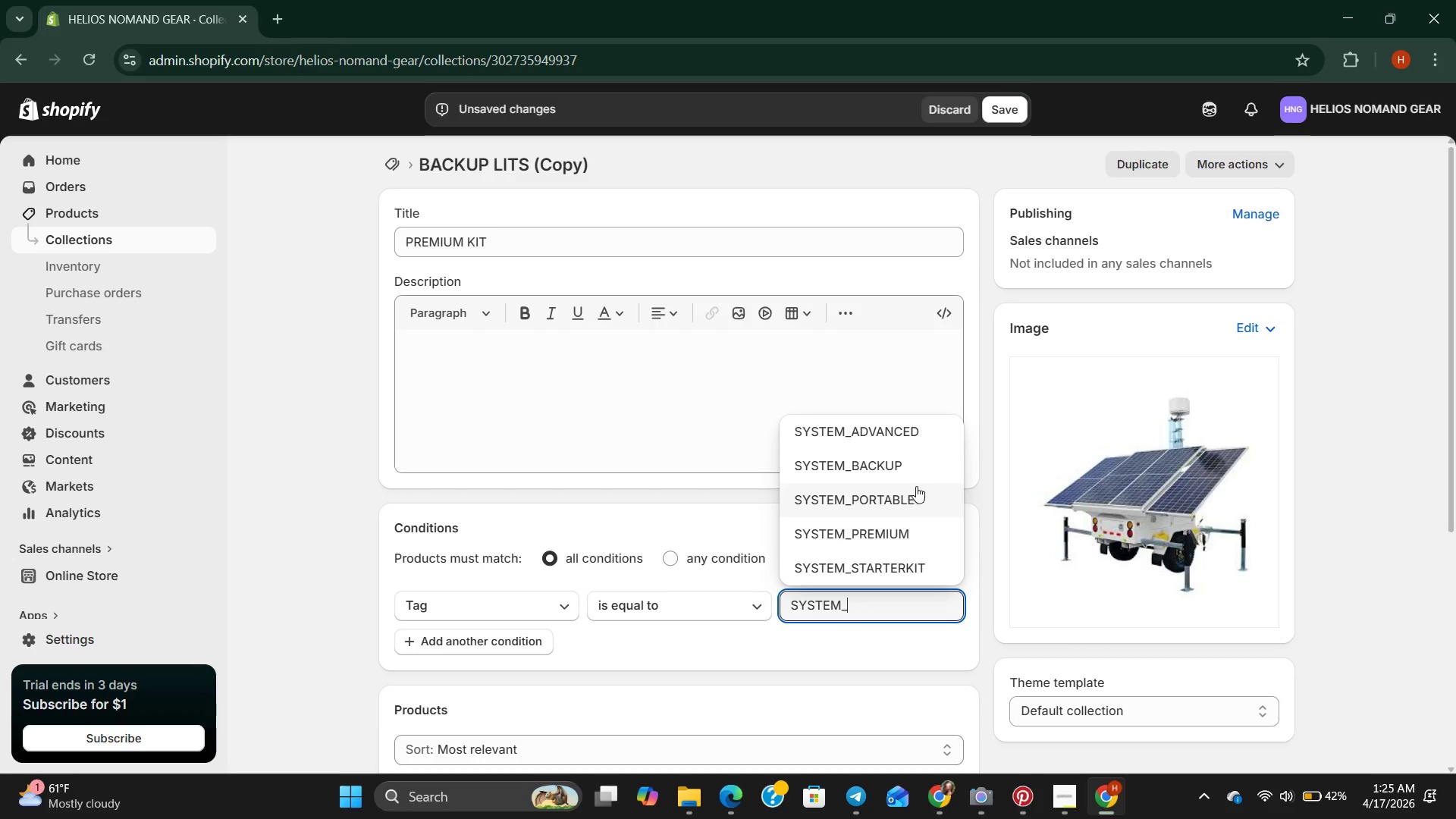 
left_click([921, 424])
 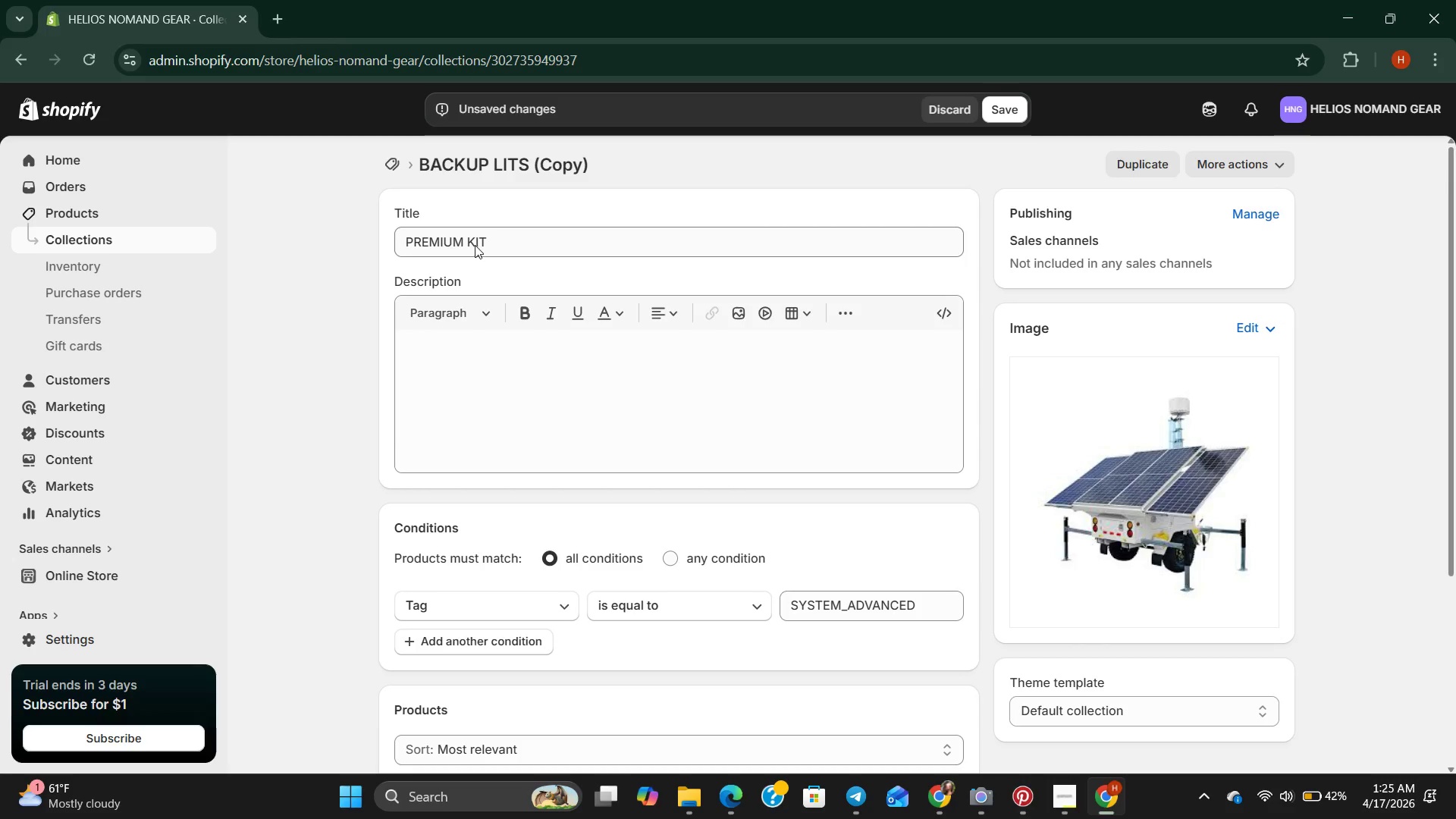 
left_click([466, 250])
 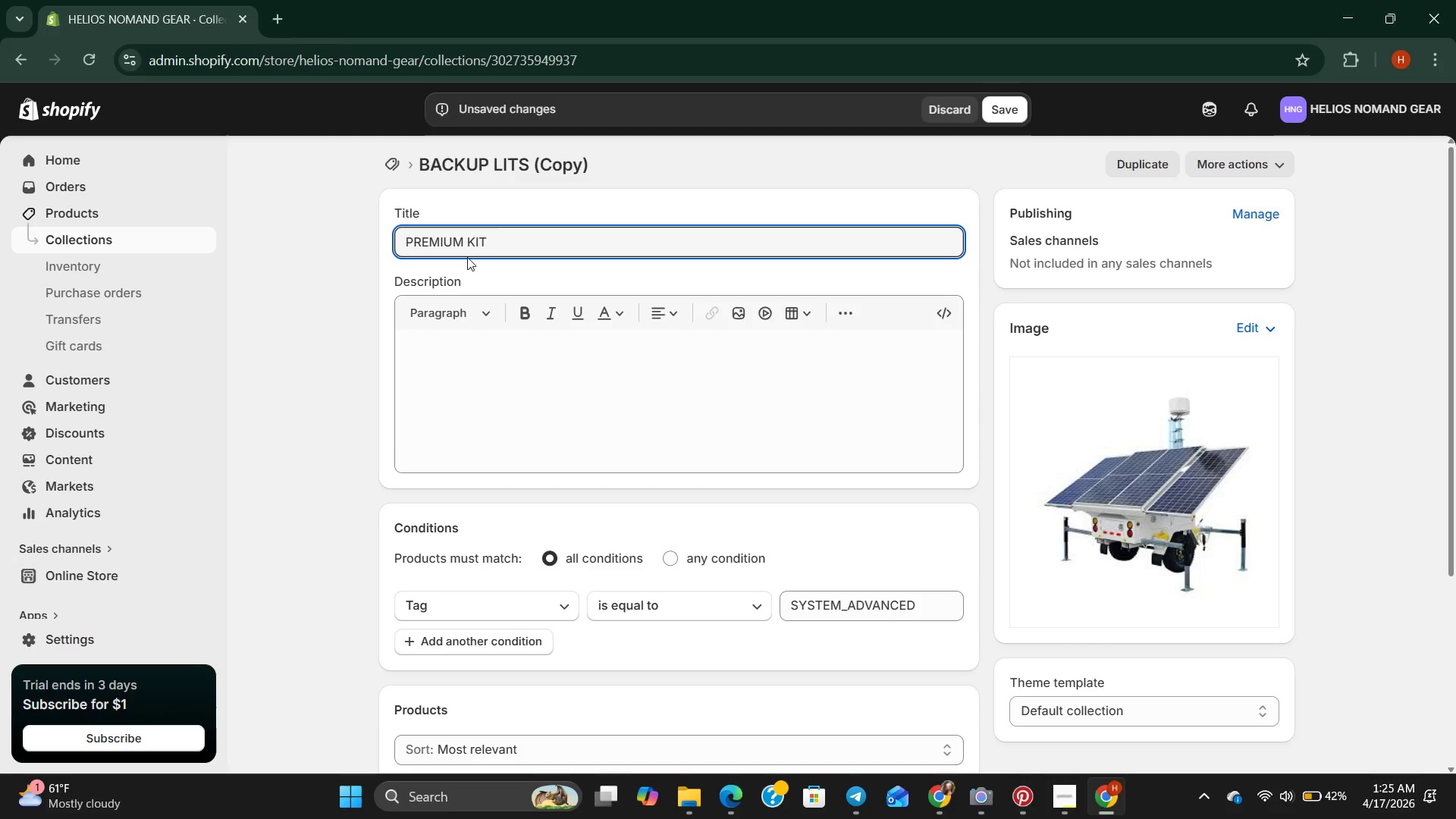 
hold_key(key=Backspace, duration=1.06)
 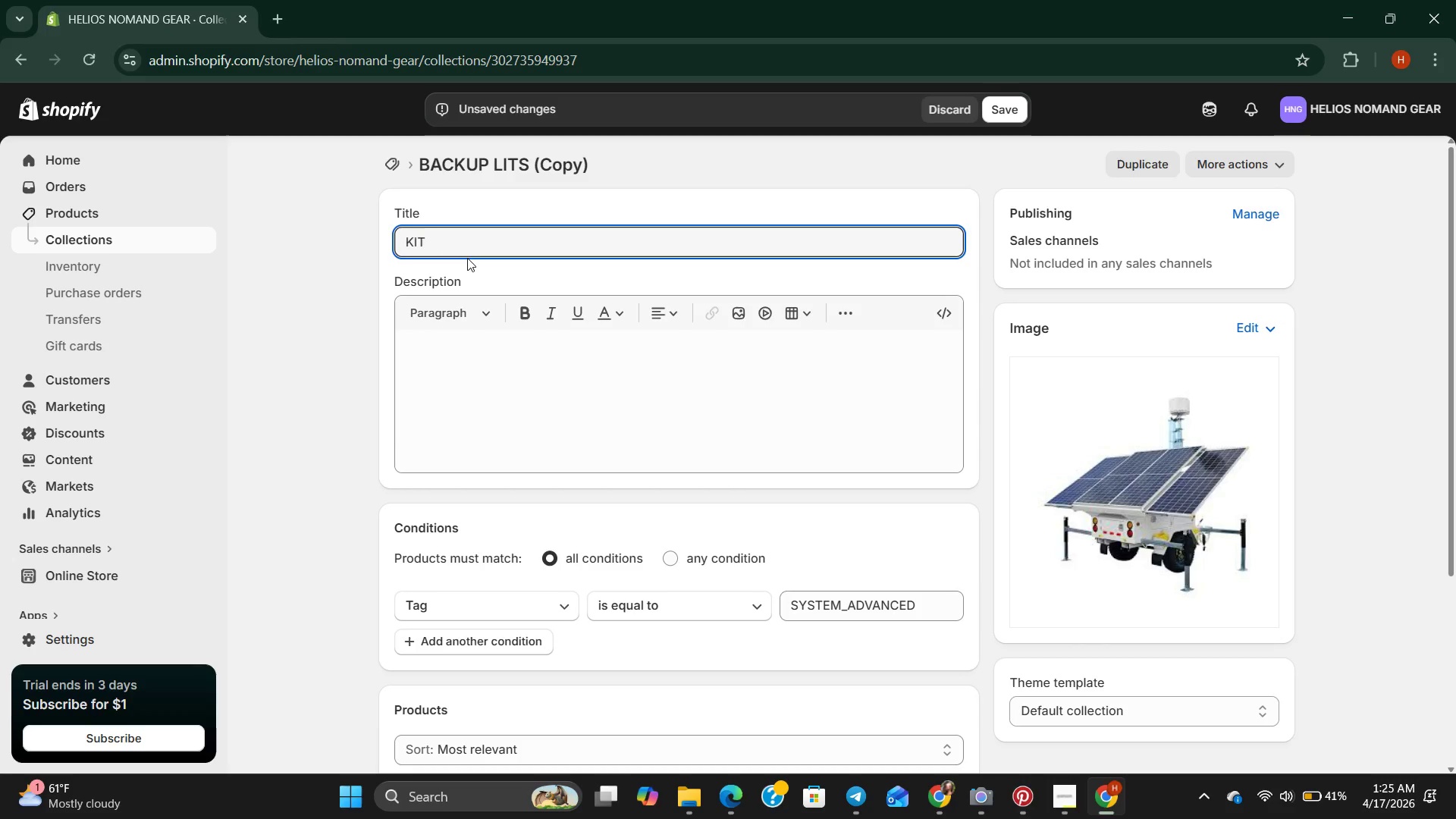 
type(advanced )
 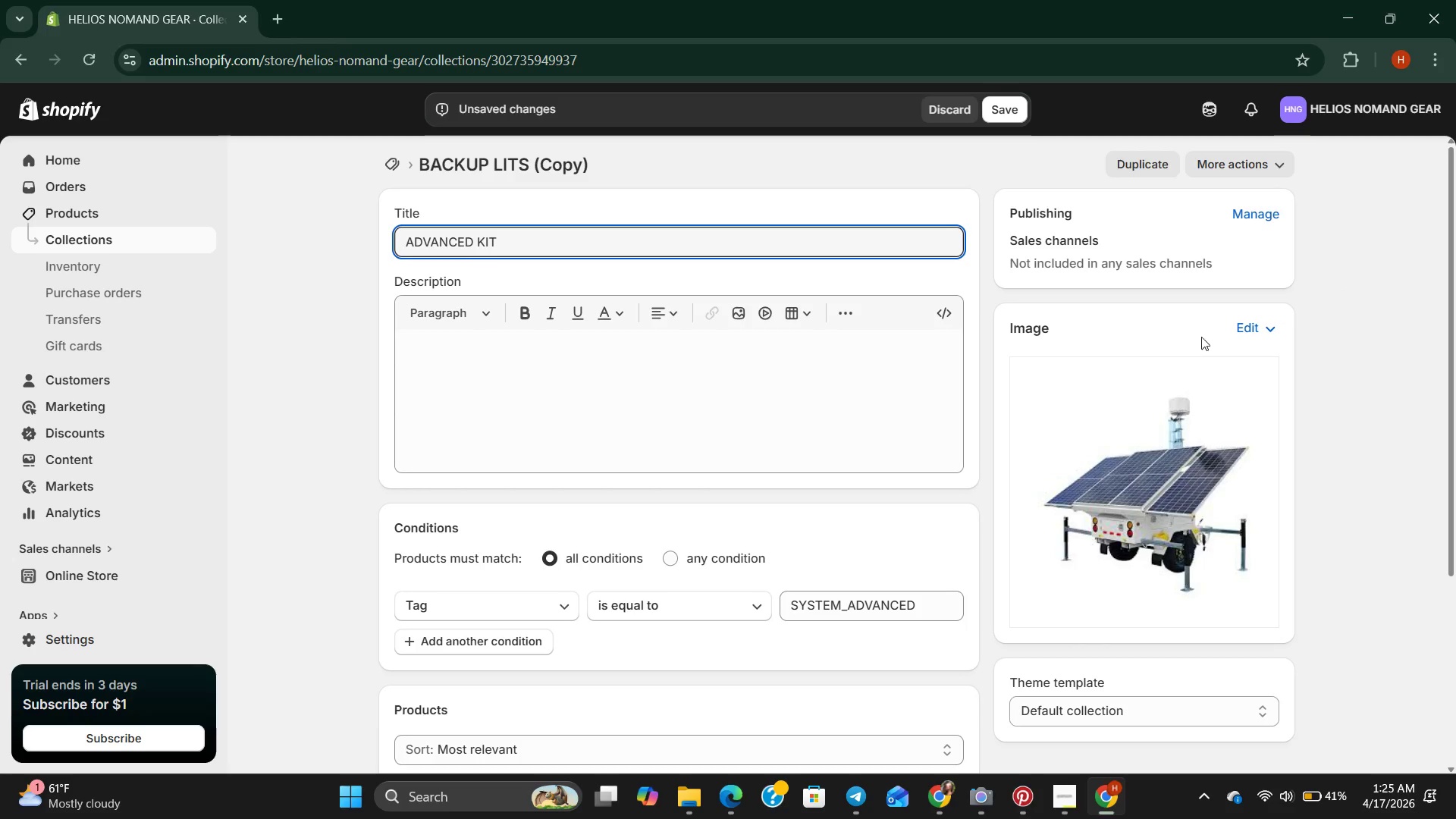 
left_click([1277, 318])
 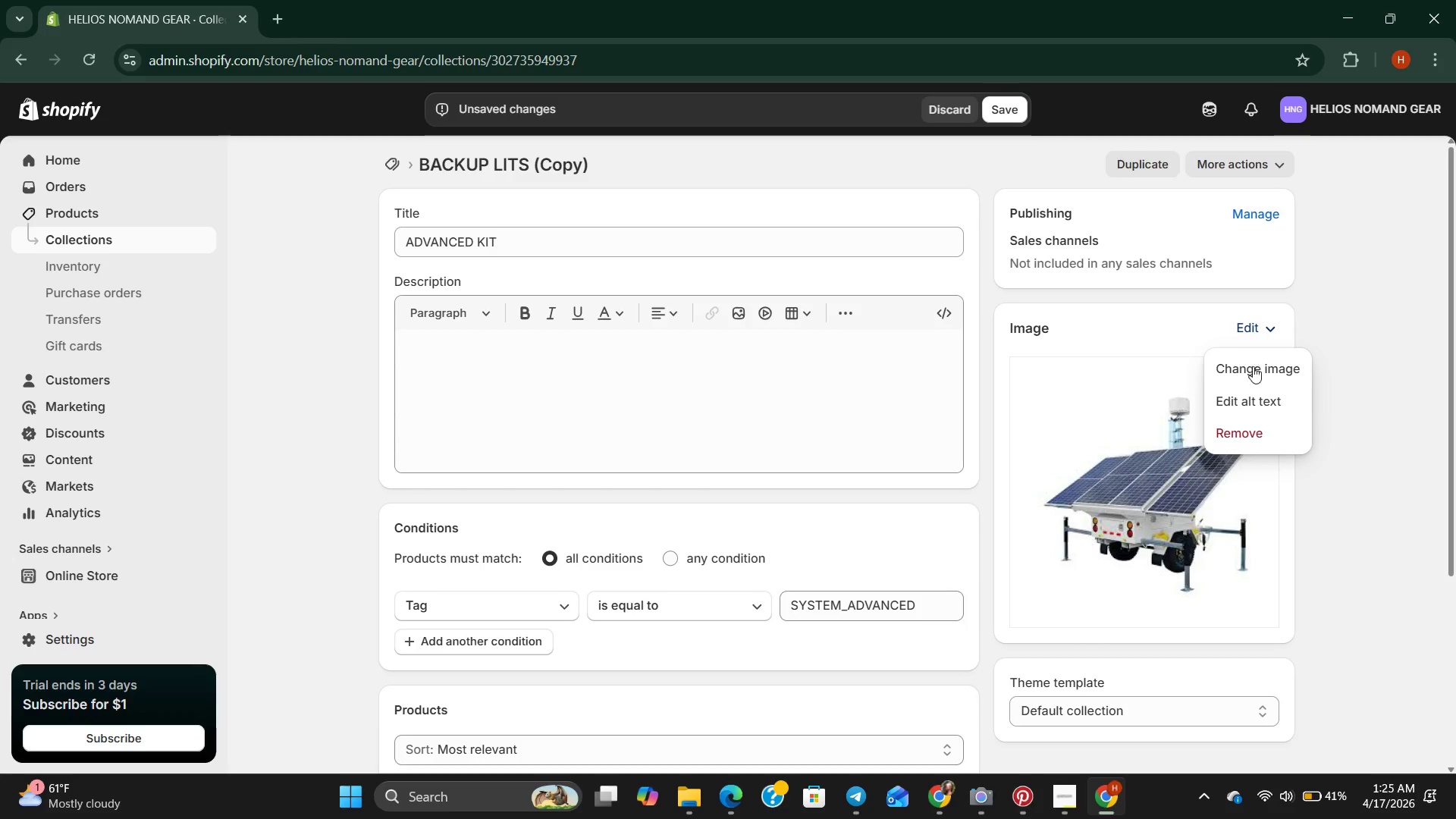 
left_click([1254, 371])
 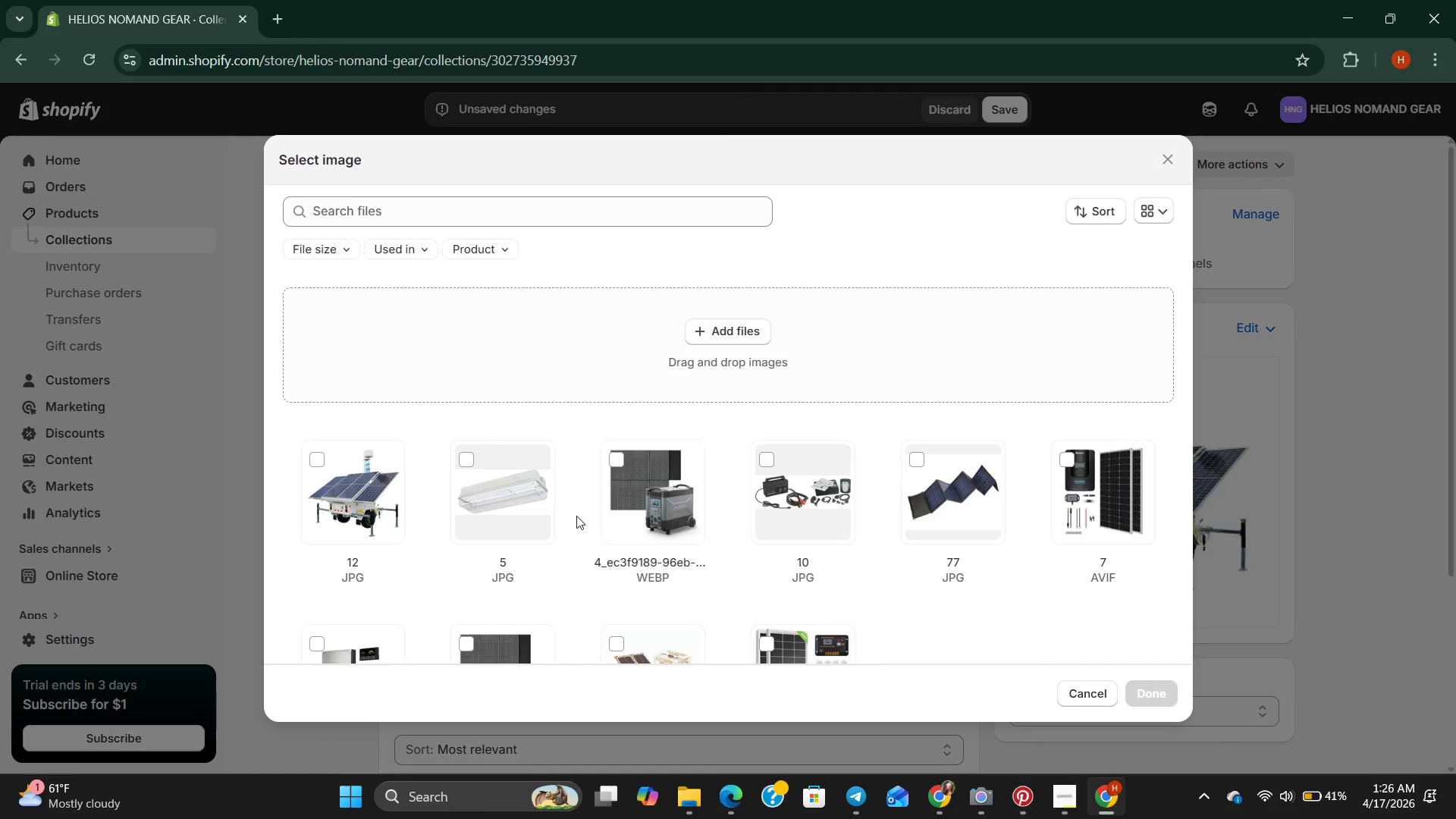 
scroll: coordinate [564, 528], scroll_direction: down, amount: 3.0
 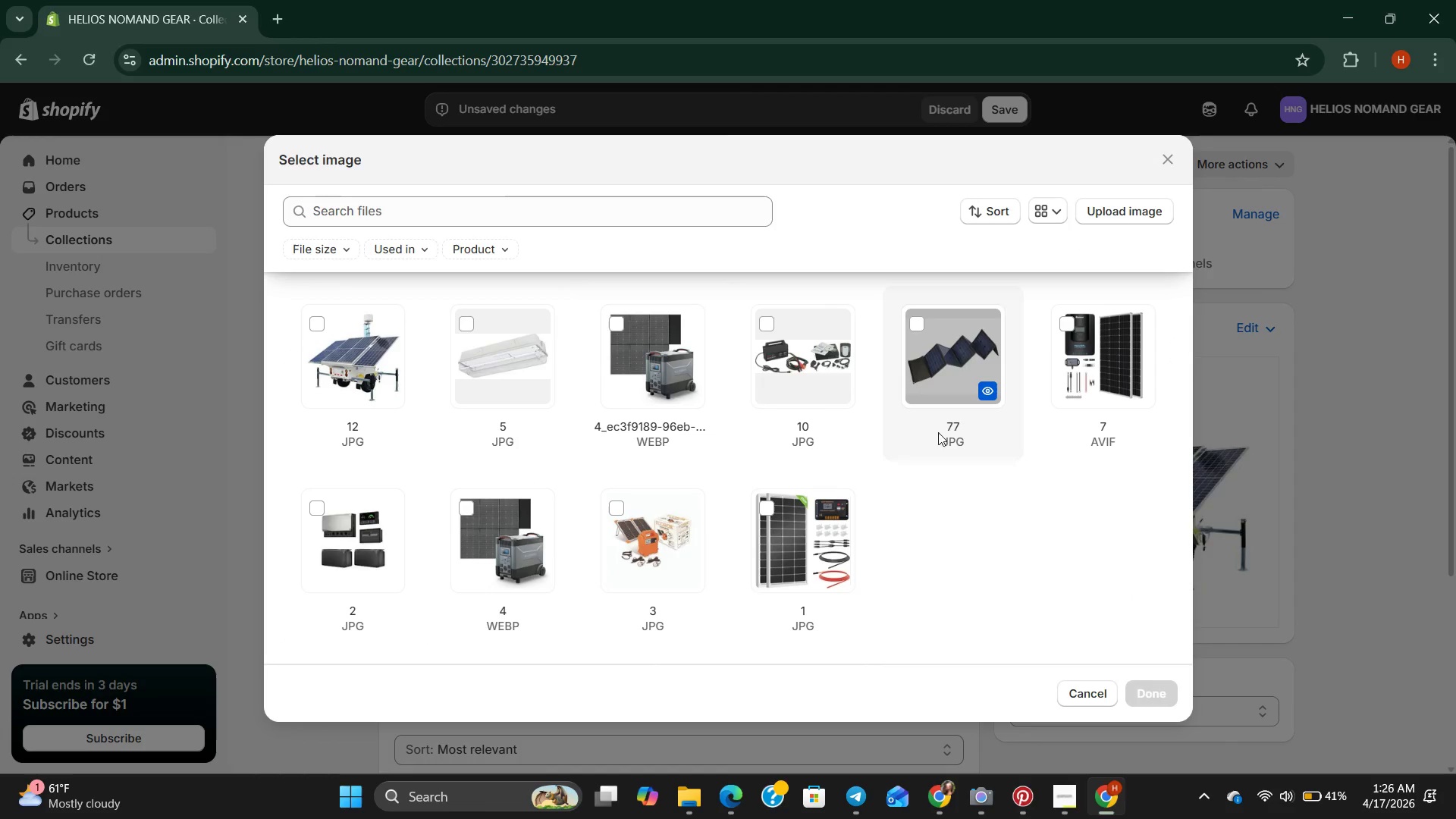 
left_click([879, 366])
 